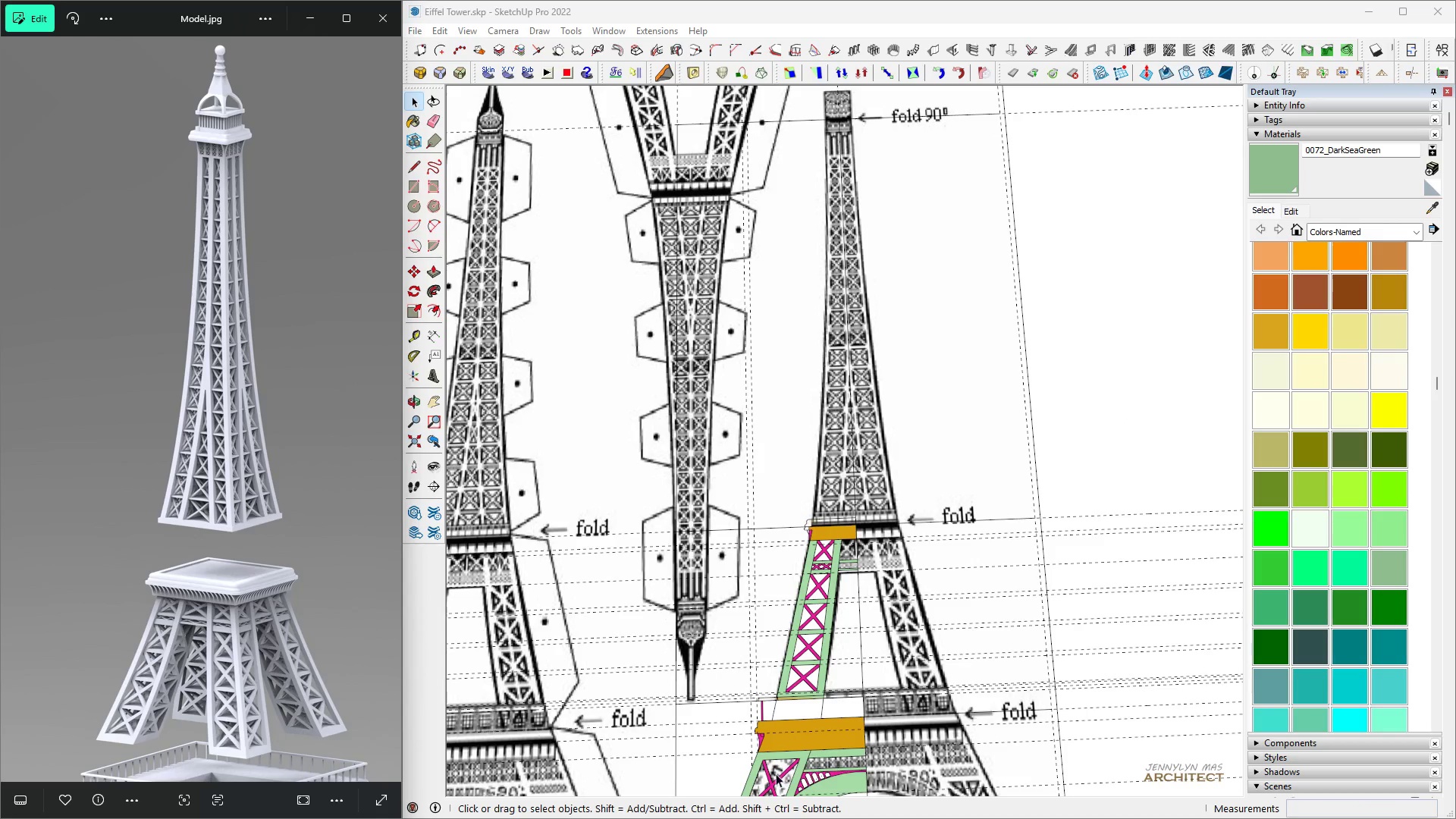 
key(Space)
 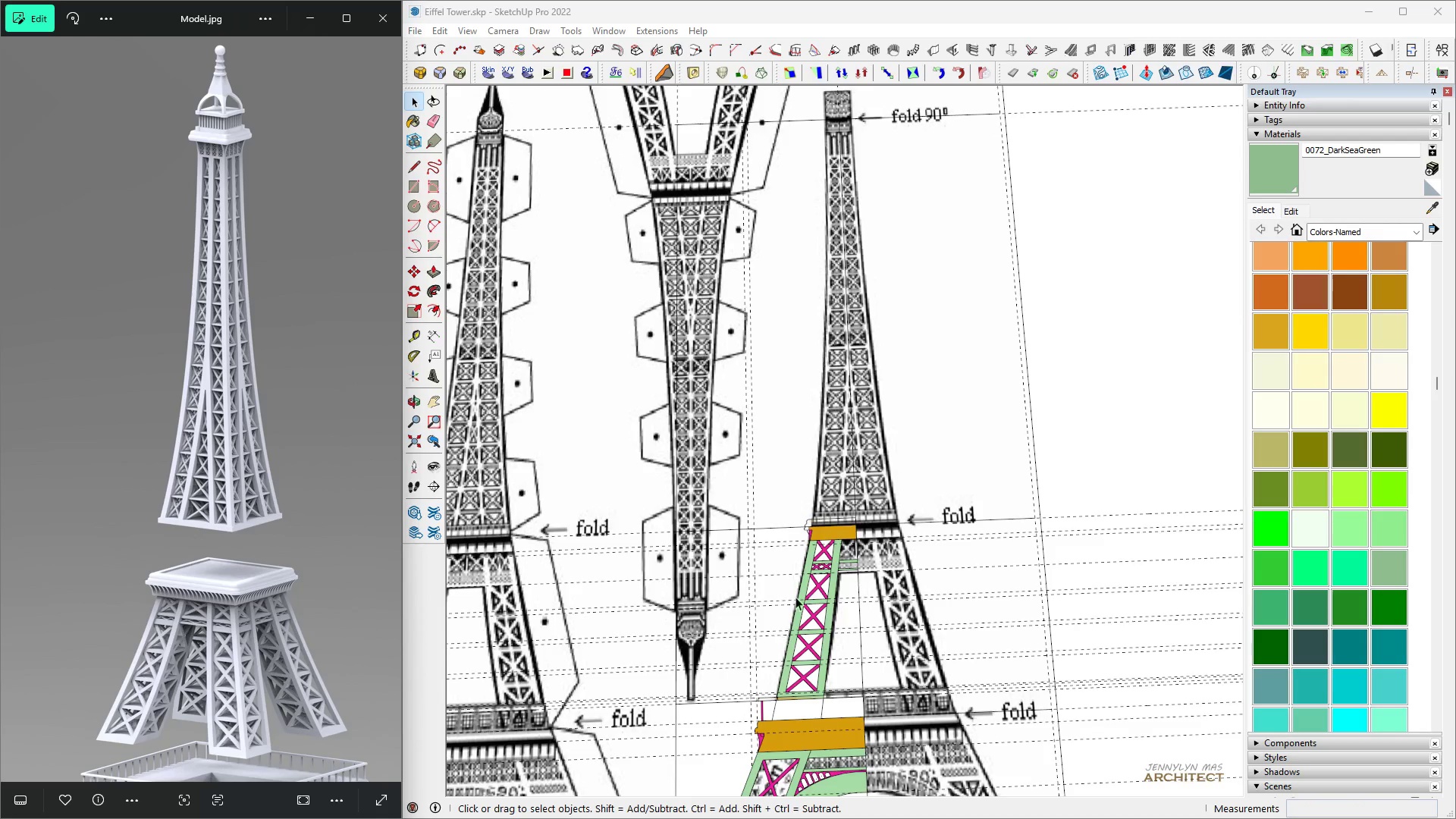 
scroll: coordinate [829, 506], scroll_direction: up, amount: 9.0
 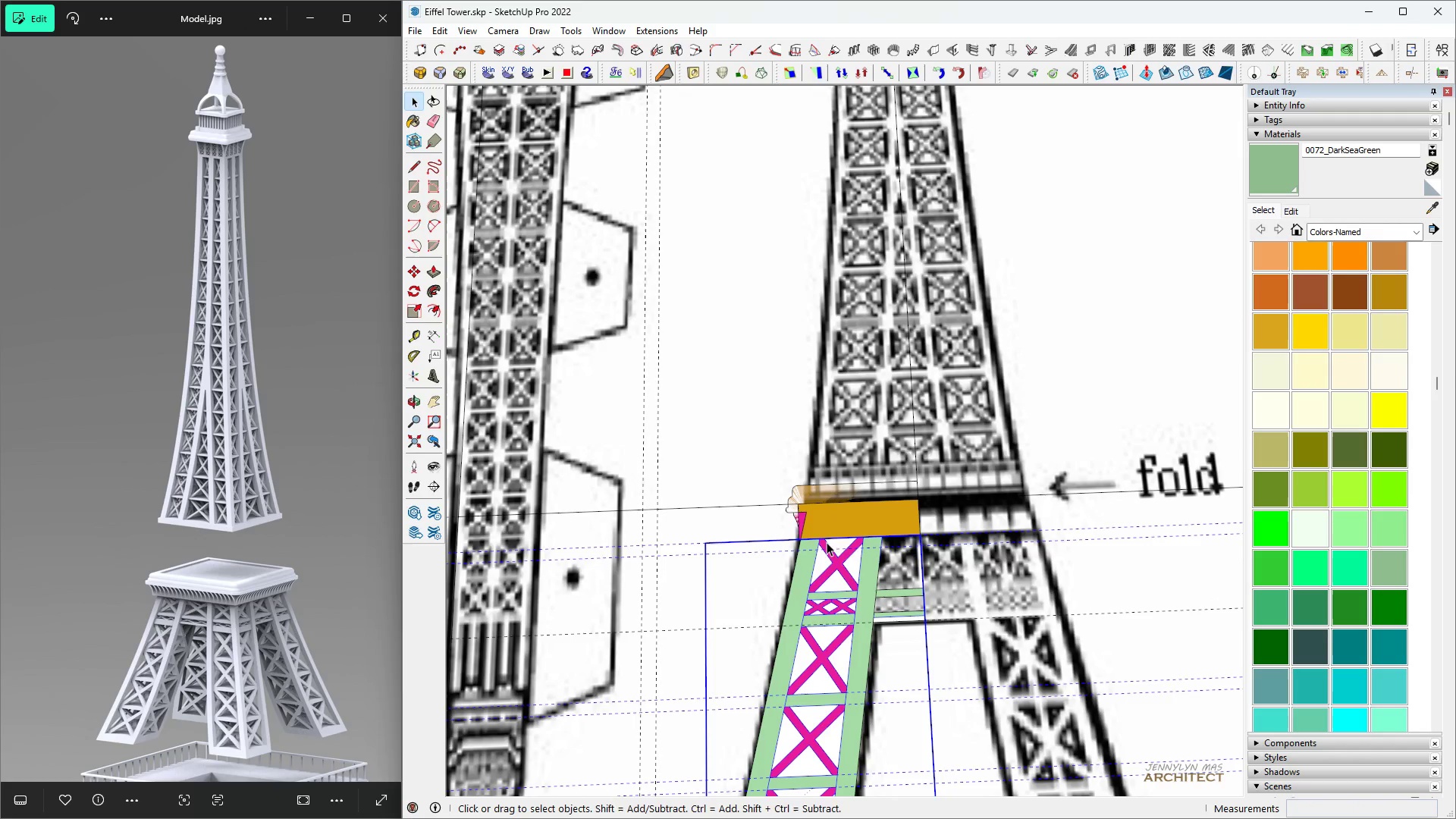 
double_click([824, 532])
 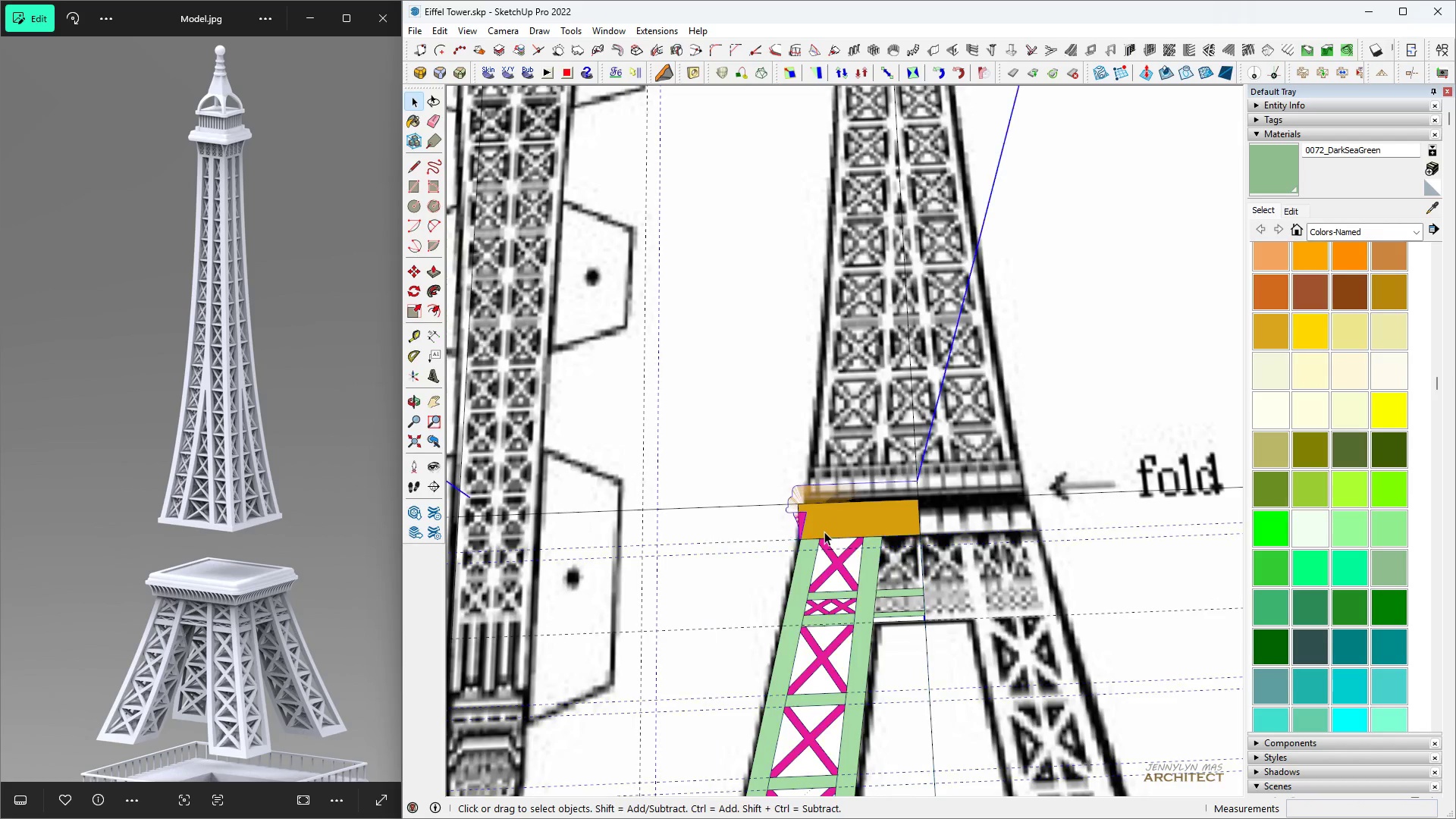 
triple_click([824, 532])
 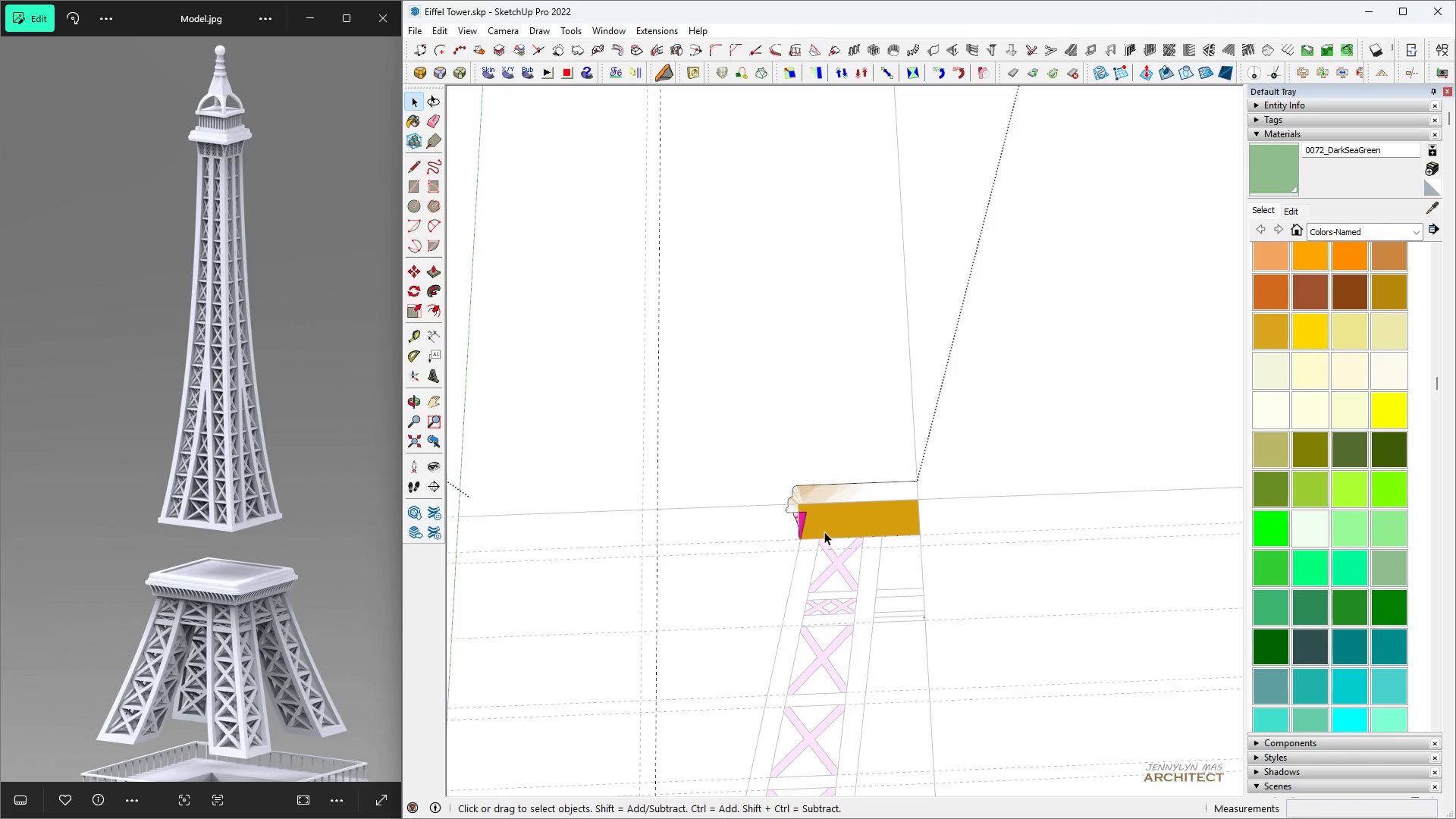 
triple_click([824, 532])
 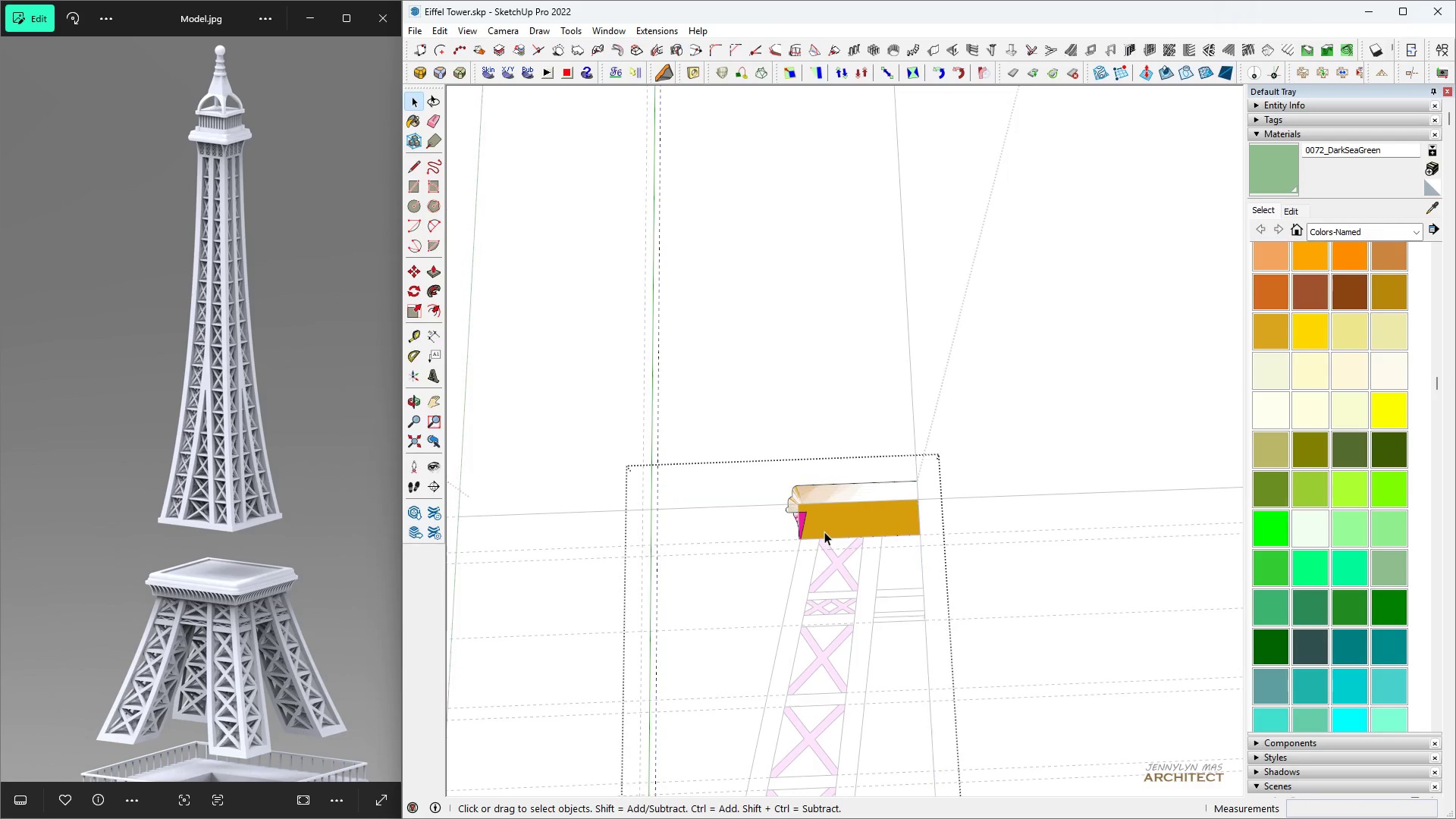 
triple_click([824, 532])
 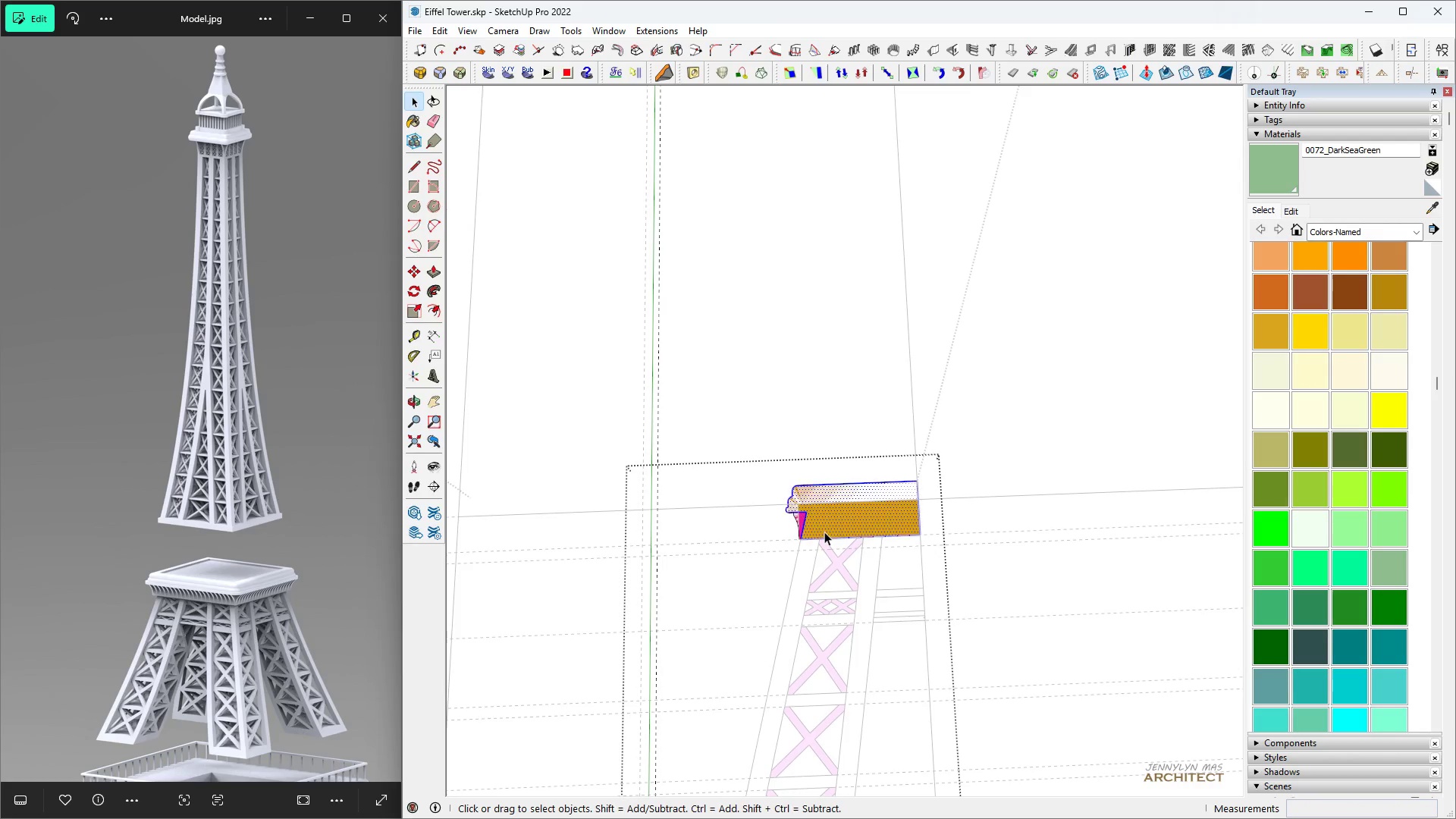 
triple_click([824, 532])
 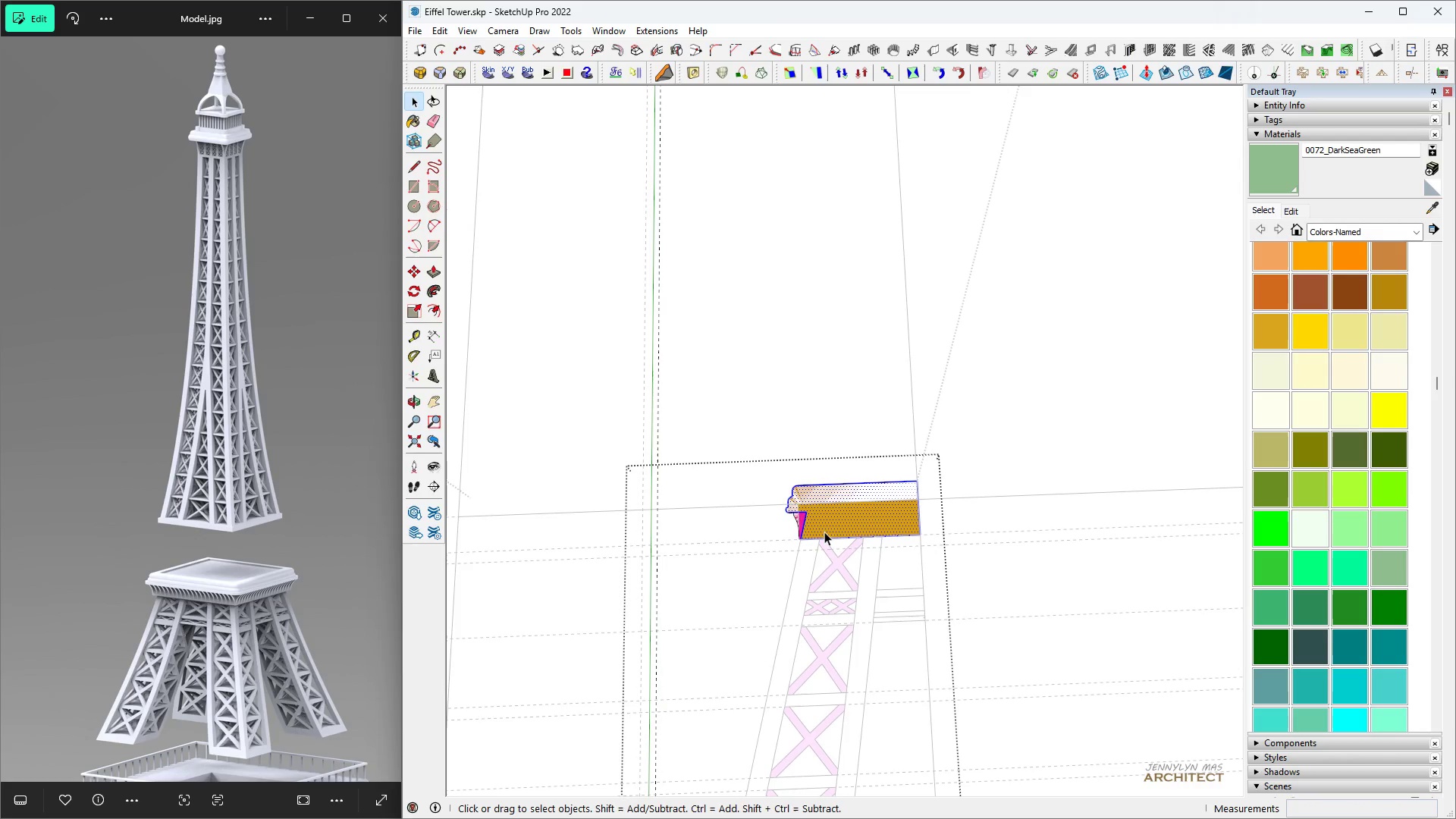 
triple_click([824, 532])
 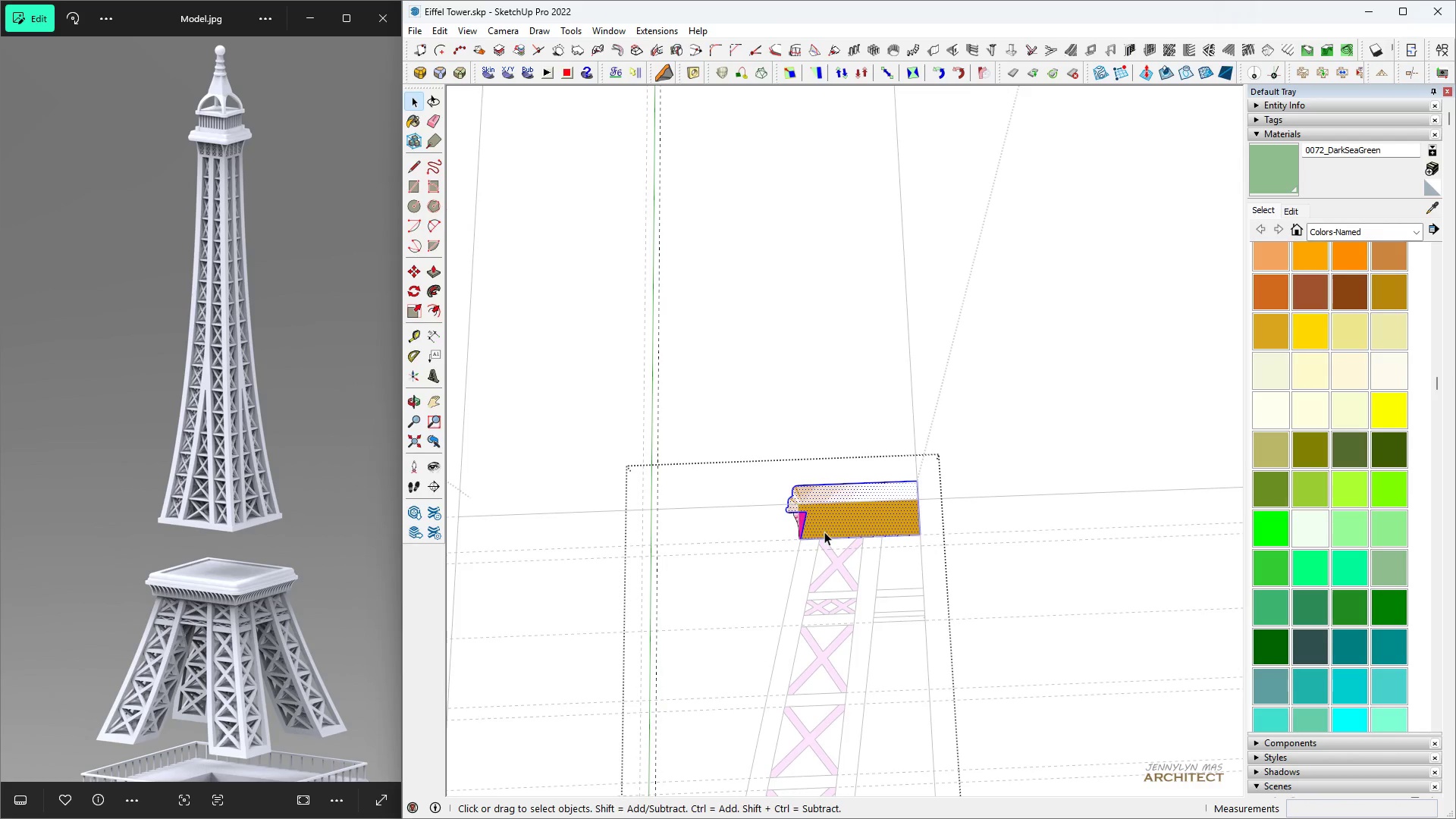 
triple_click([824, 532])
 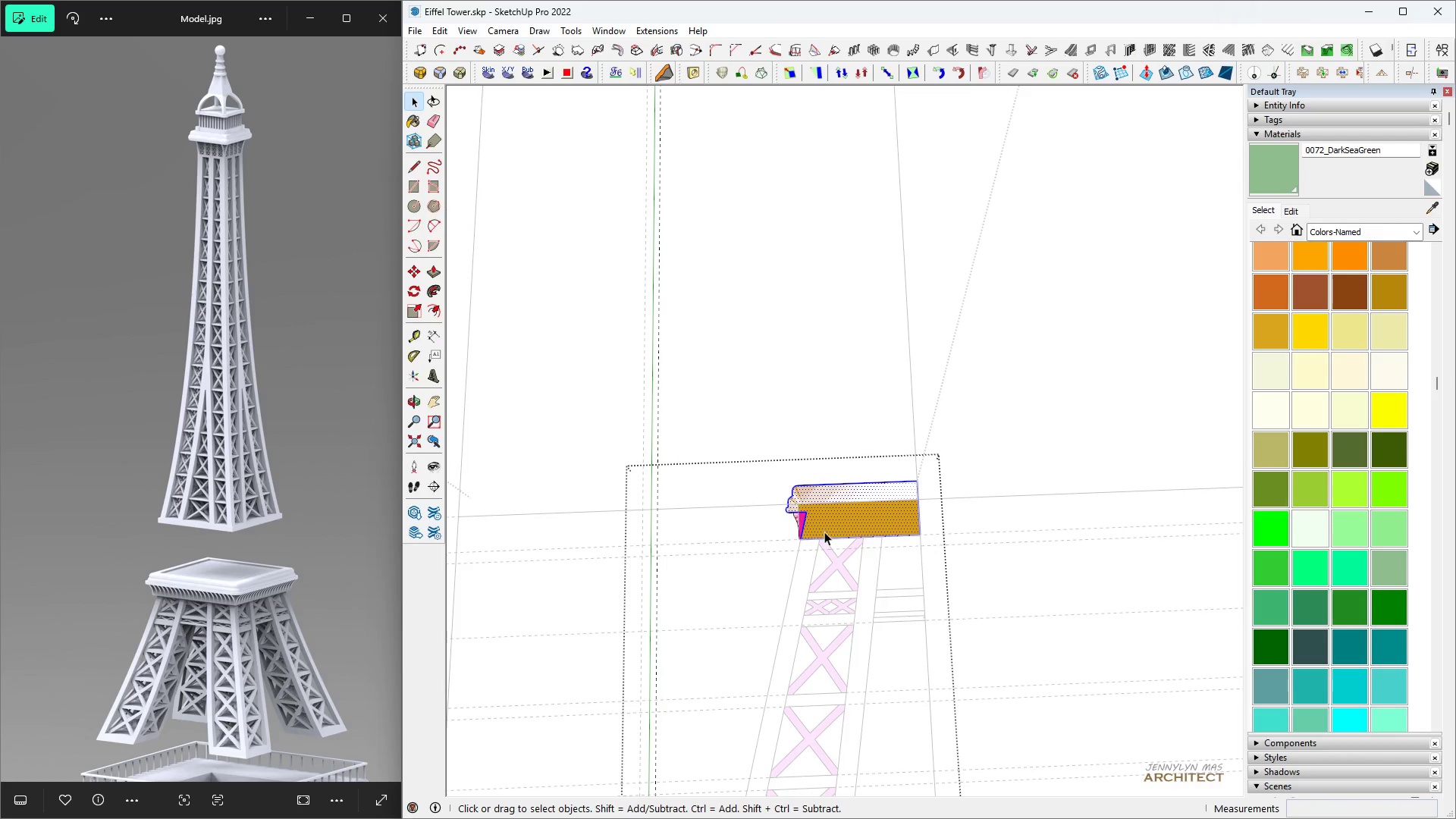 
triple_click([824, 532])
 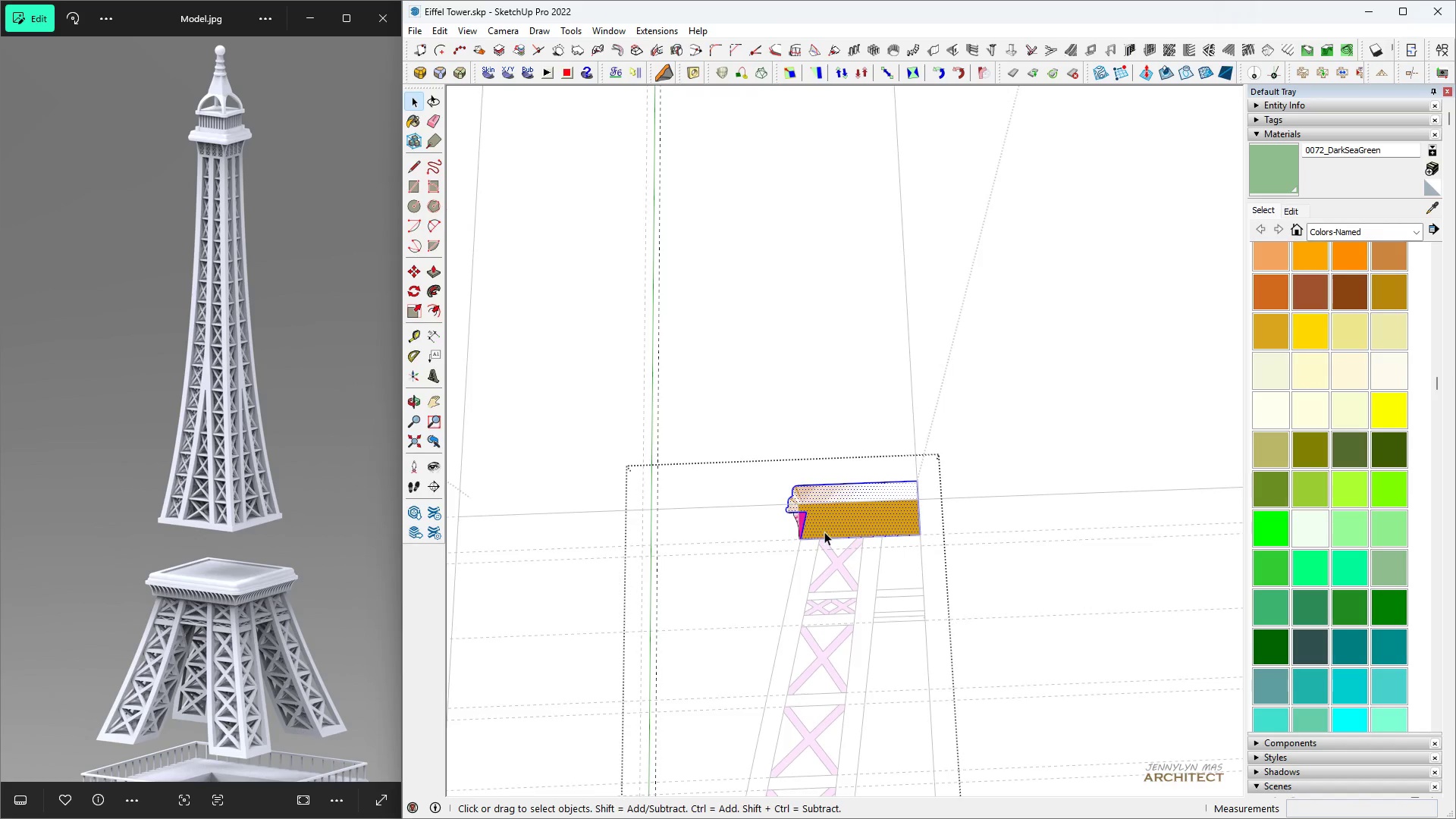 
scroll: coordinate [815, 530], scroll_direction: up, amount: 8.0
 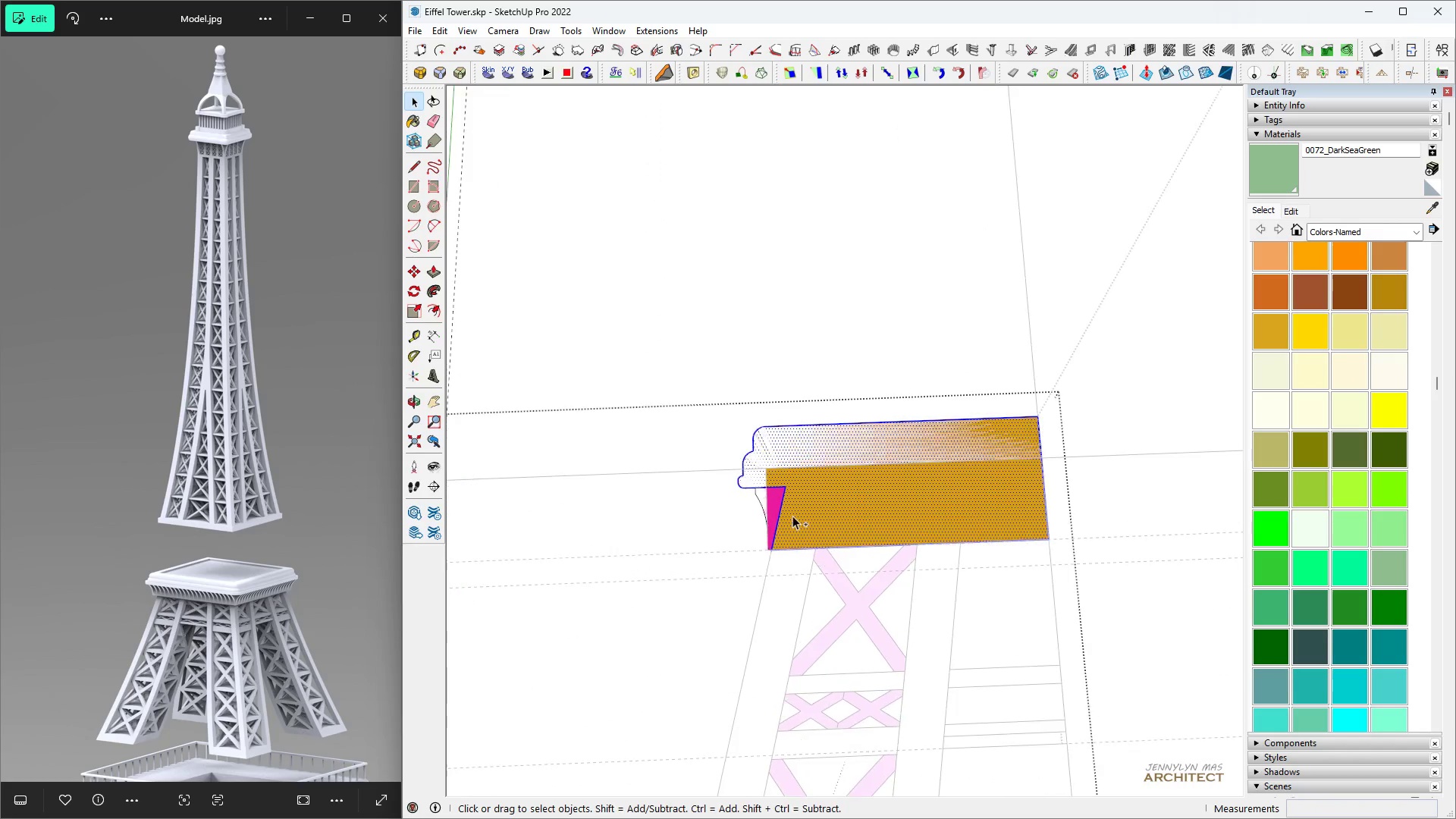 
hold_key(key=ControlLeft, duration=1.23)
 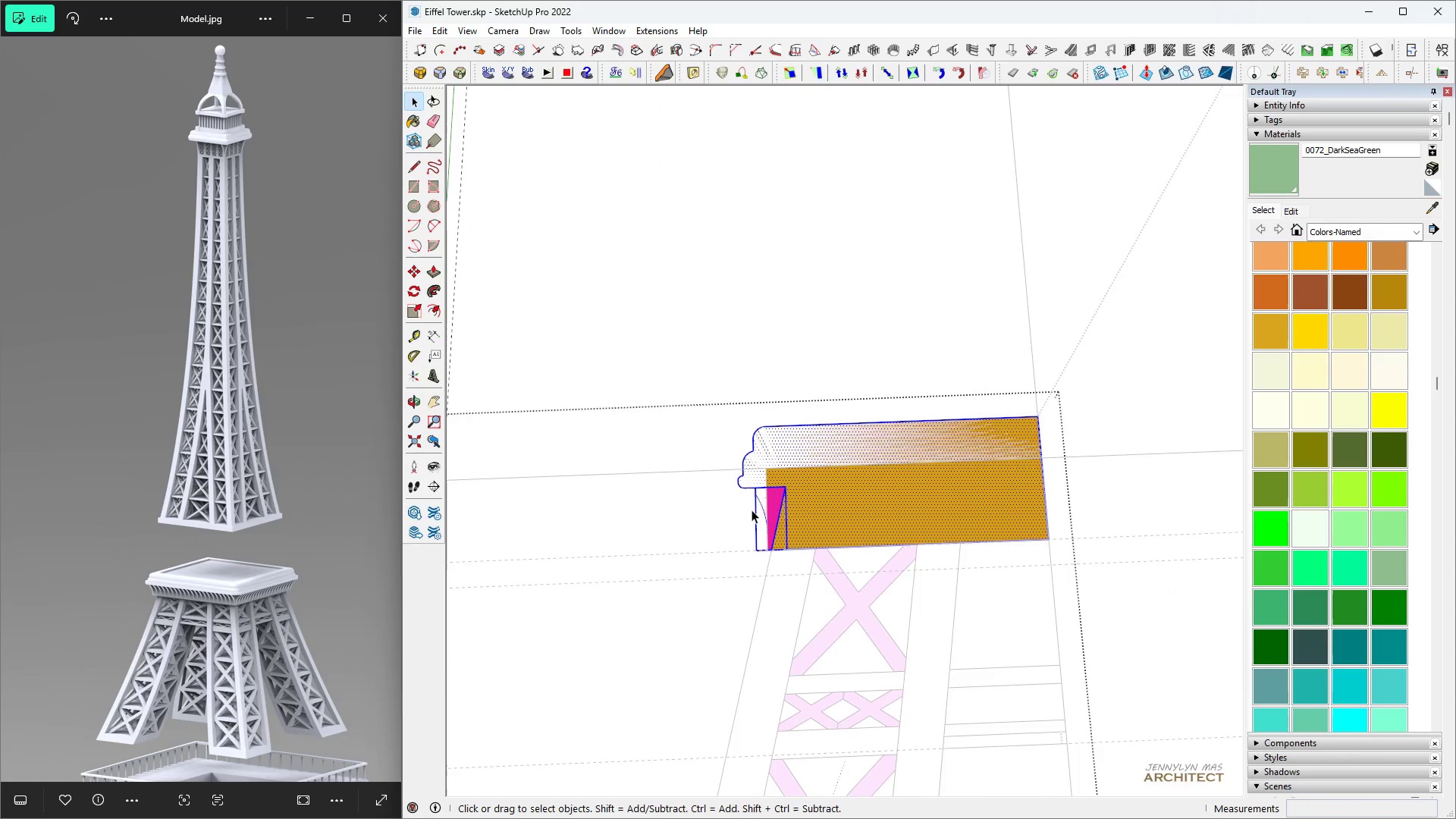 
key(Space)
 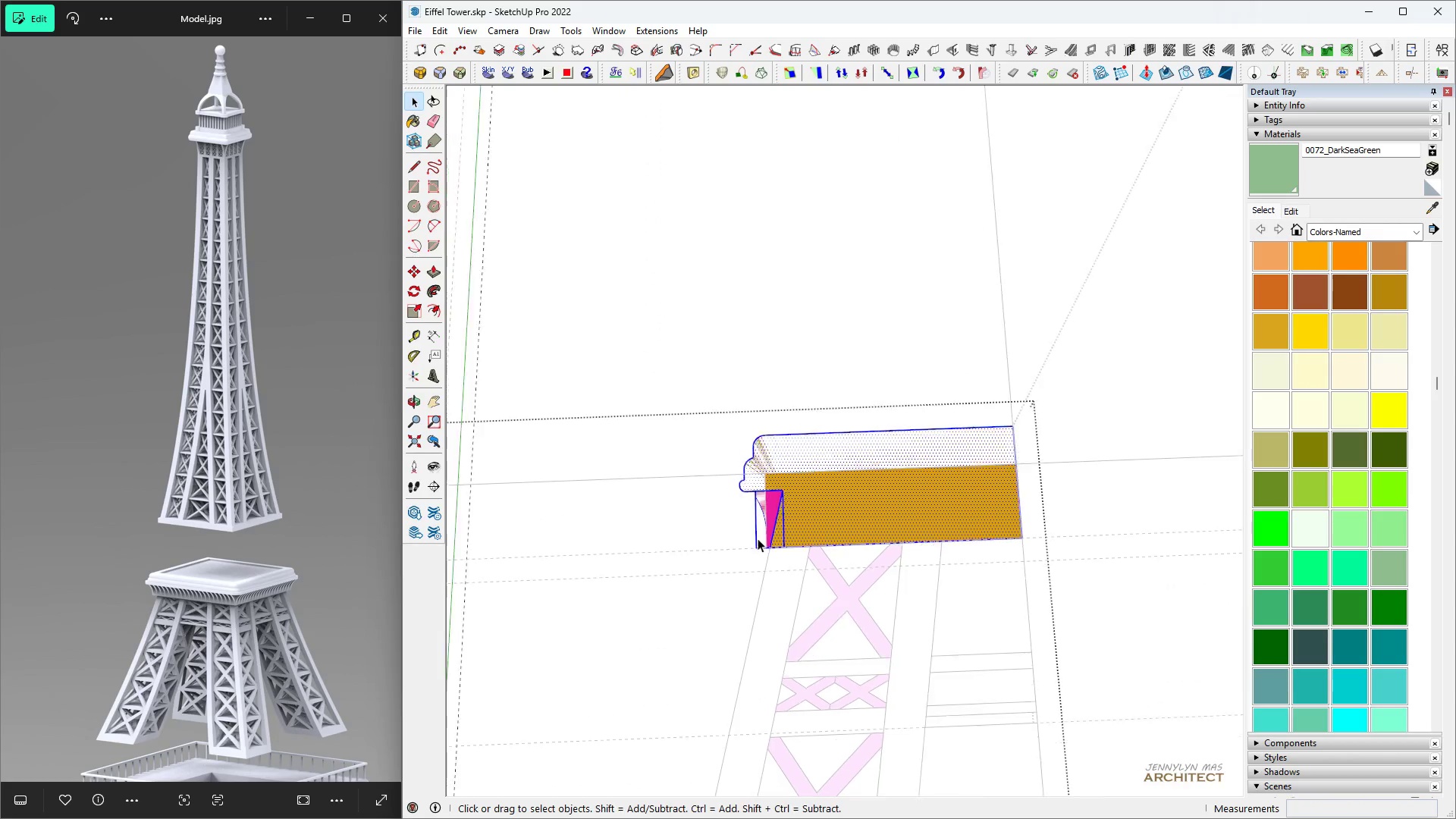 
scroll: coordinate [763, 541], scroll_direction: down, amount: 5.0
 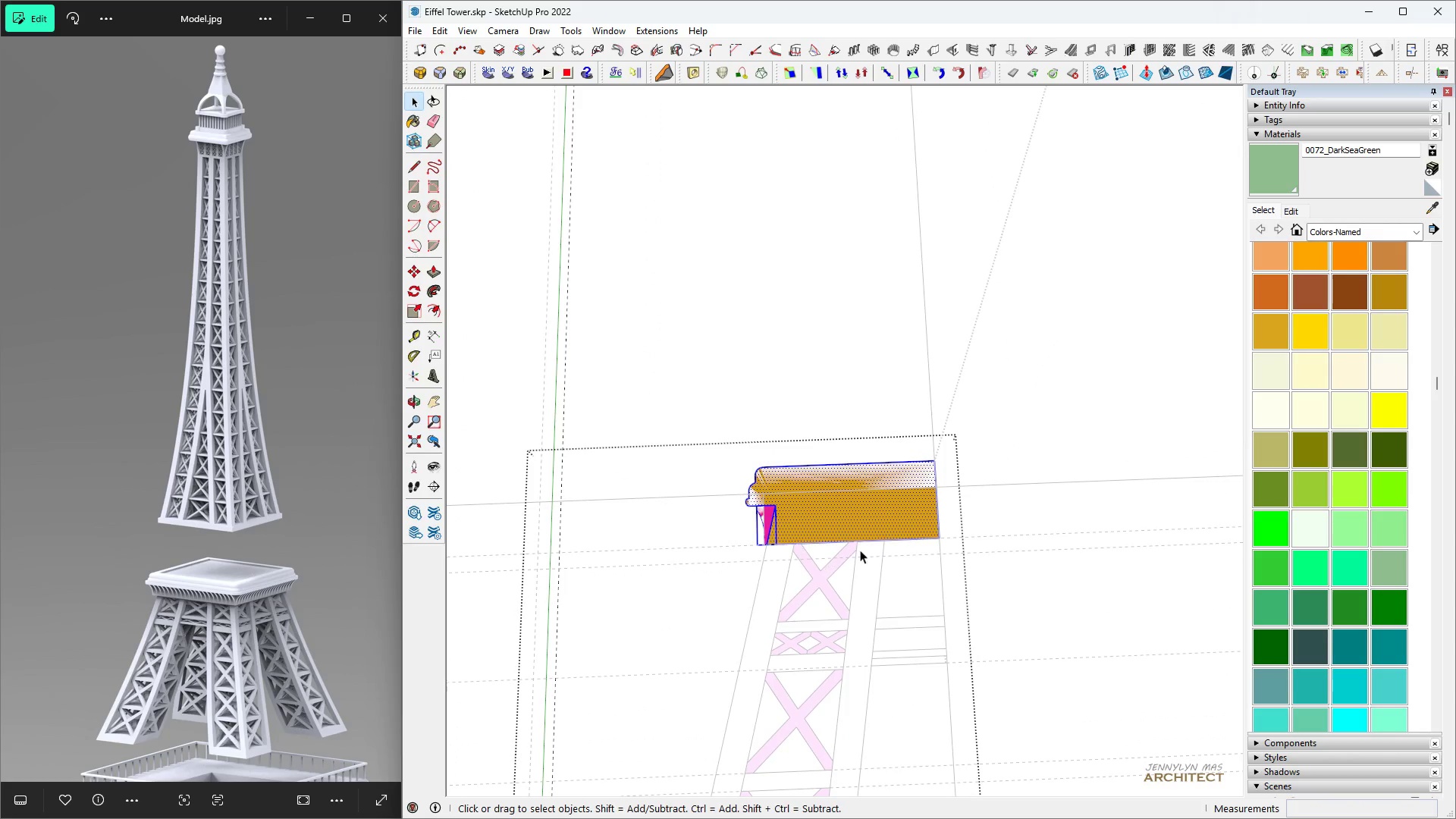 
key(M)
 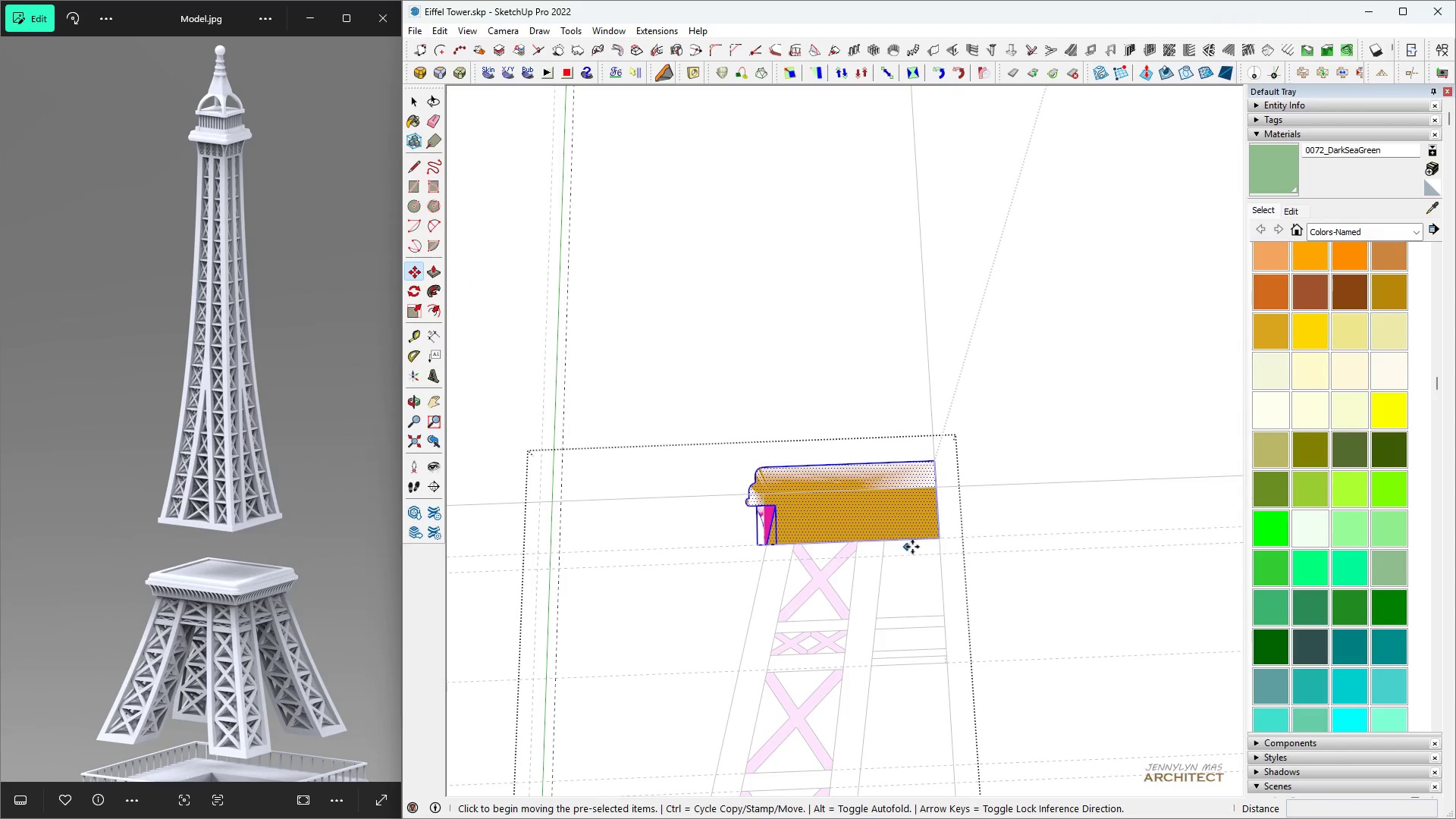 
key(Control+ControlLeft)
 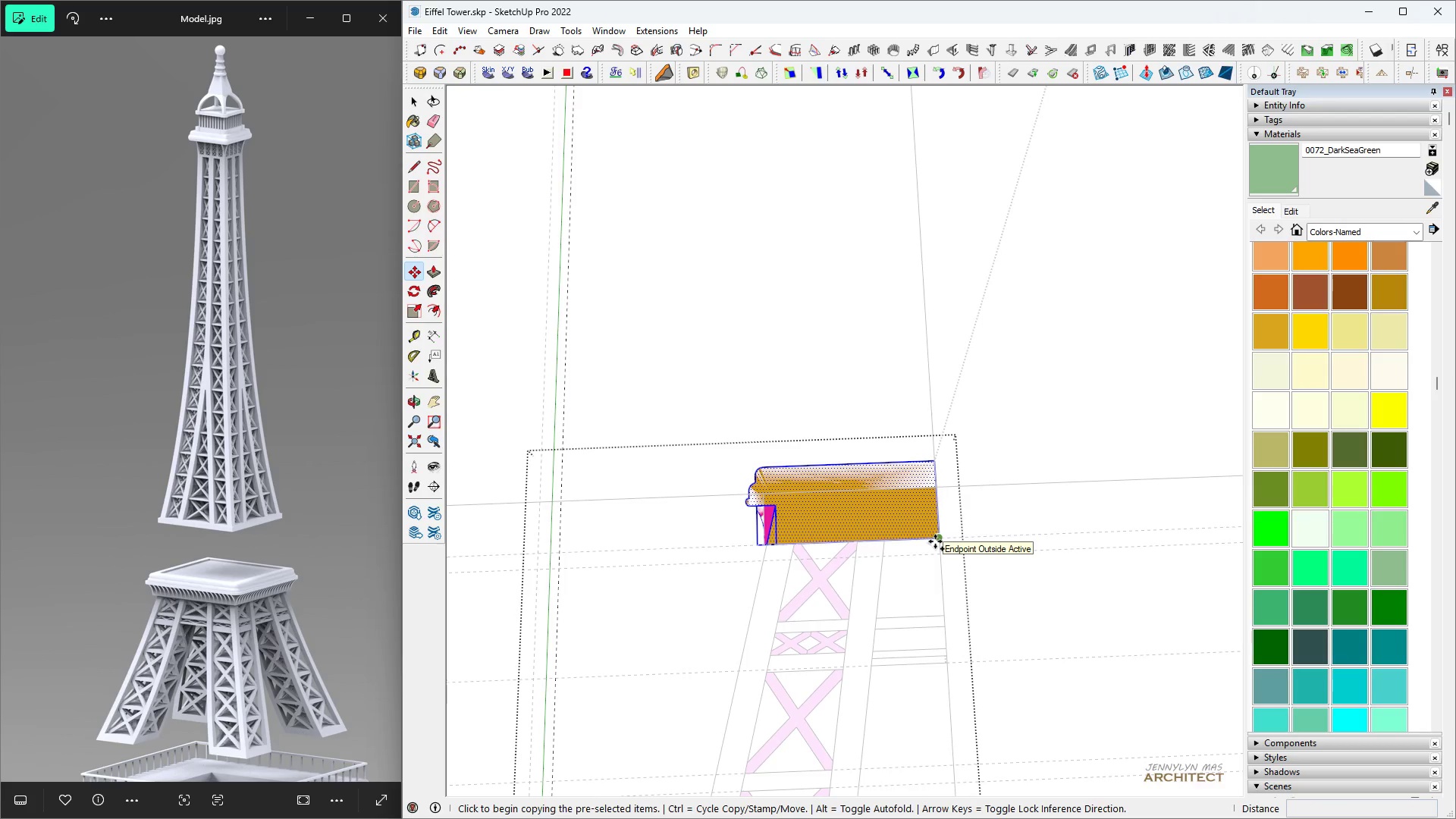 
key(Control+C)
 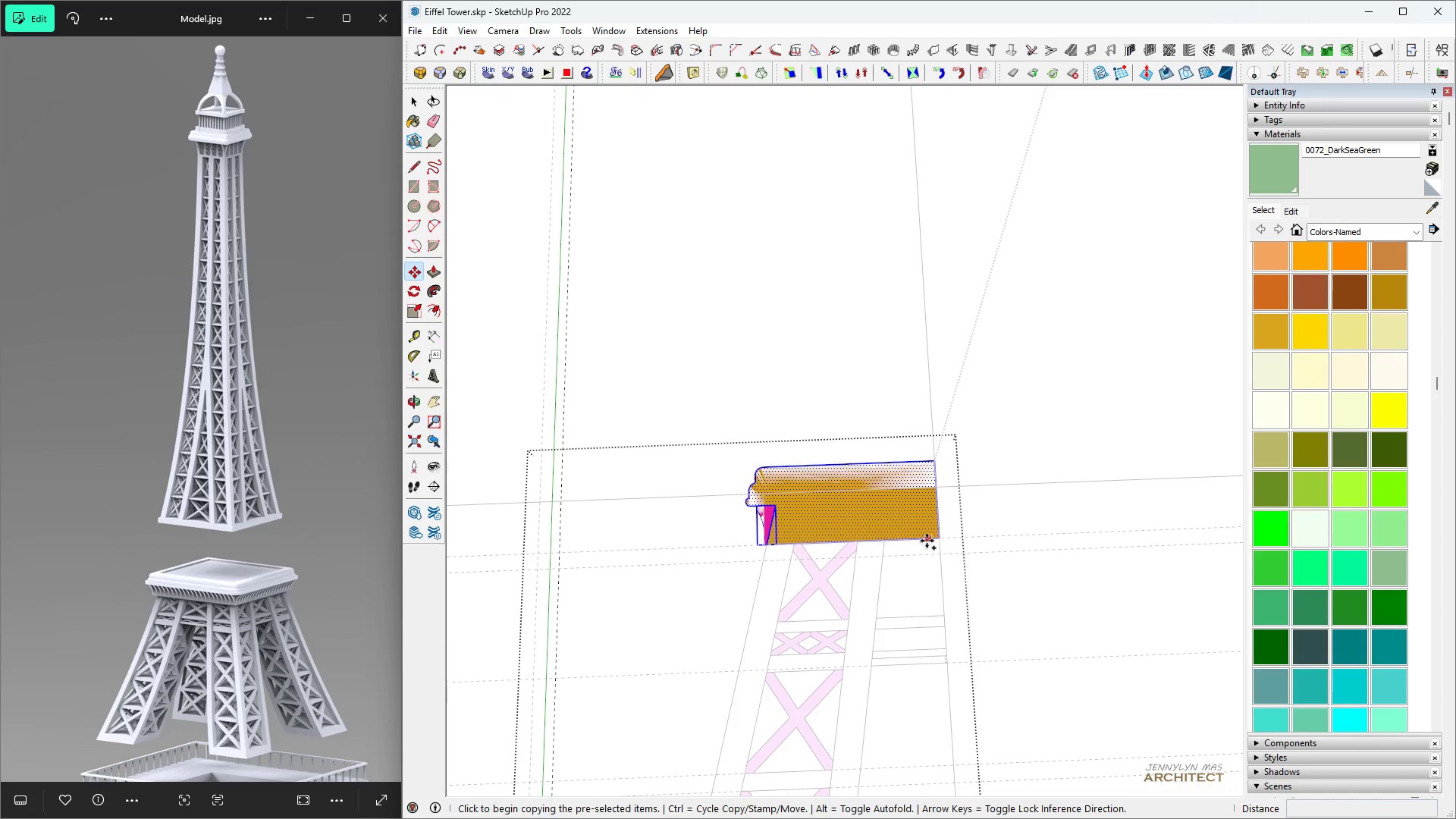 
scroll: coordinate [878, 523], scroll_direction: down, amount: 12.0
 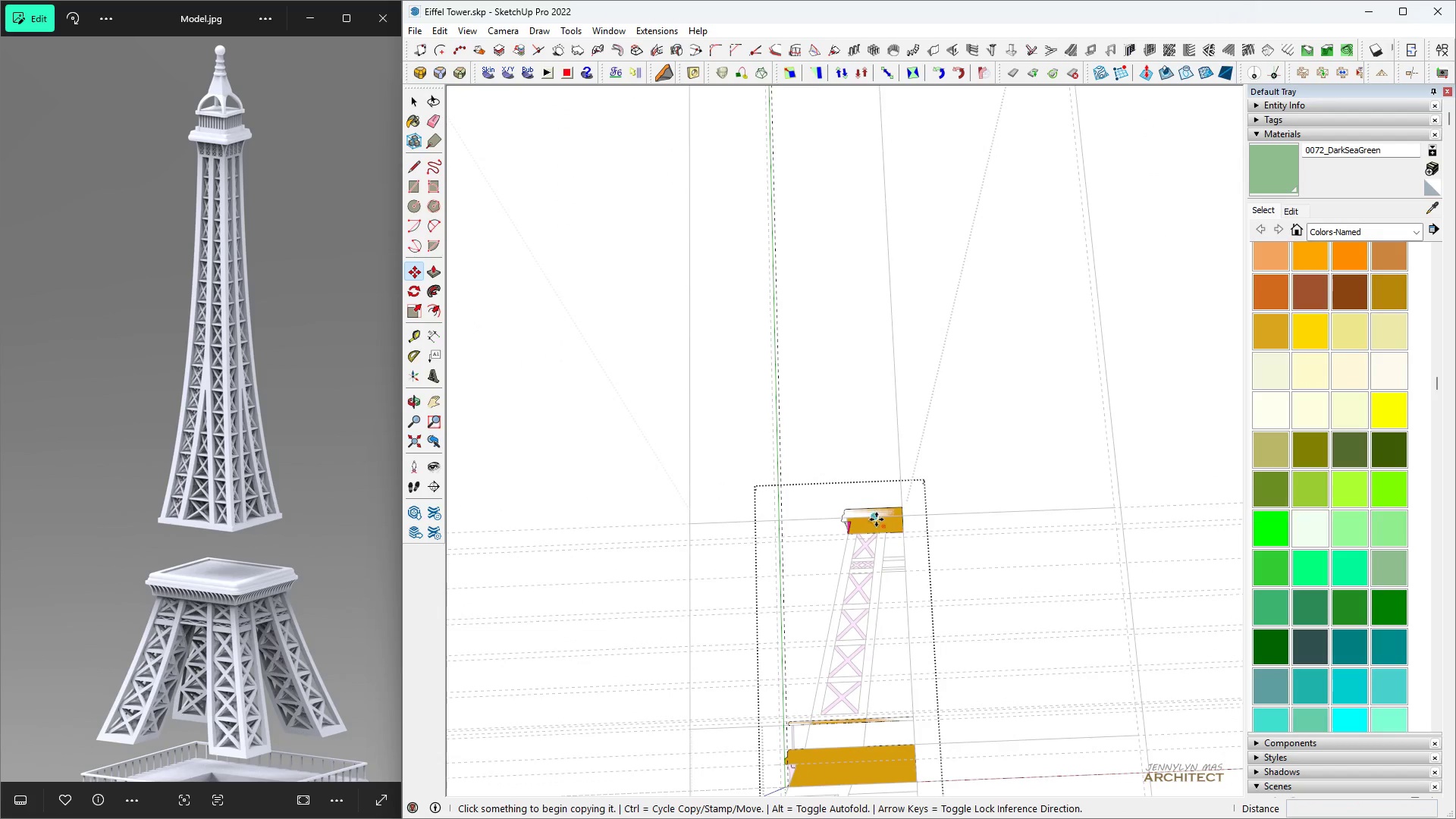 
key(Escape)
 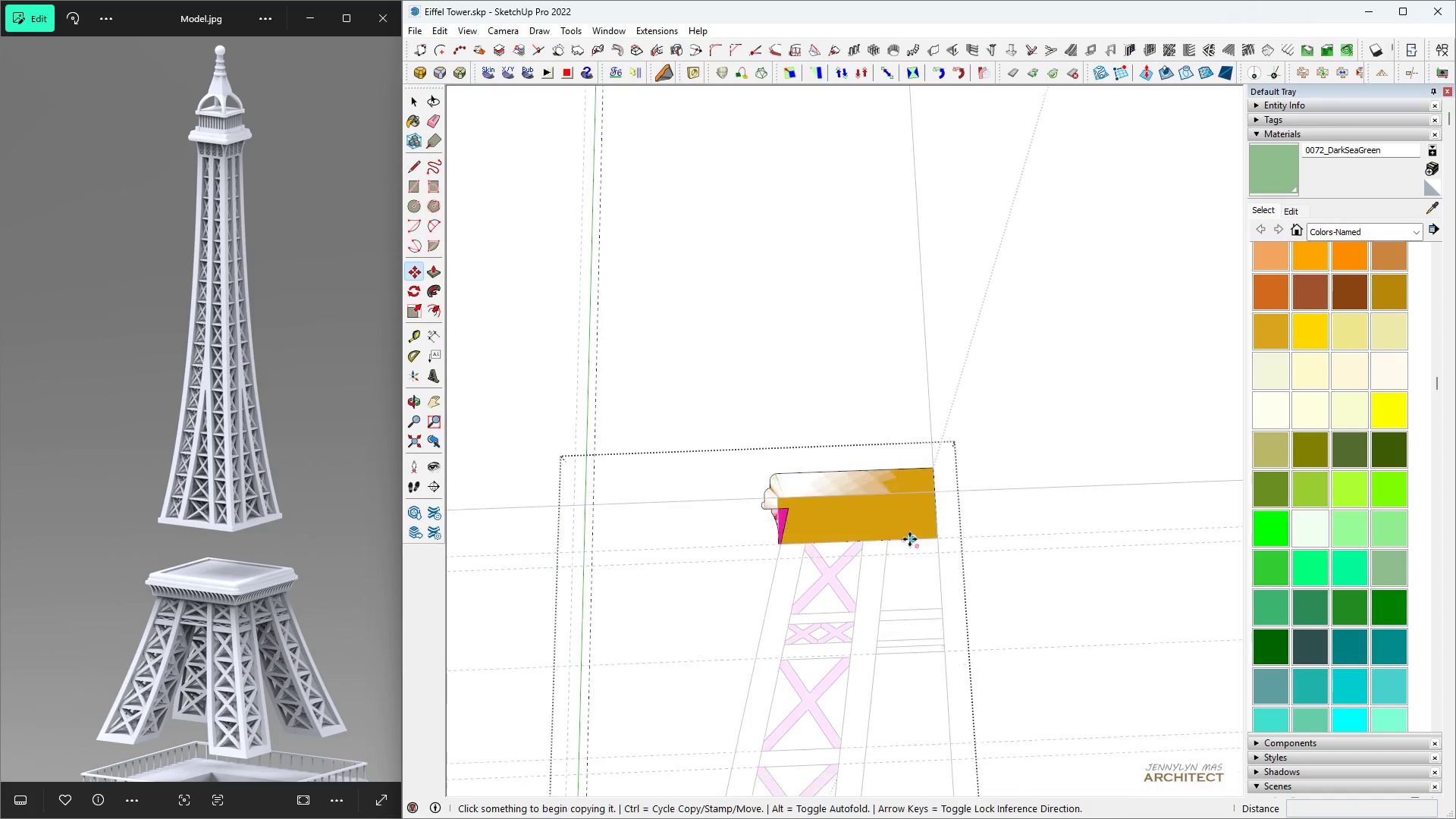 
key(Space)
 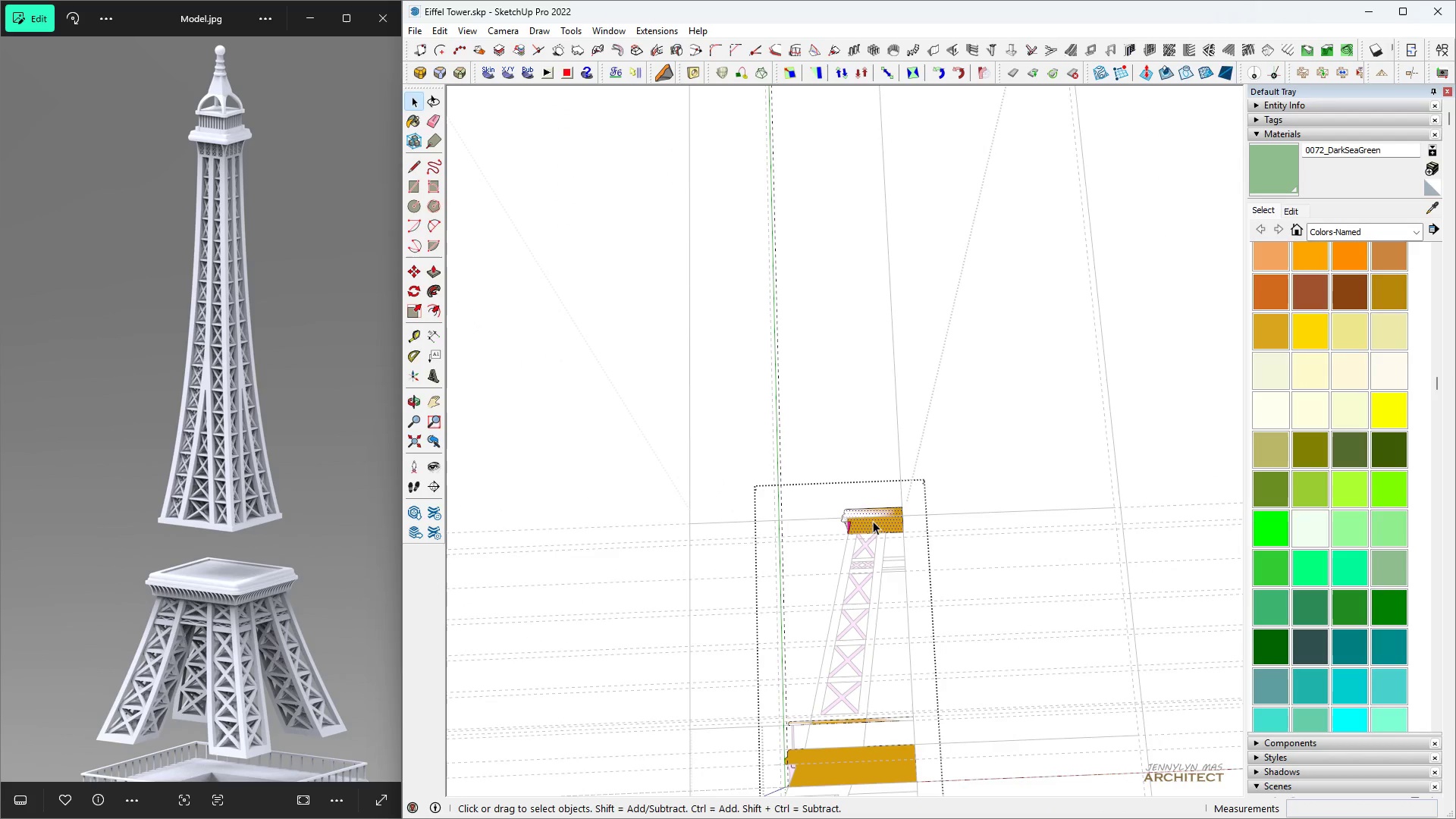 
left_click([873, 513])
 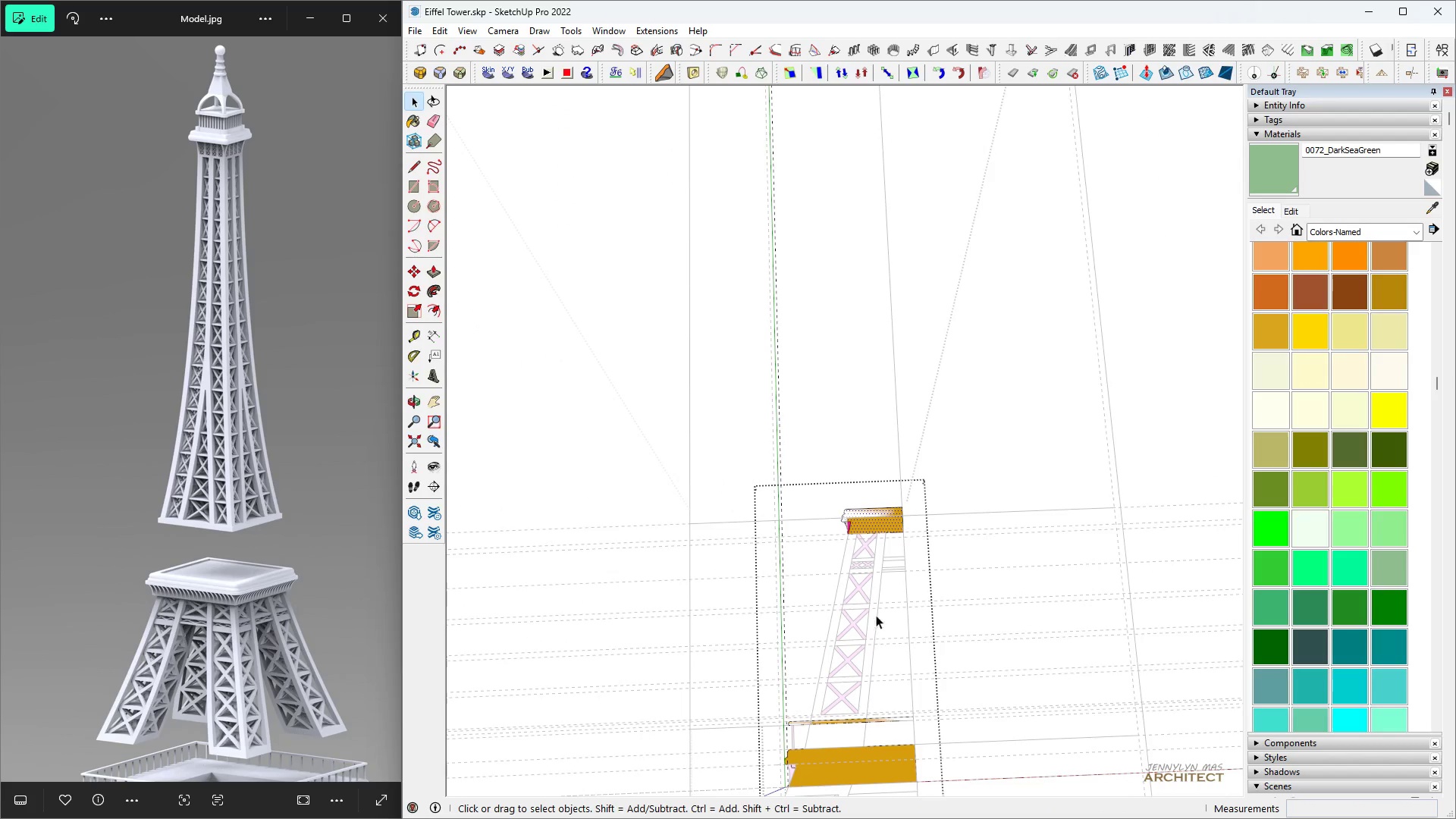 
key(Space)
 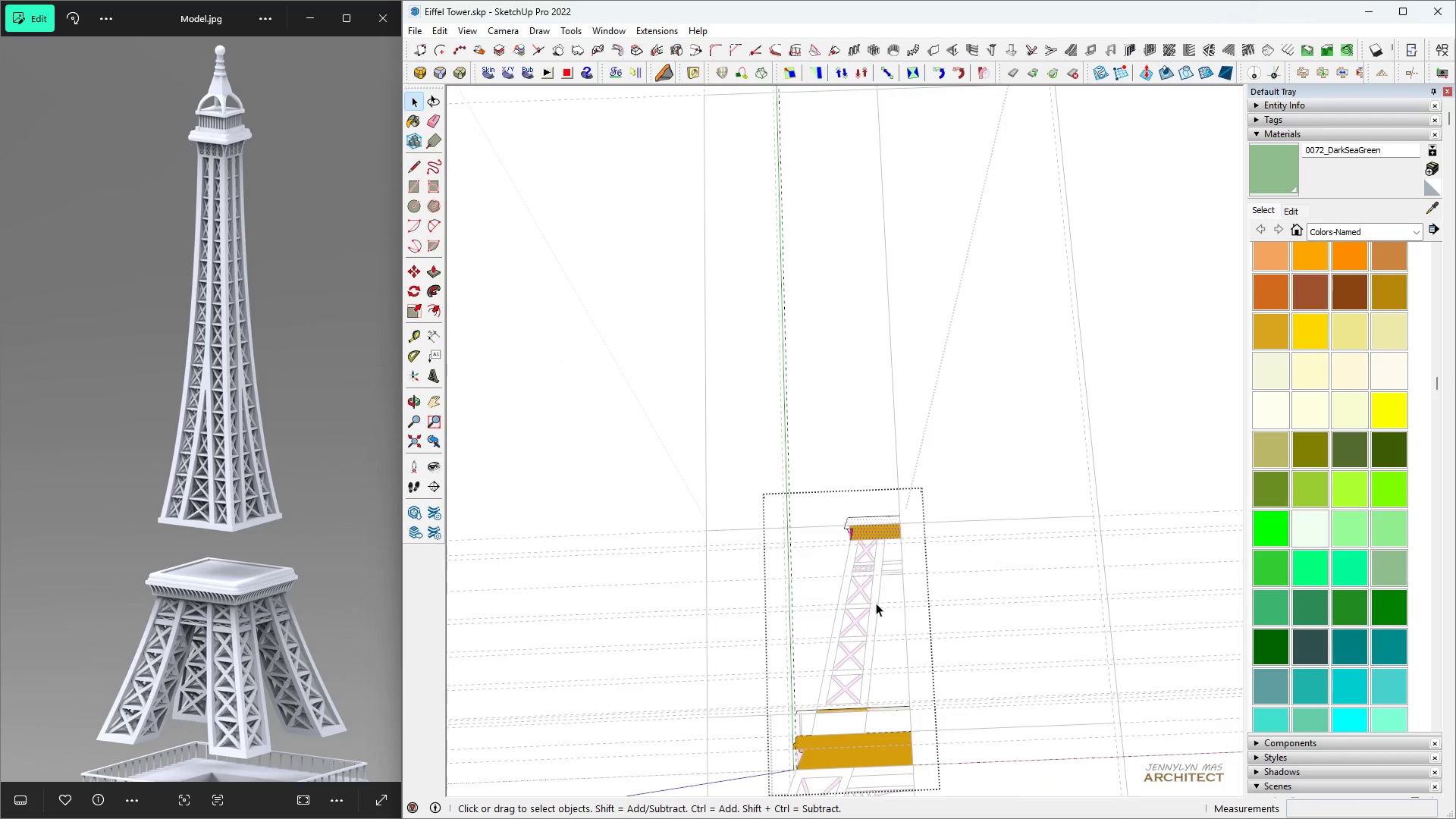 
scroll: coordinate [877, 598], scroll_direction: down, amount: 4.0
 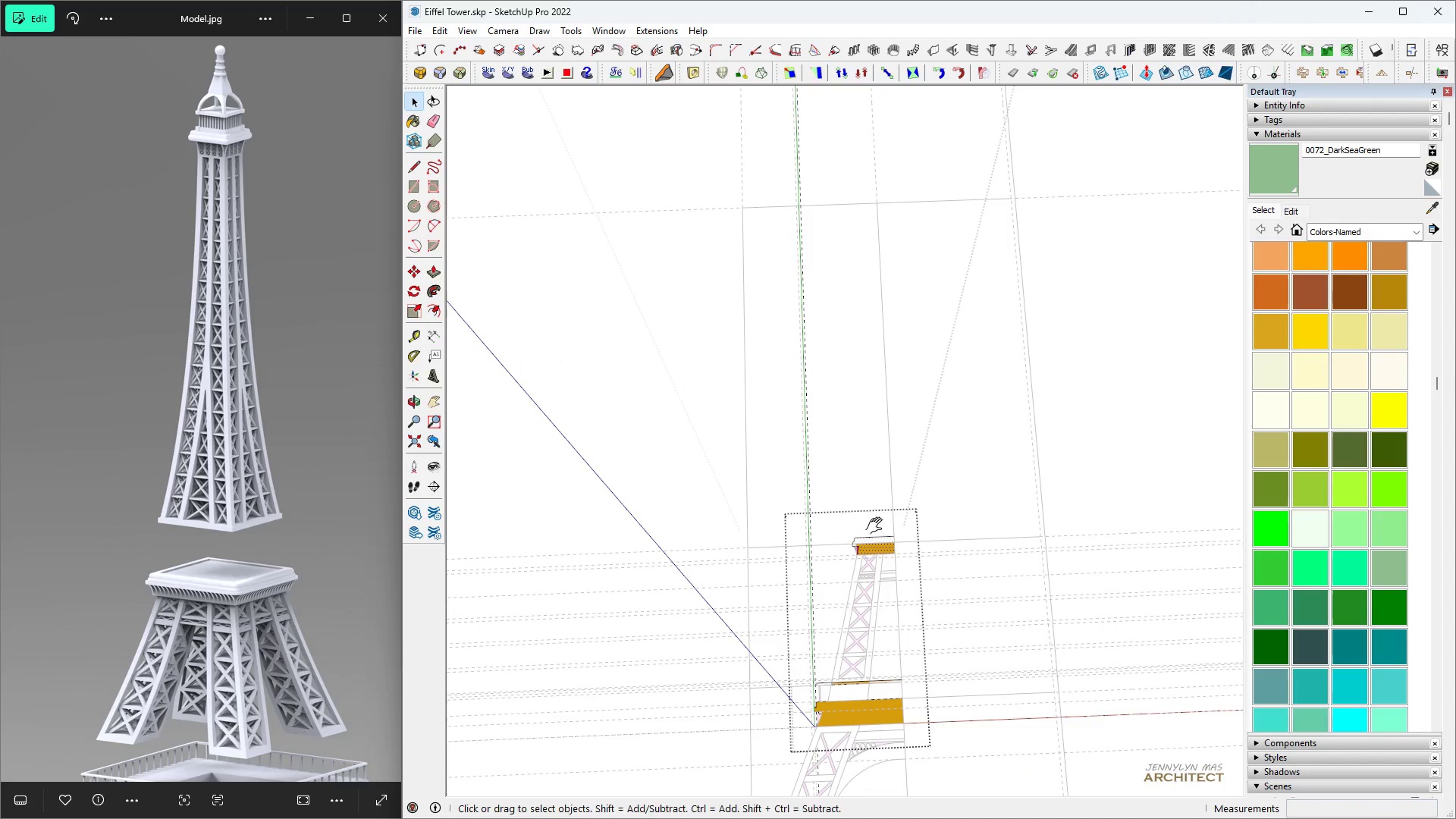 
key(H)
 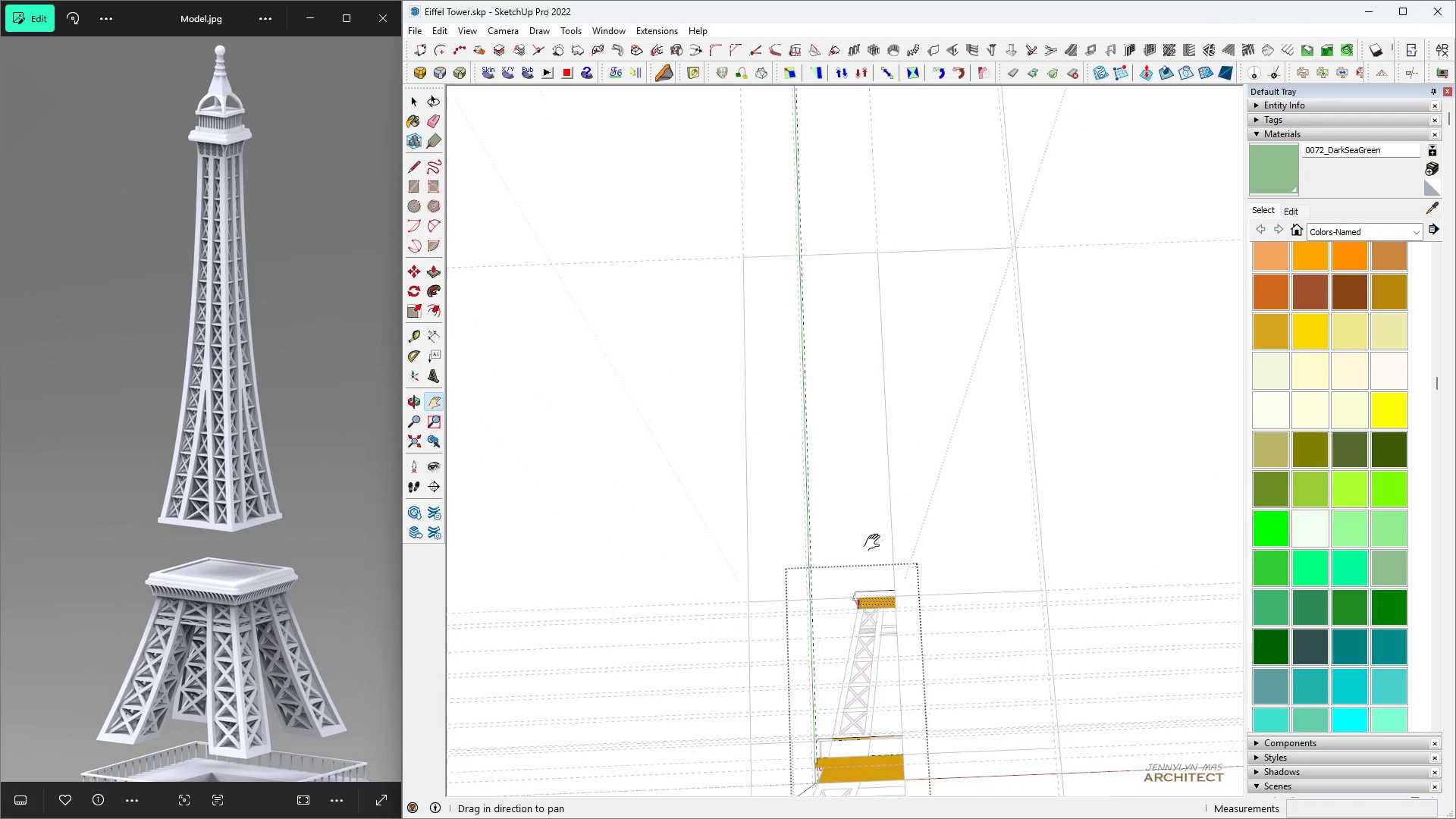 
key(Space)
 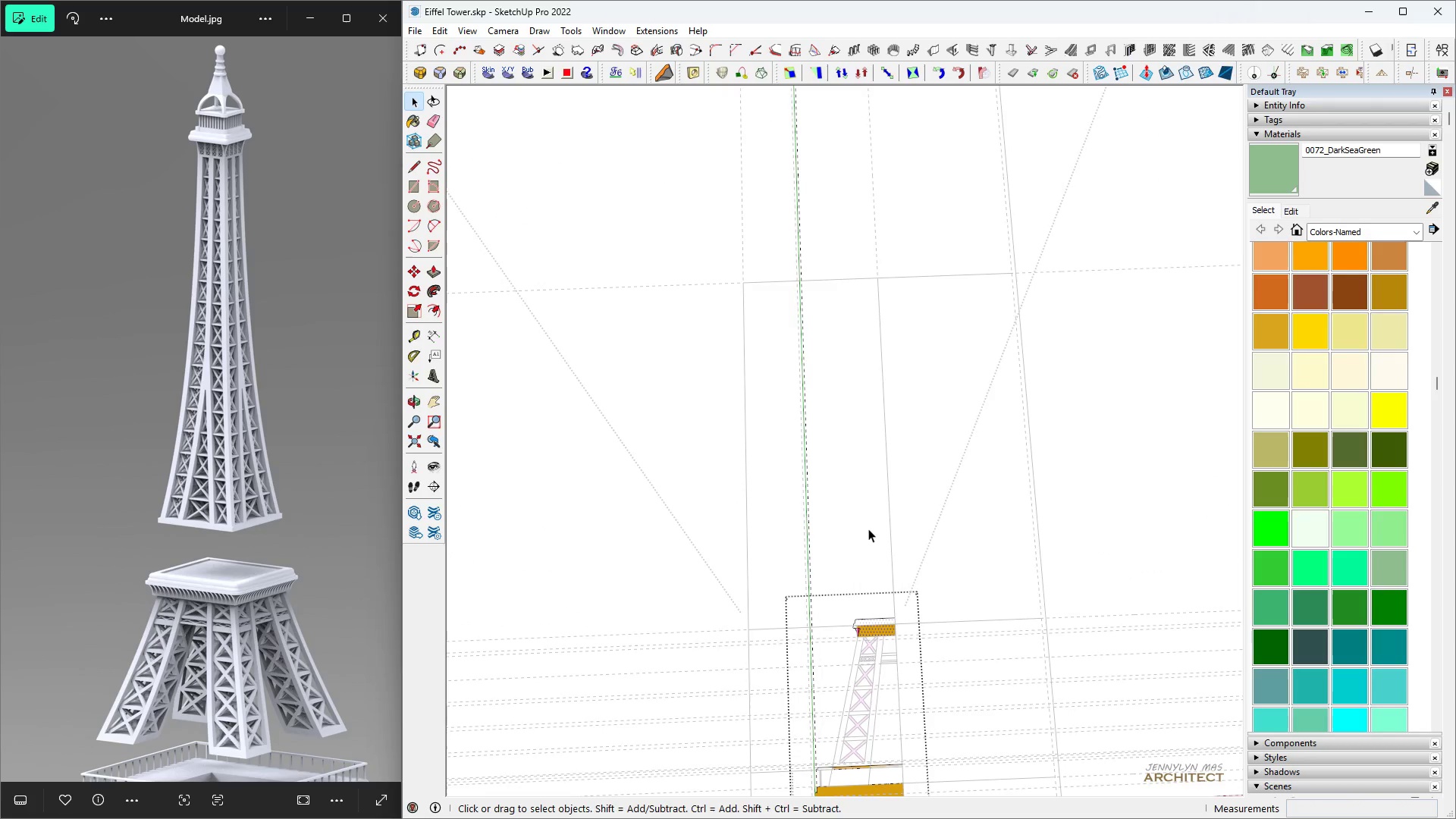 
key(Escape)
 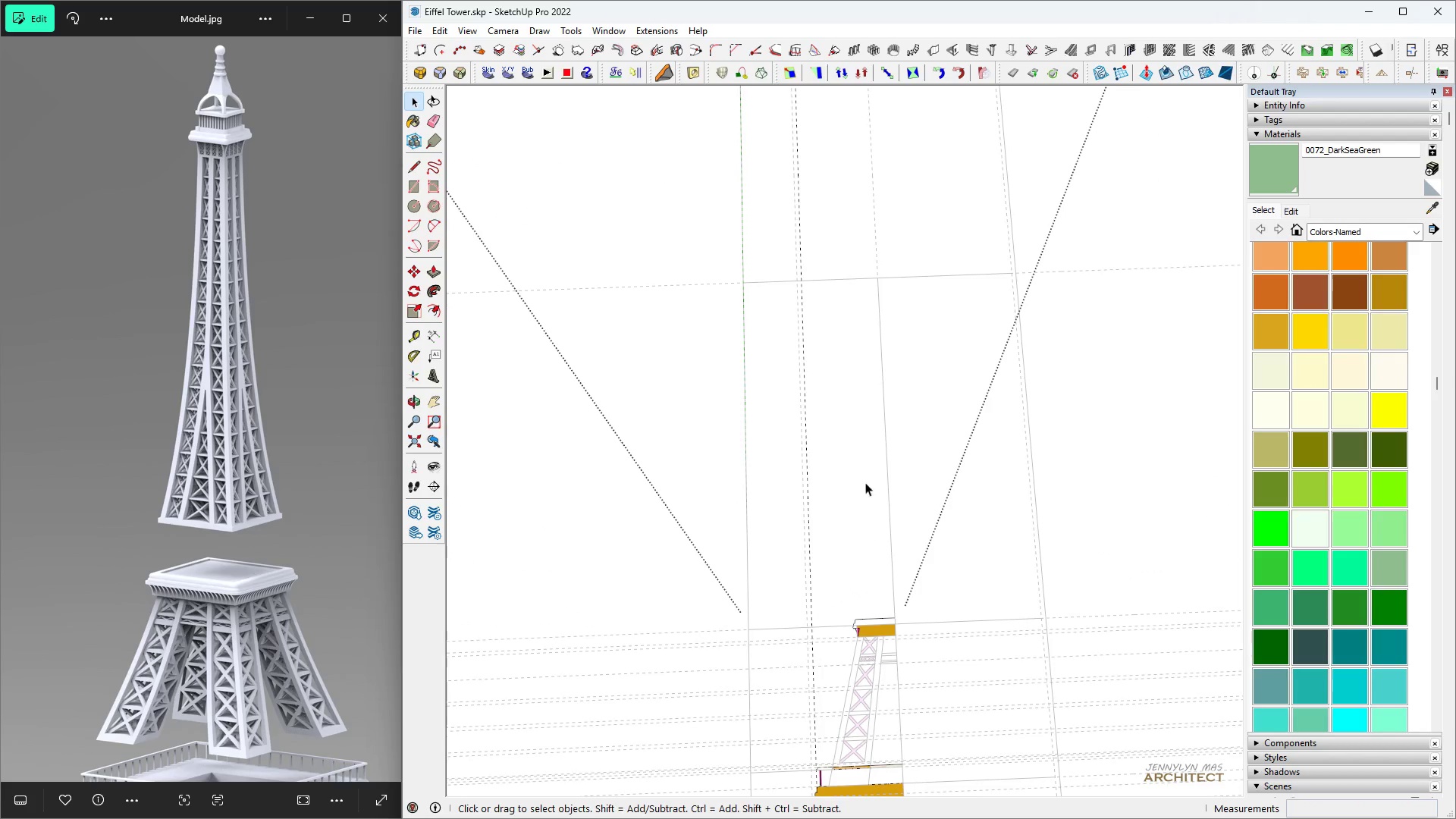 
key(Escape)
 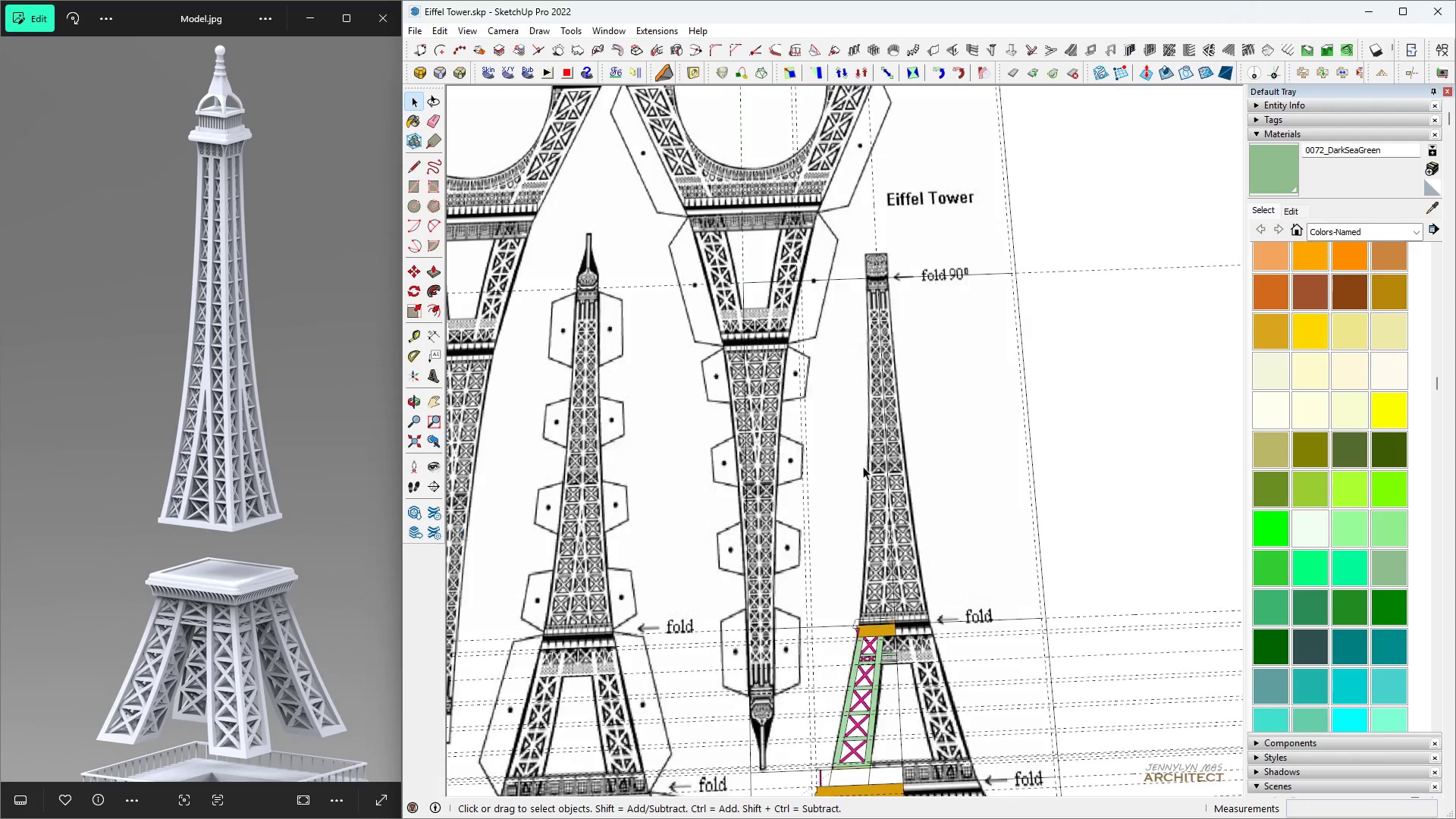 
key(Escape)
 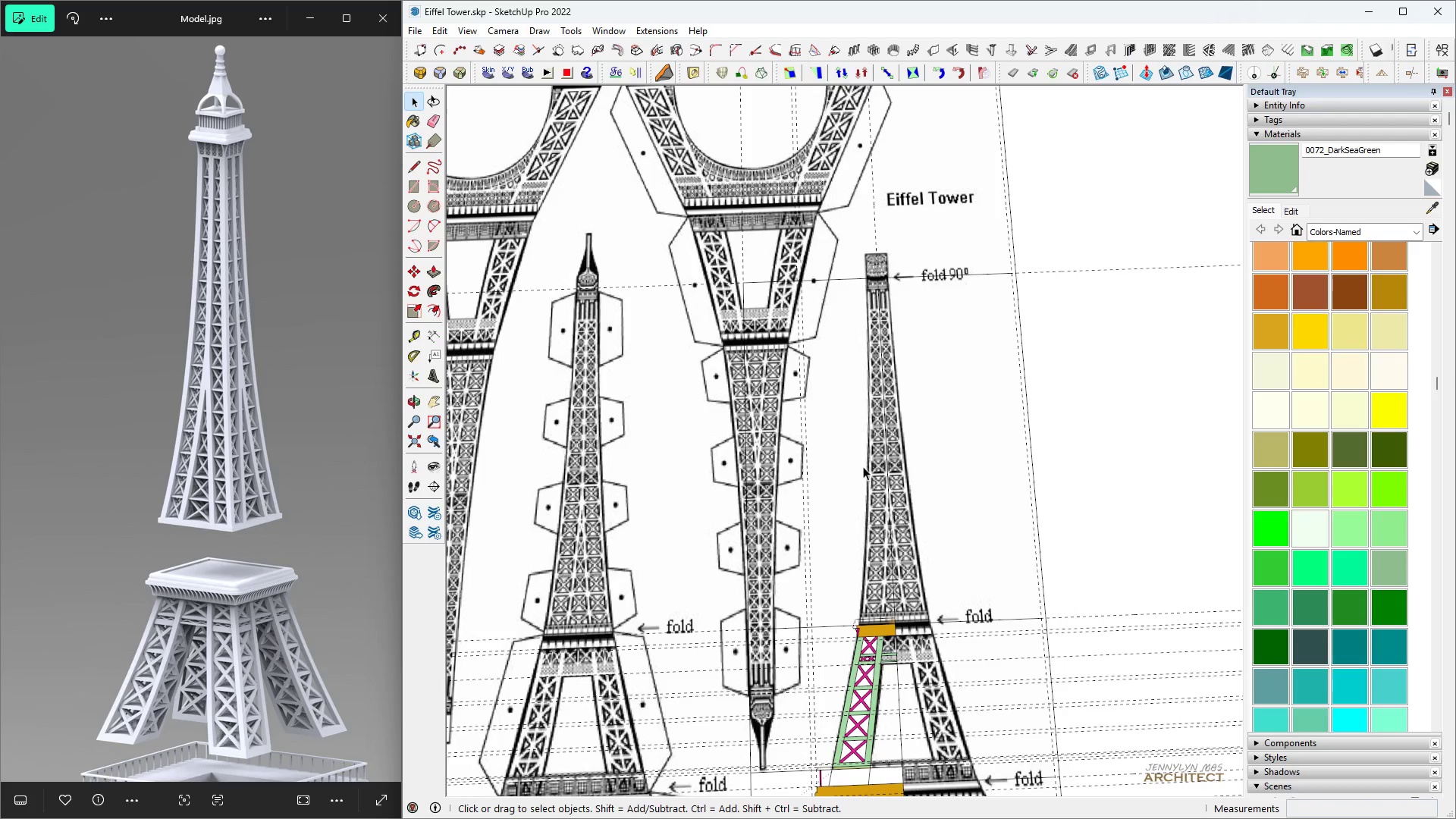 
key(Escape)
 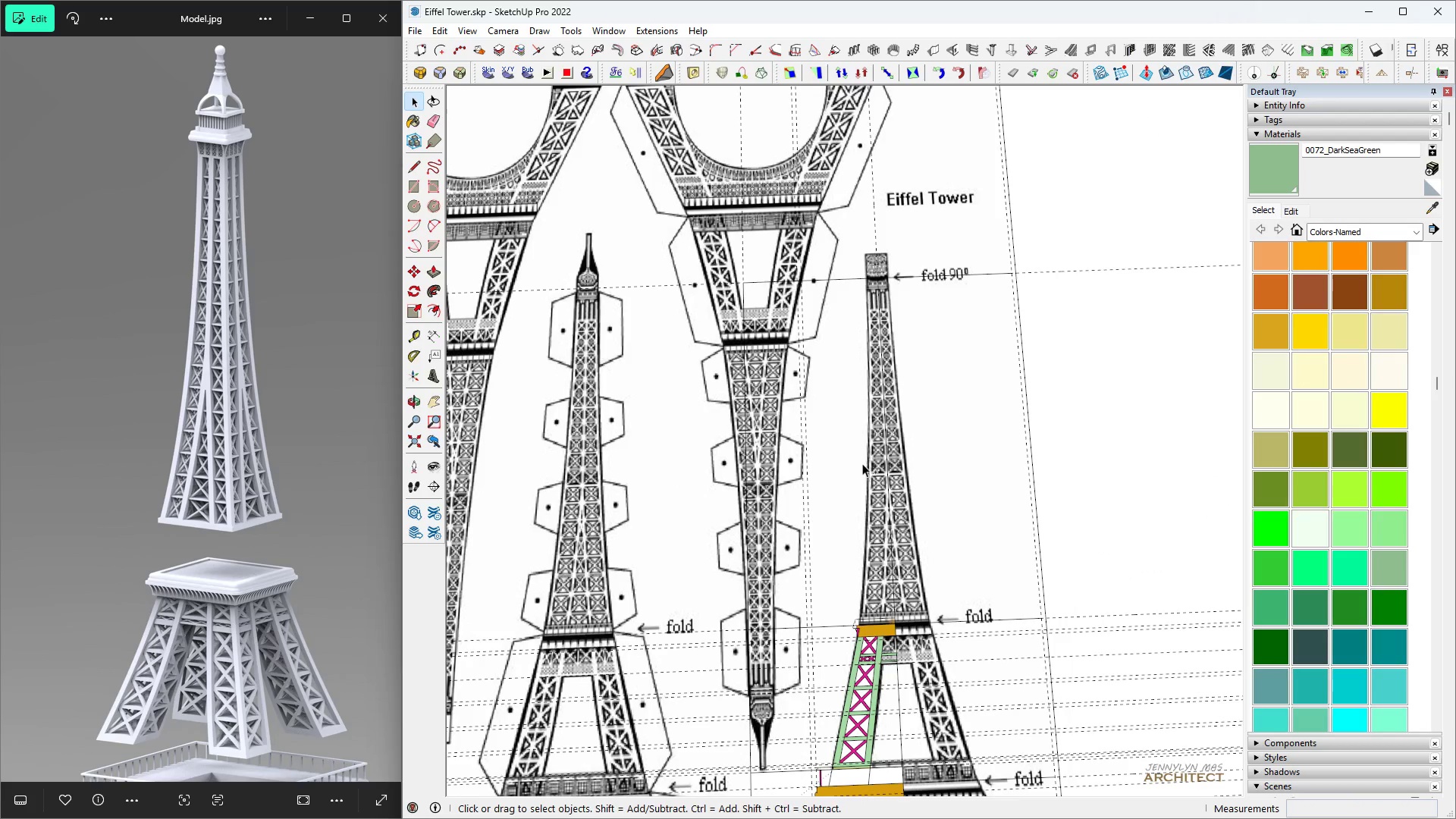 
key(Control+V)
 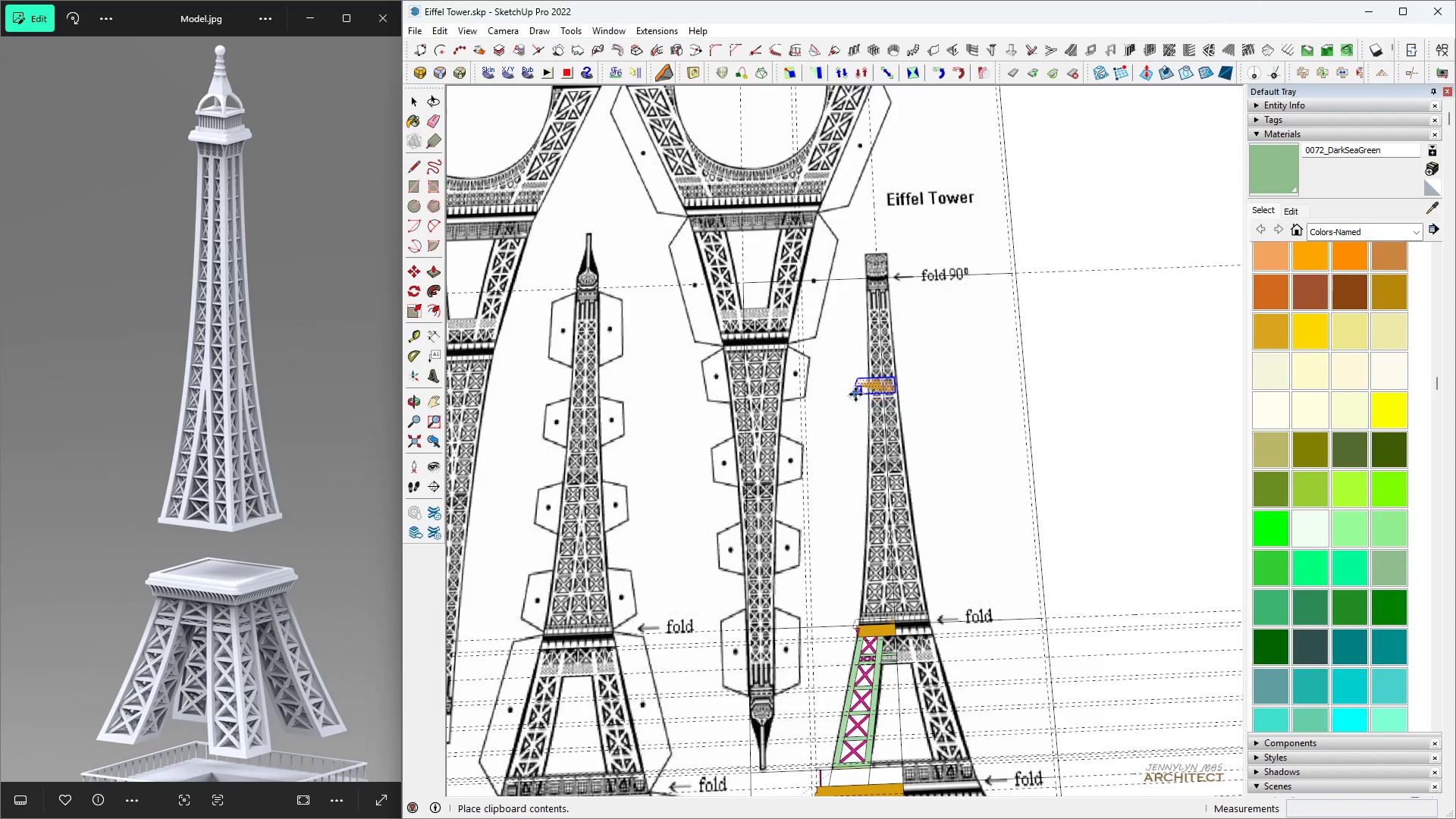 
scroll: coordinate [837, 347], scroll_direction: up, amount: 10.0
 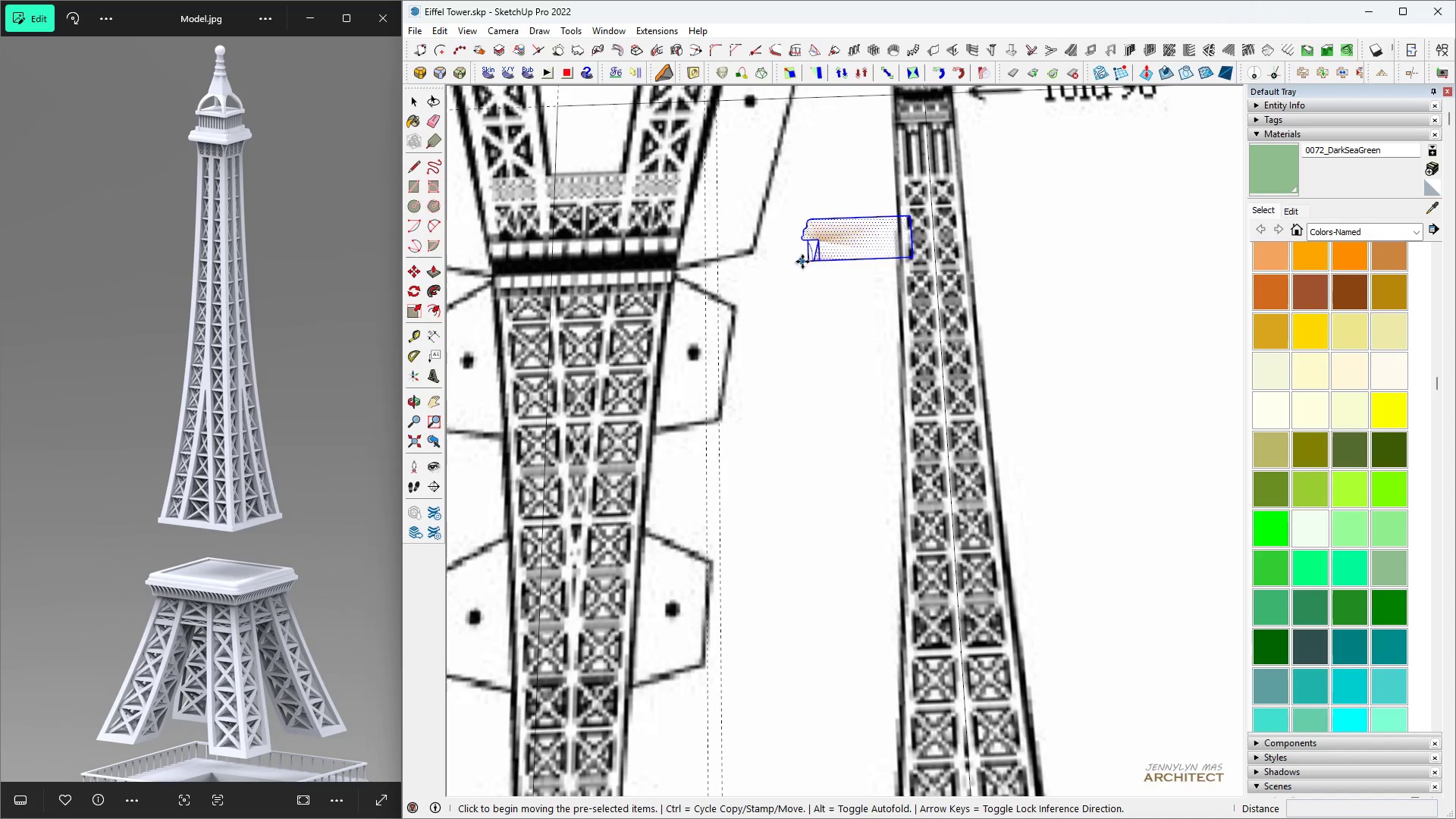 
key(Space)
 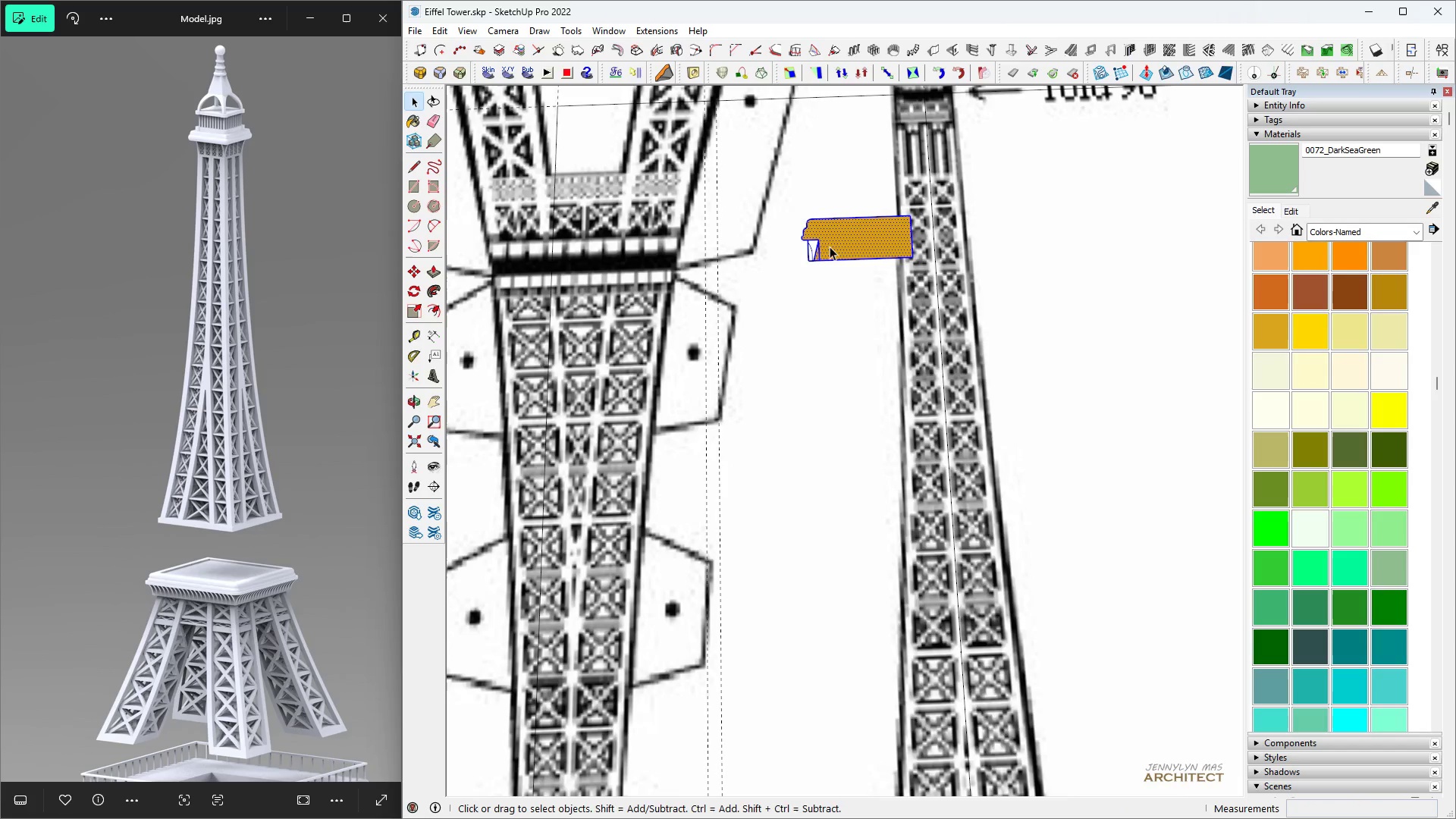 
right_click([830, 245])
 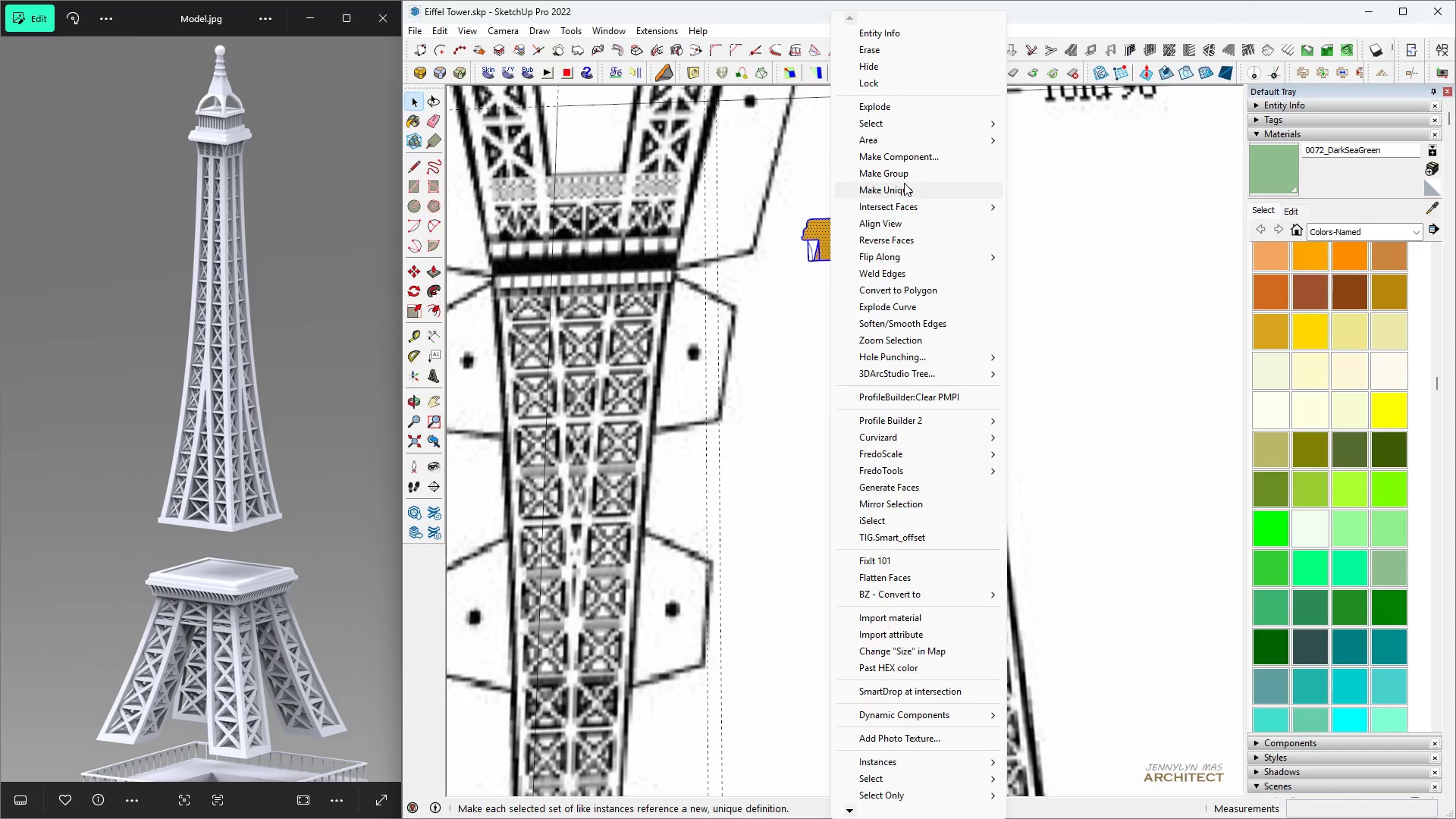 
left_click([900, 178])
 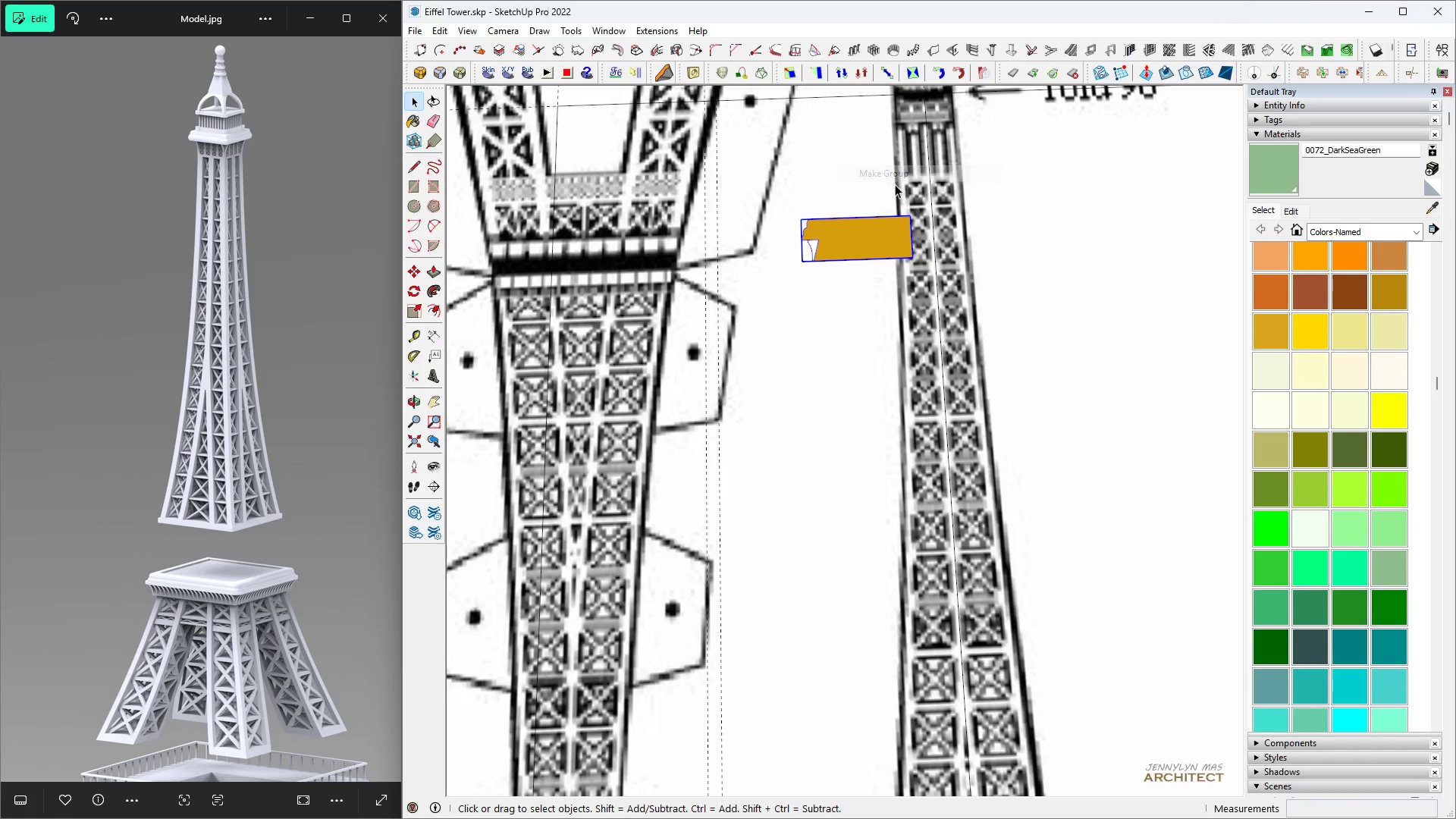 
key(Space)
 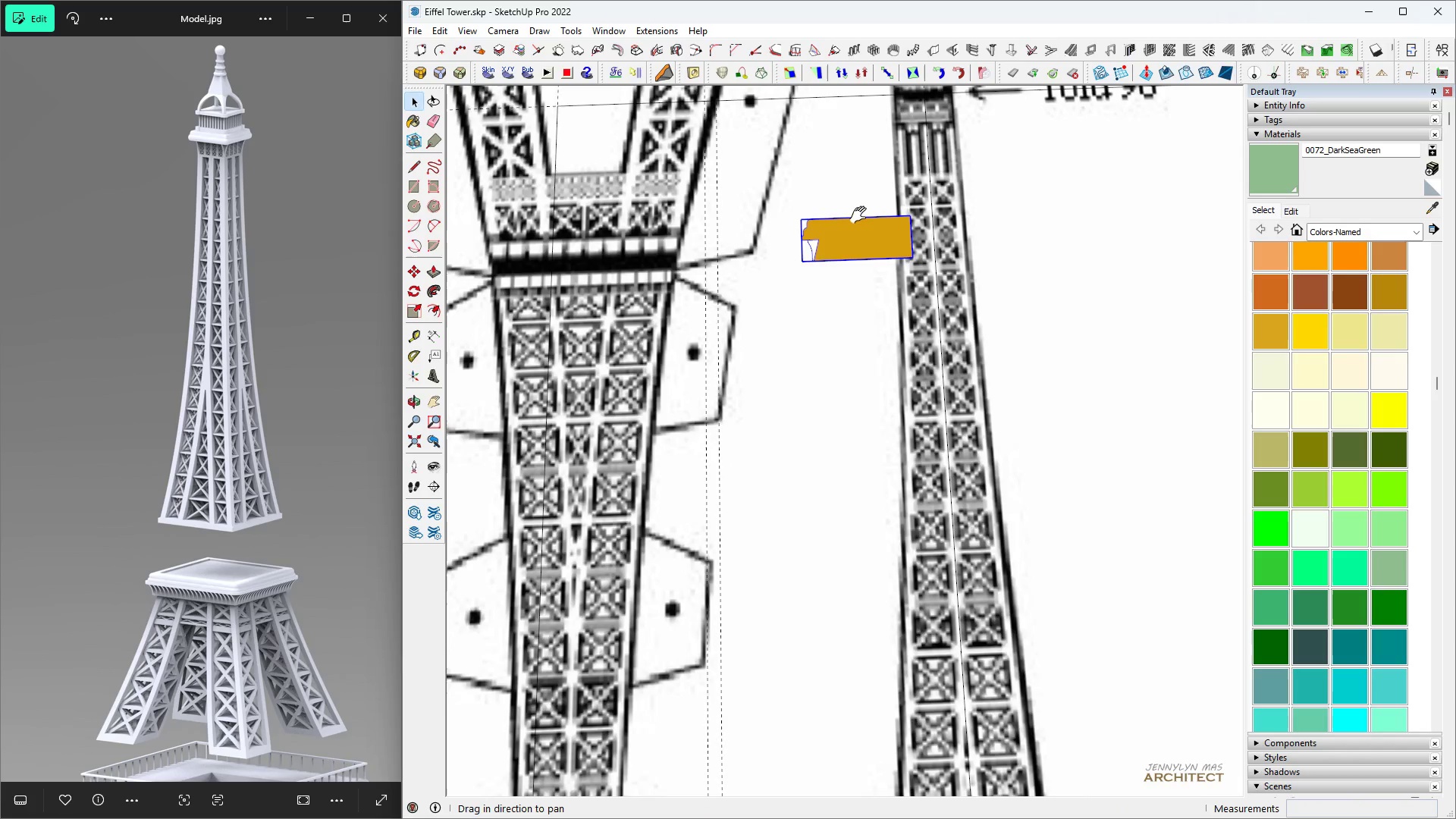 
key(H)
 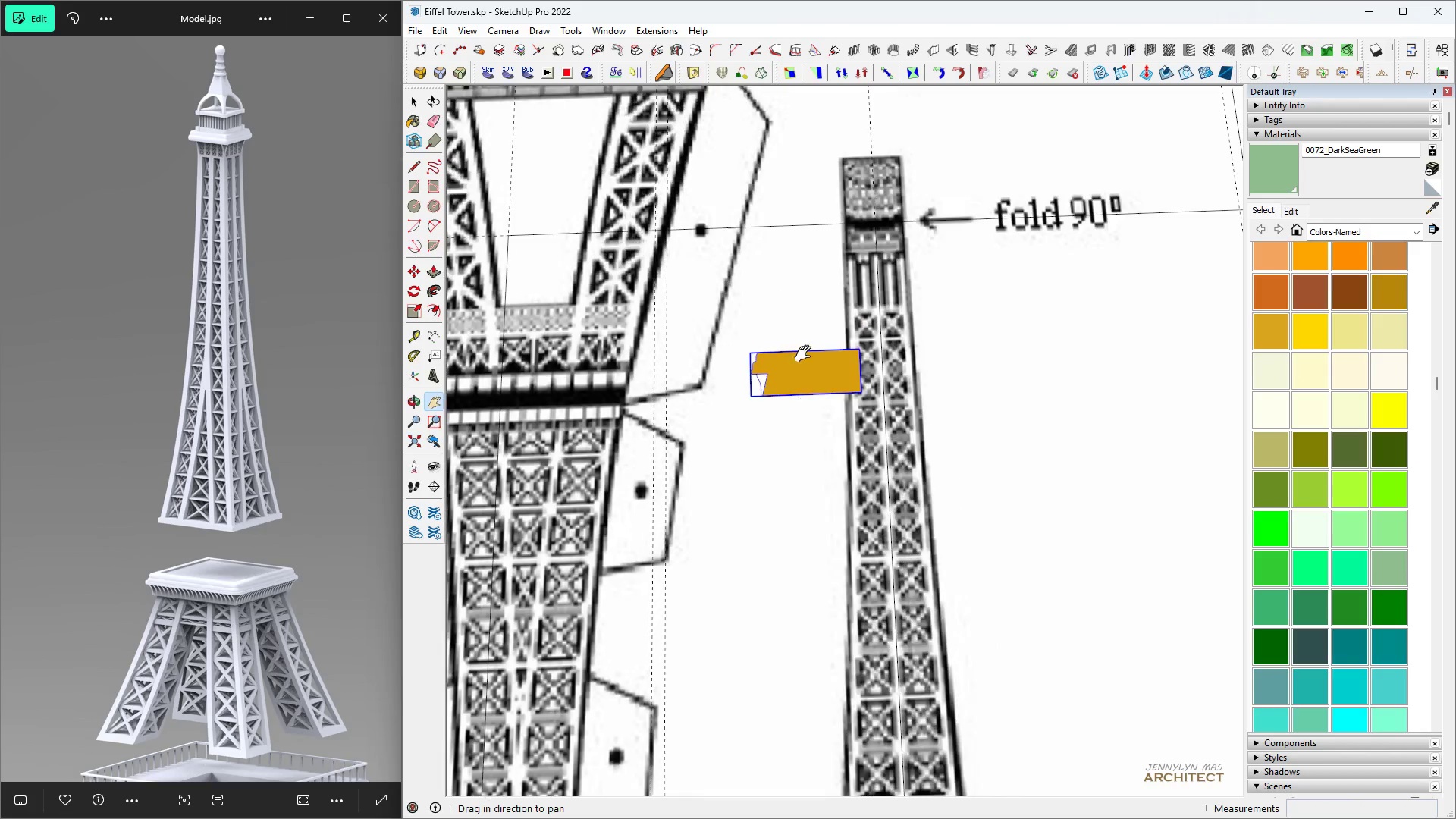 
key(Space)
 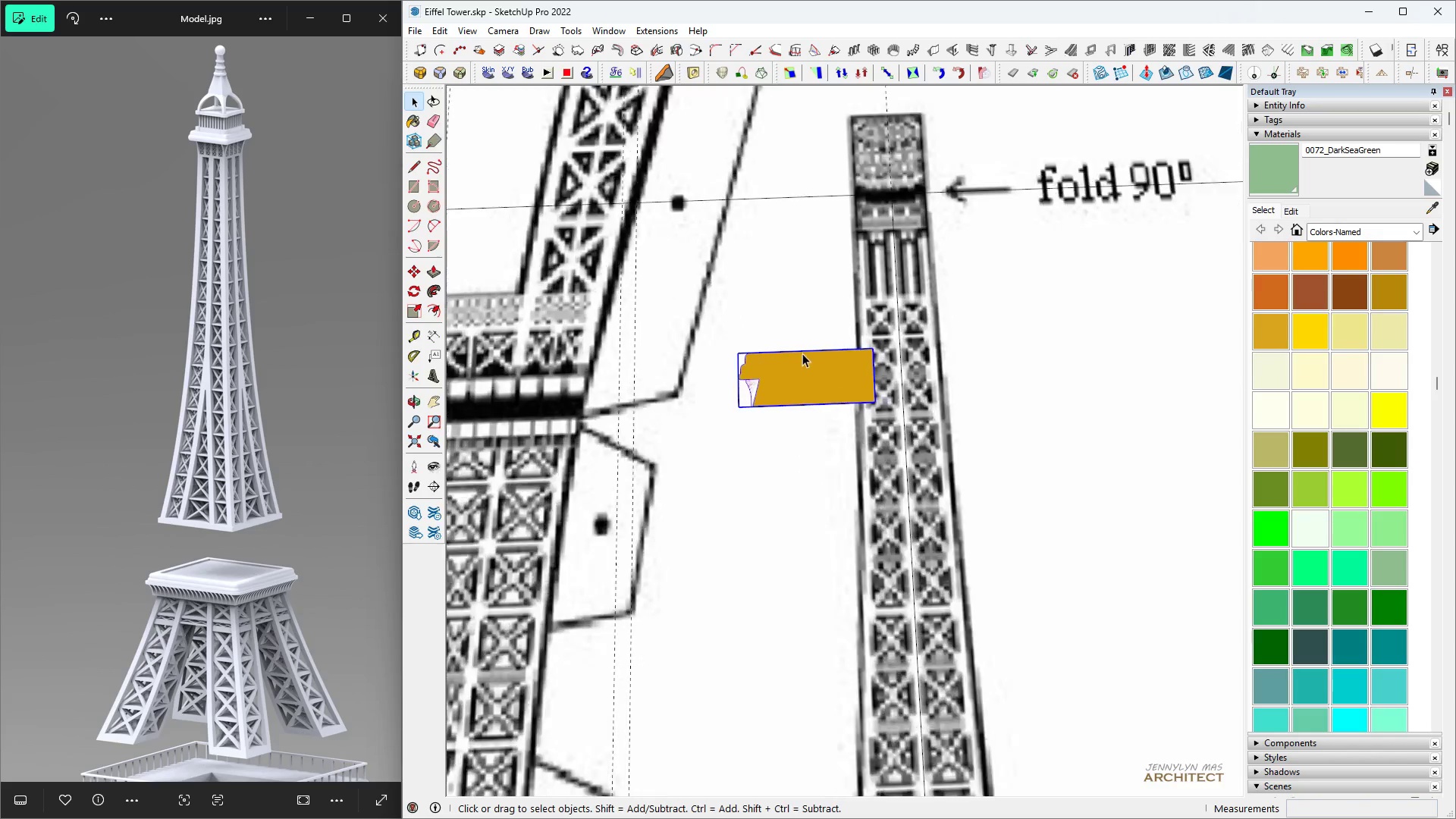 
scroll: coordinate [802, 355], scroll_direction: up, amount: 4.0
 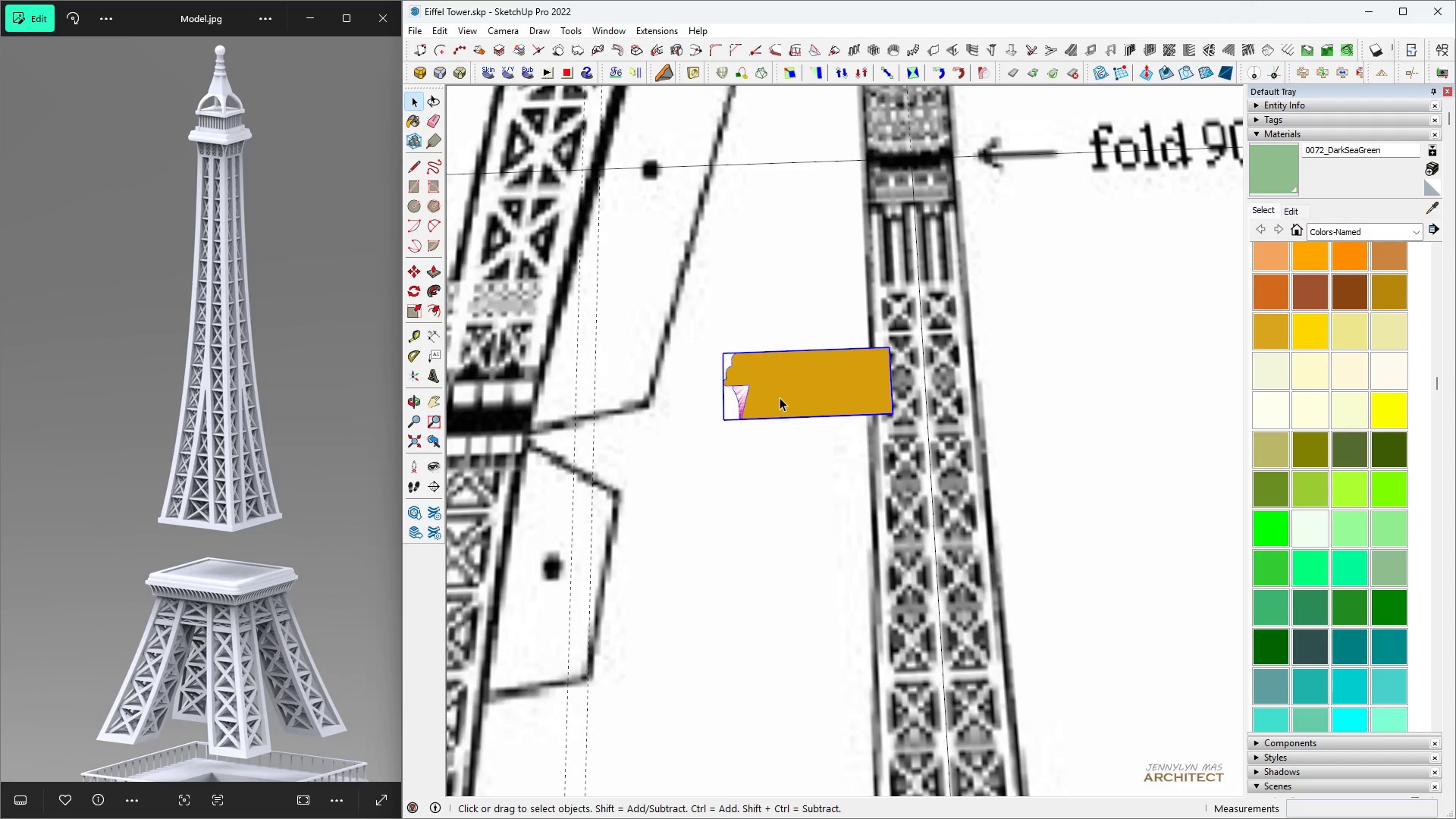 
left_click([780, 397])
 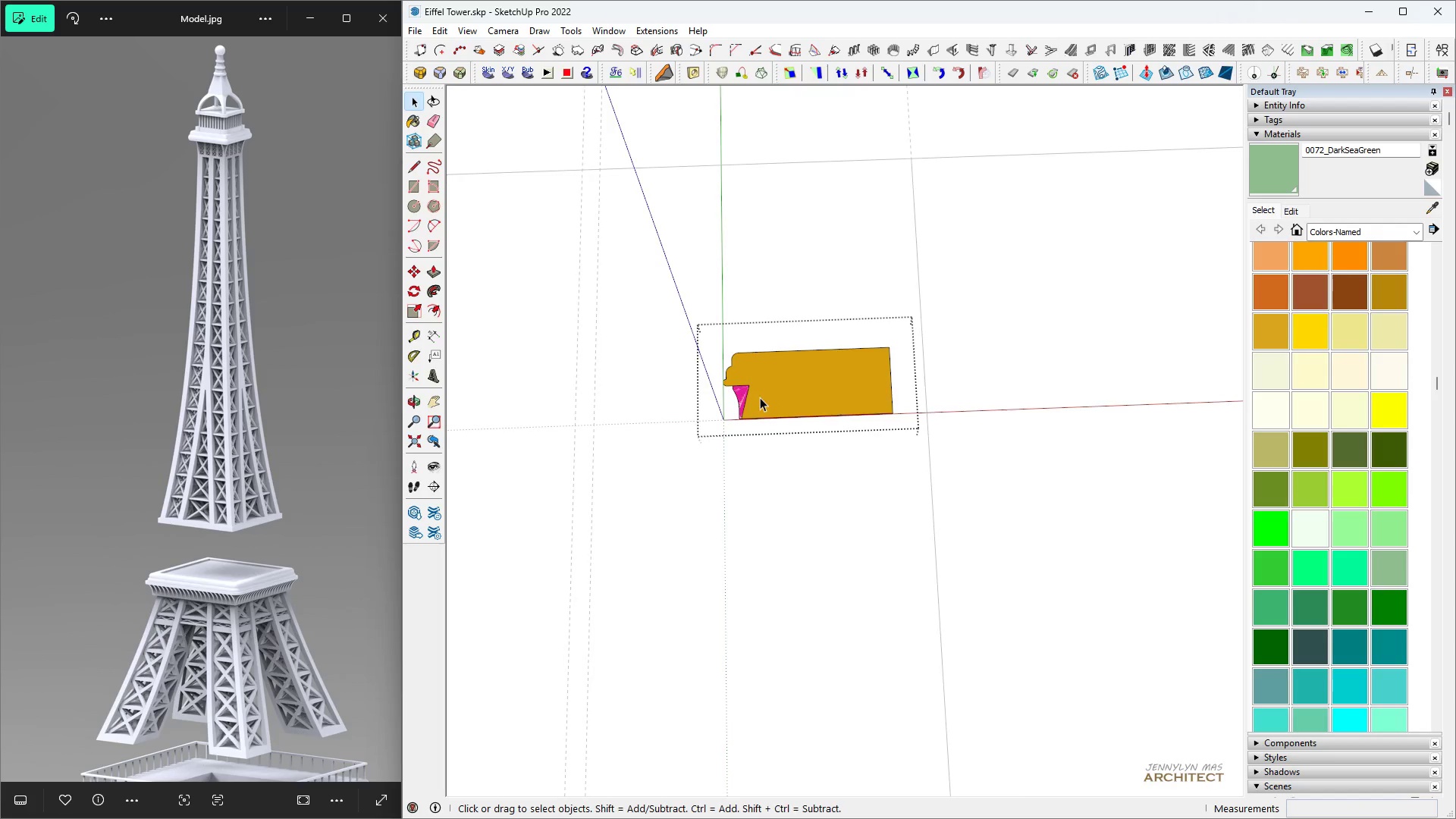 
scroll: coordinate [733, 397], scroll_direction: up, amount: 7.0
 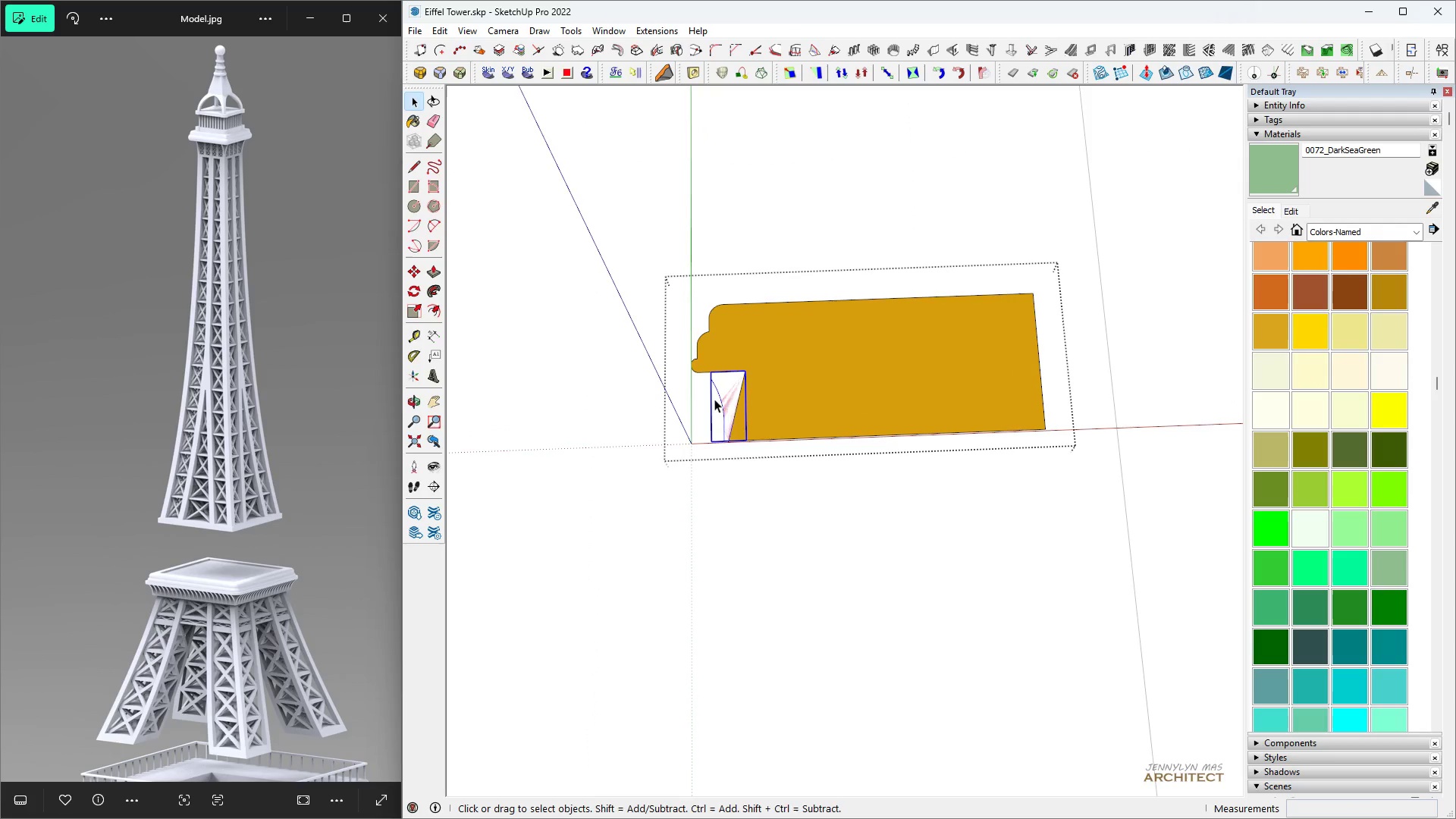 
right_click([718, 398])
 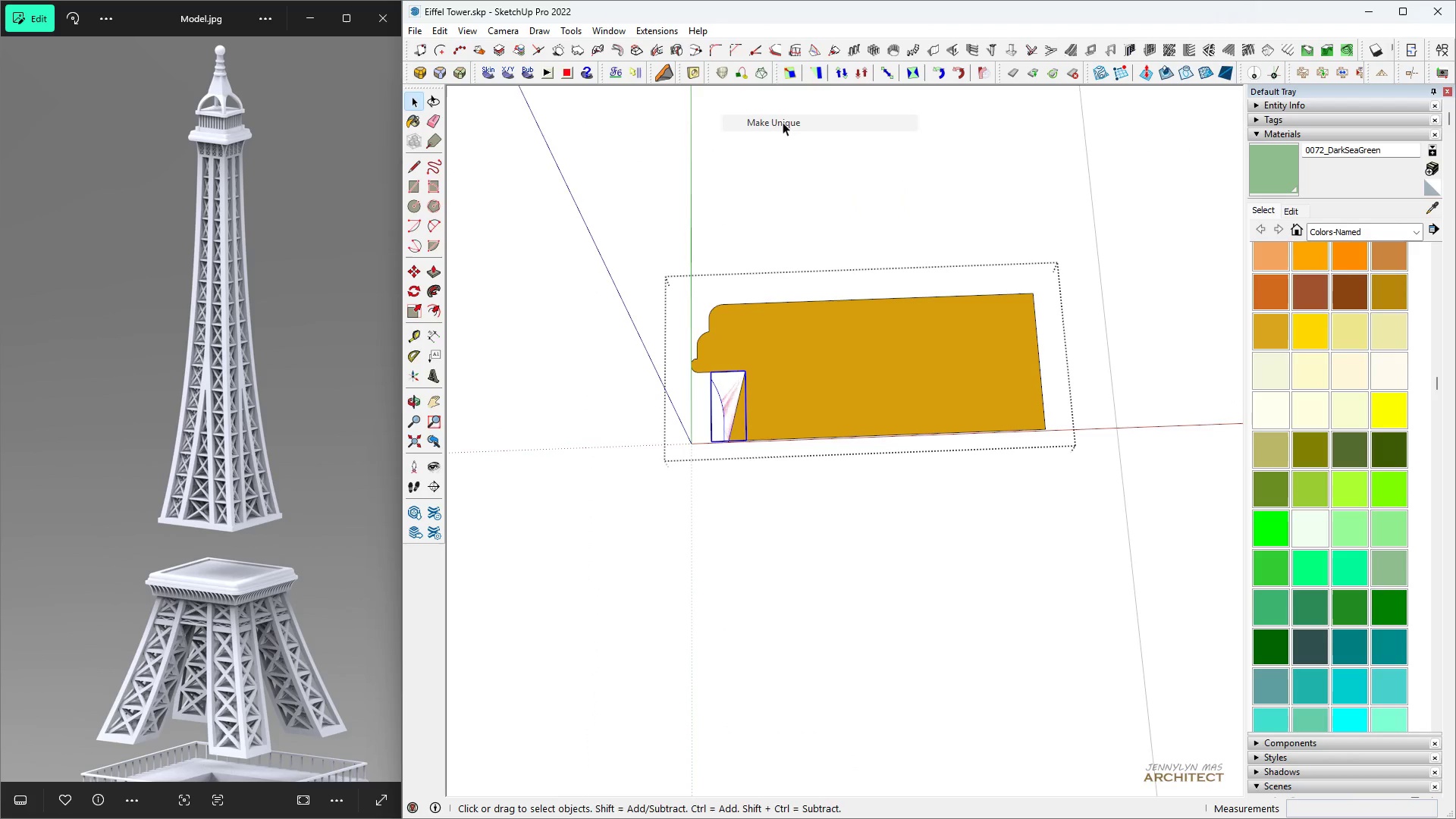 
key(Escape)
 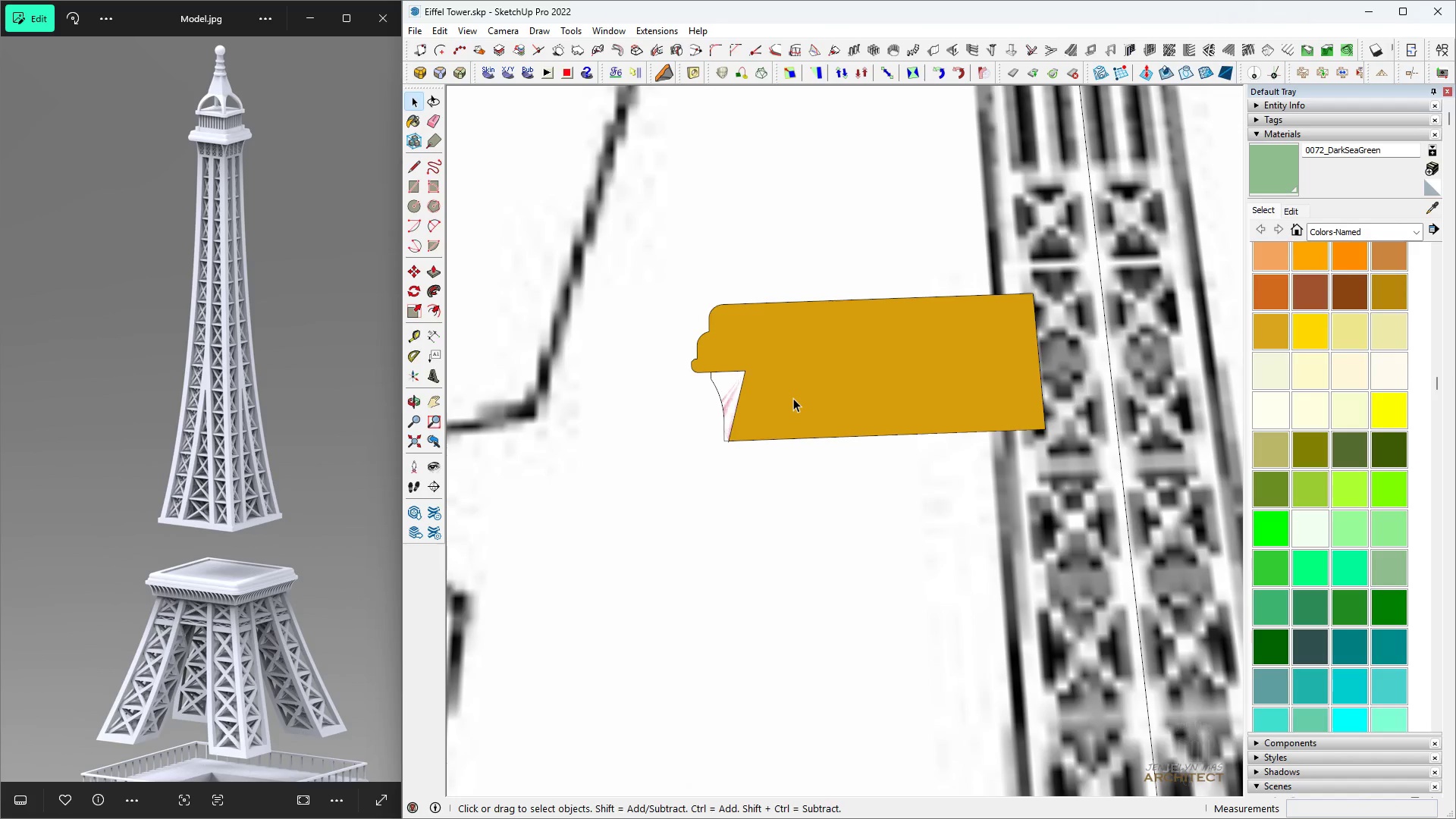 
left_click([793, 398])
 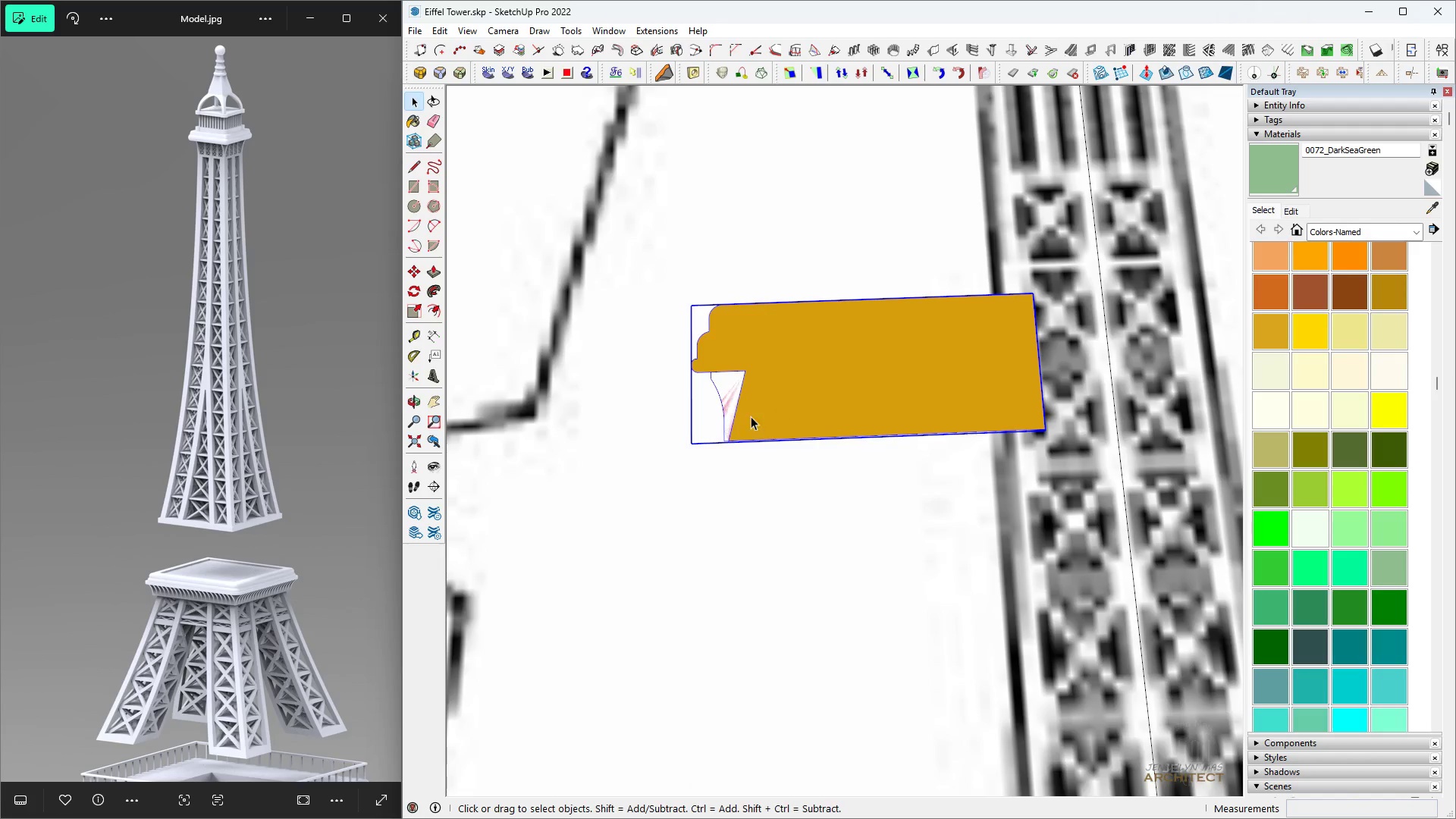 
scroll: coordinate [779, 360], scroll_direction: down, amount: 7.0
 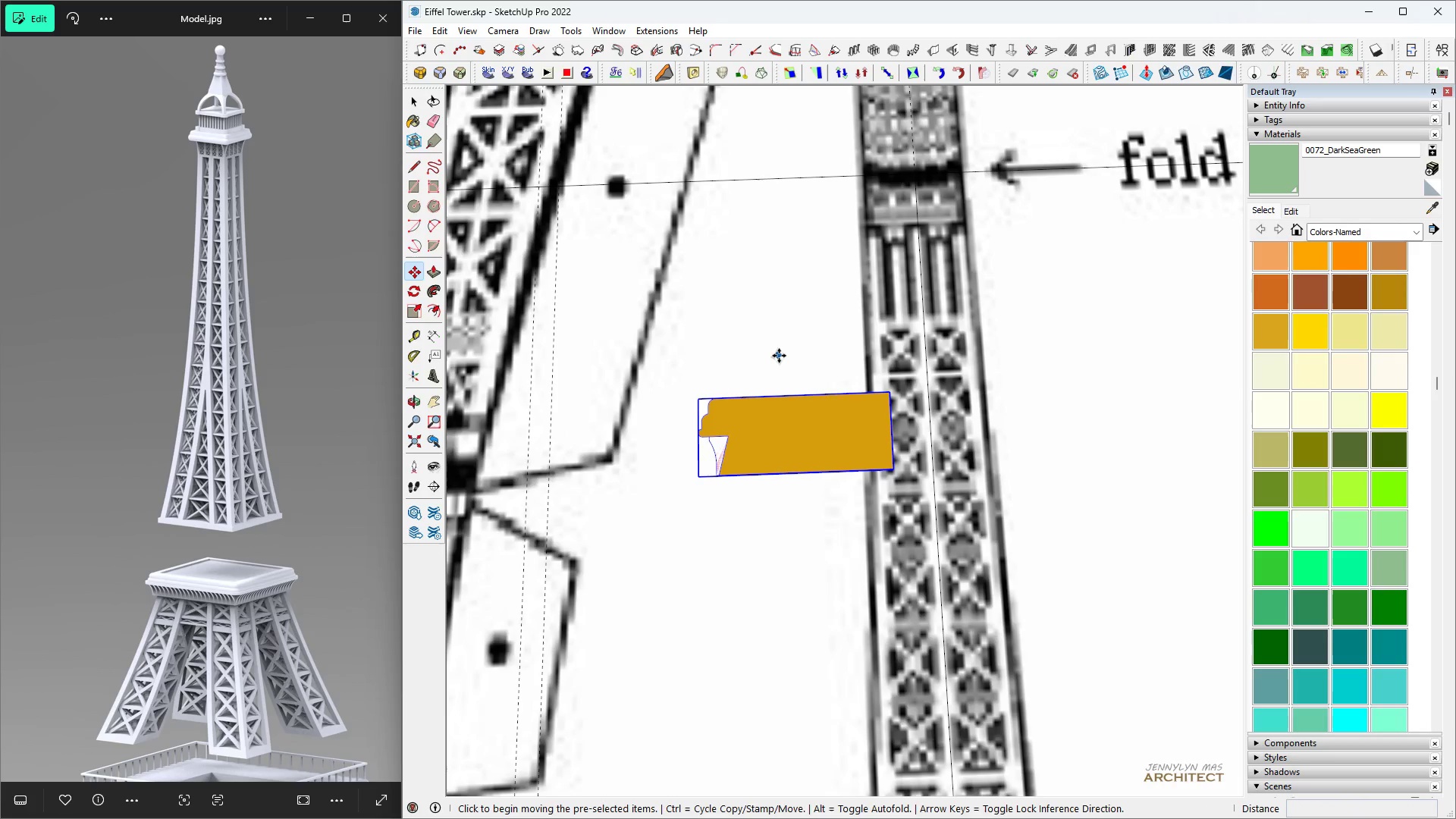 
key(Space)
 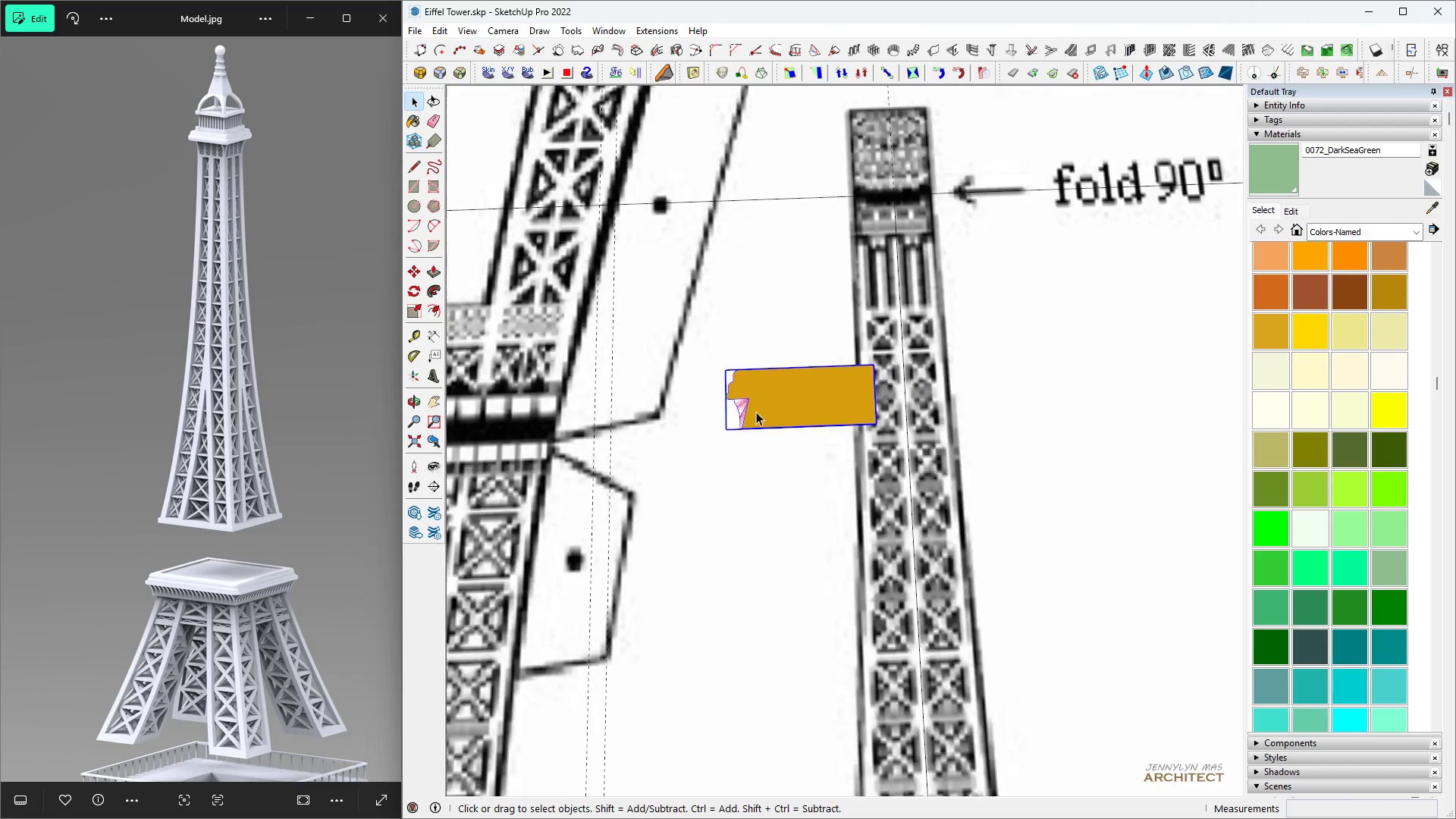 
key(M)
 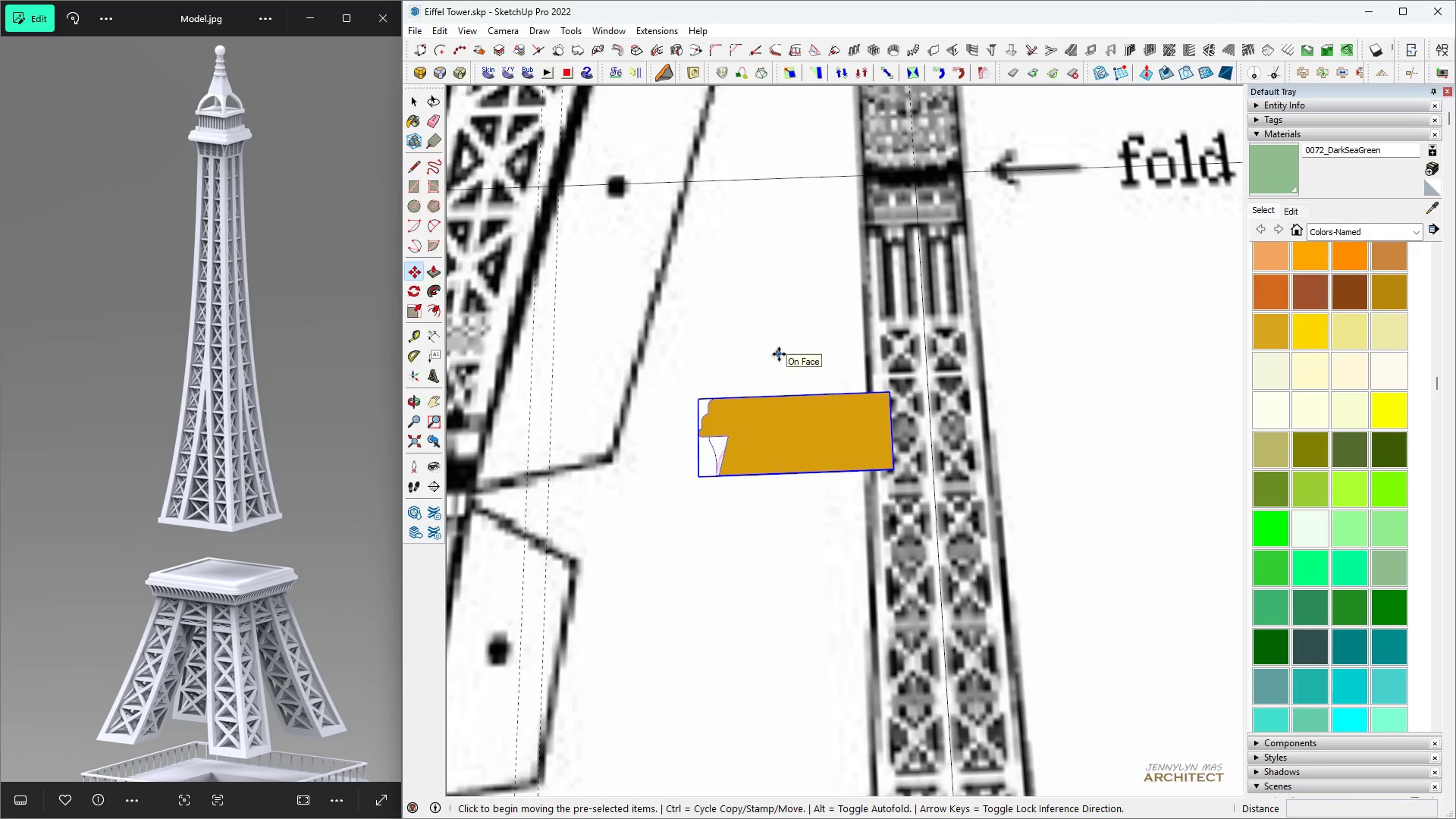 
scroll: coordinate [779, 355], scroll_direction: up, amount: 1.0
 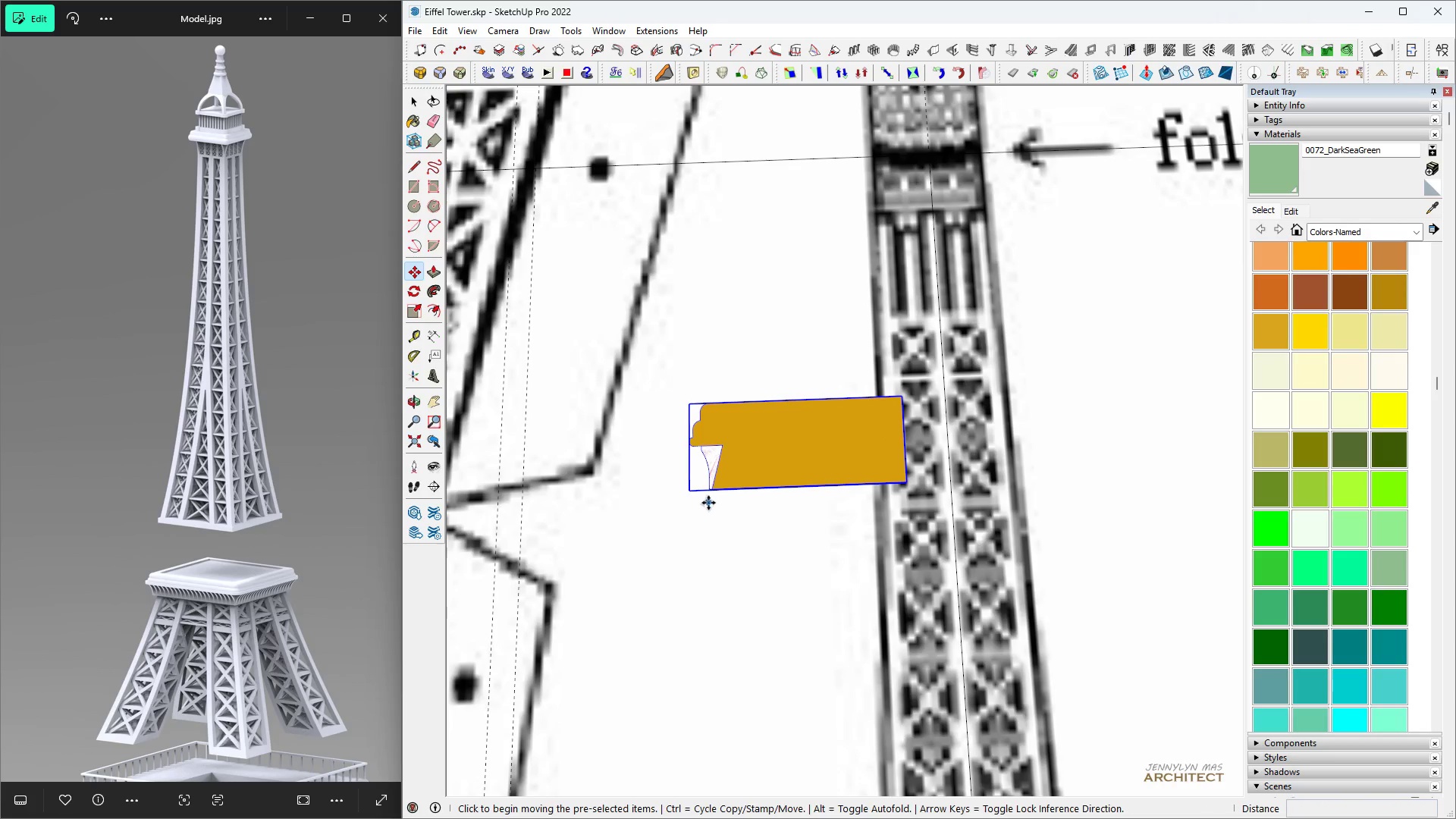 
wait(5.44)
 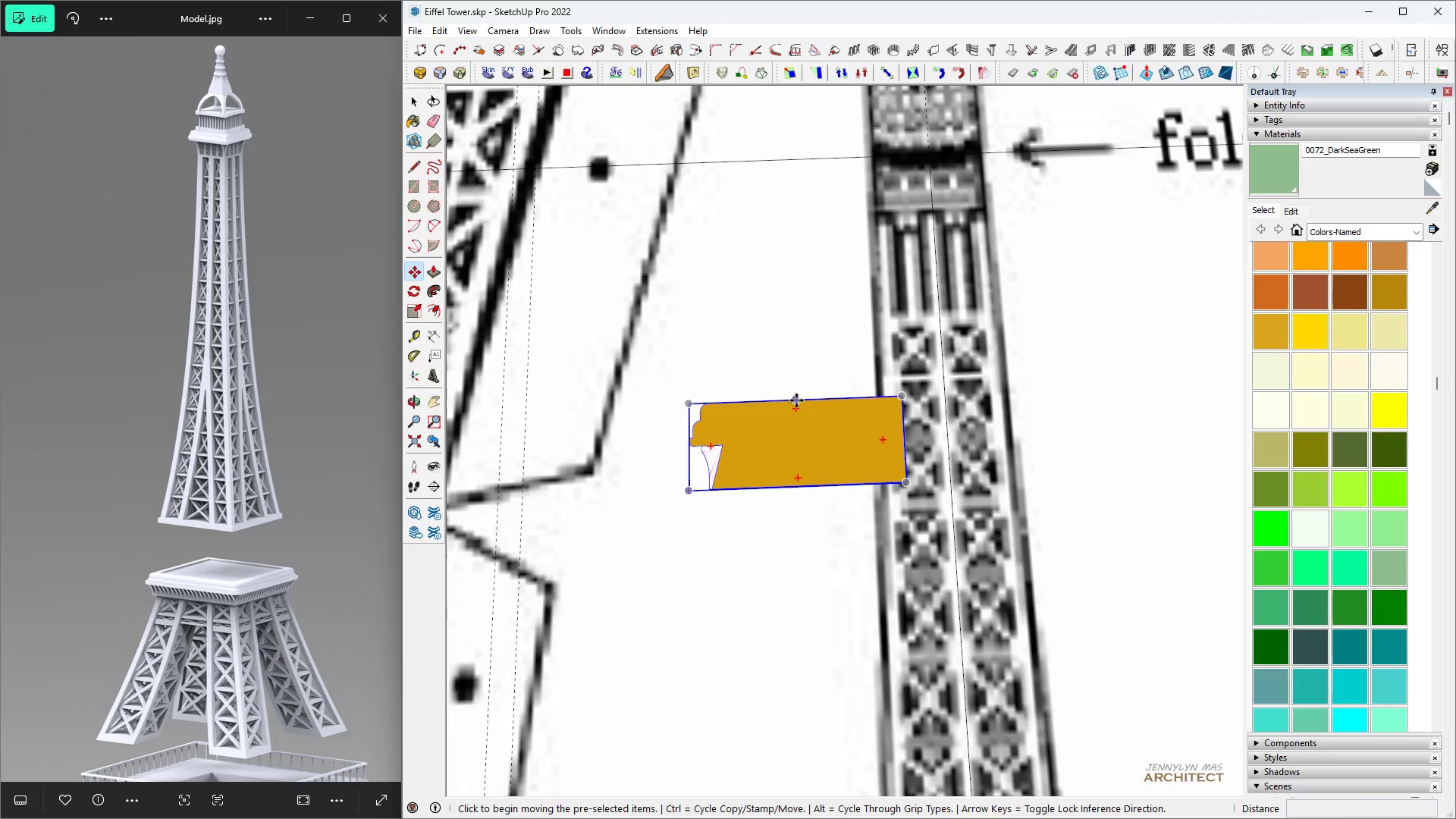 
left_click([708, 490])
 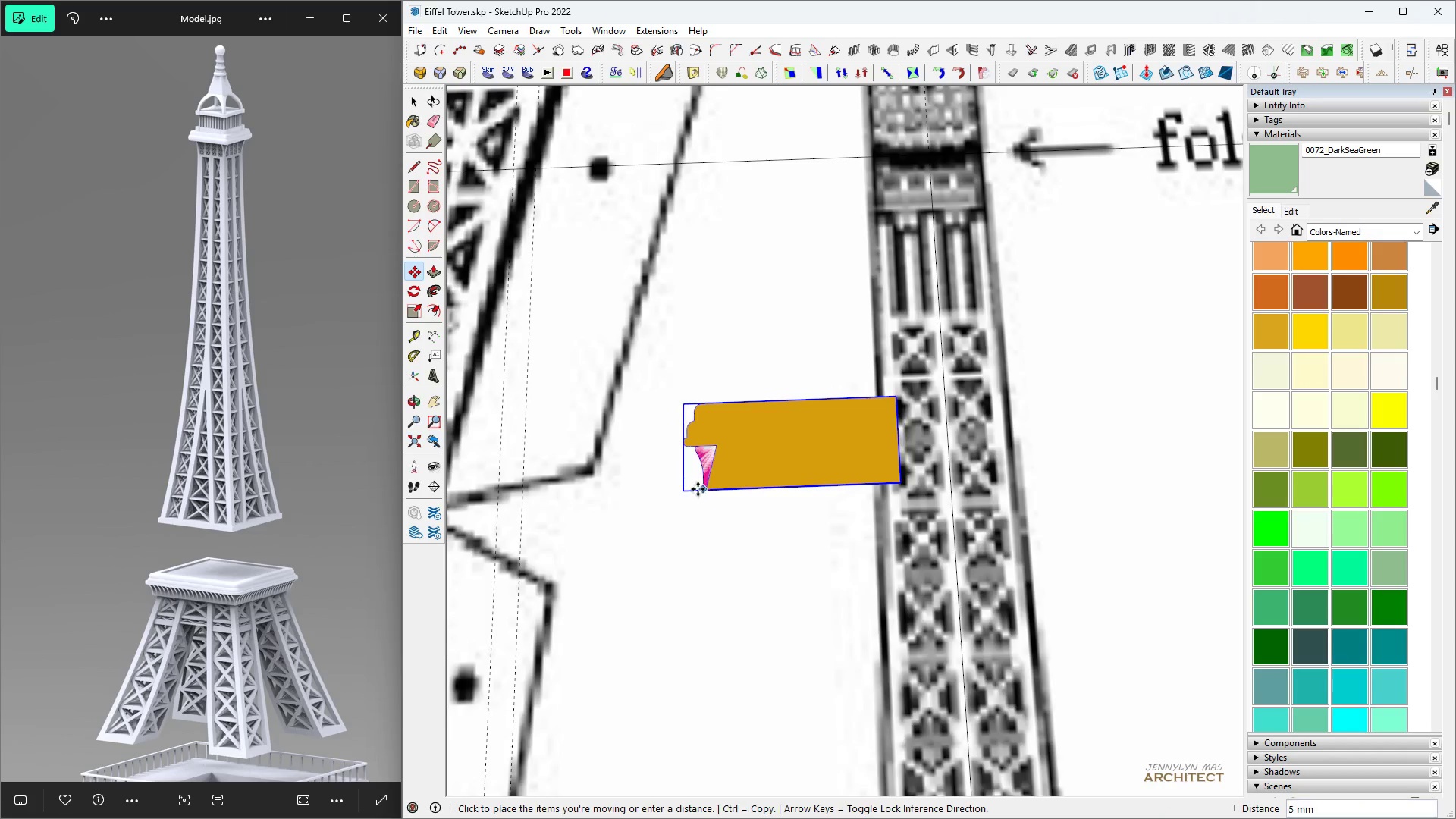 
scroll: coordinate [696, 489], scroll_direction: down, amount: 3.0
 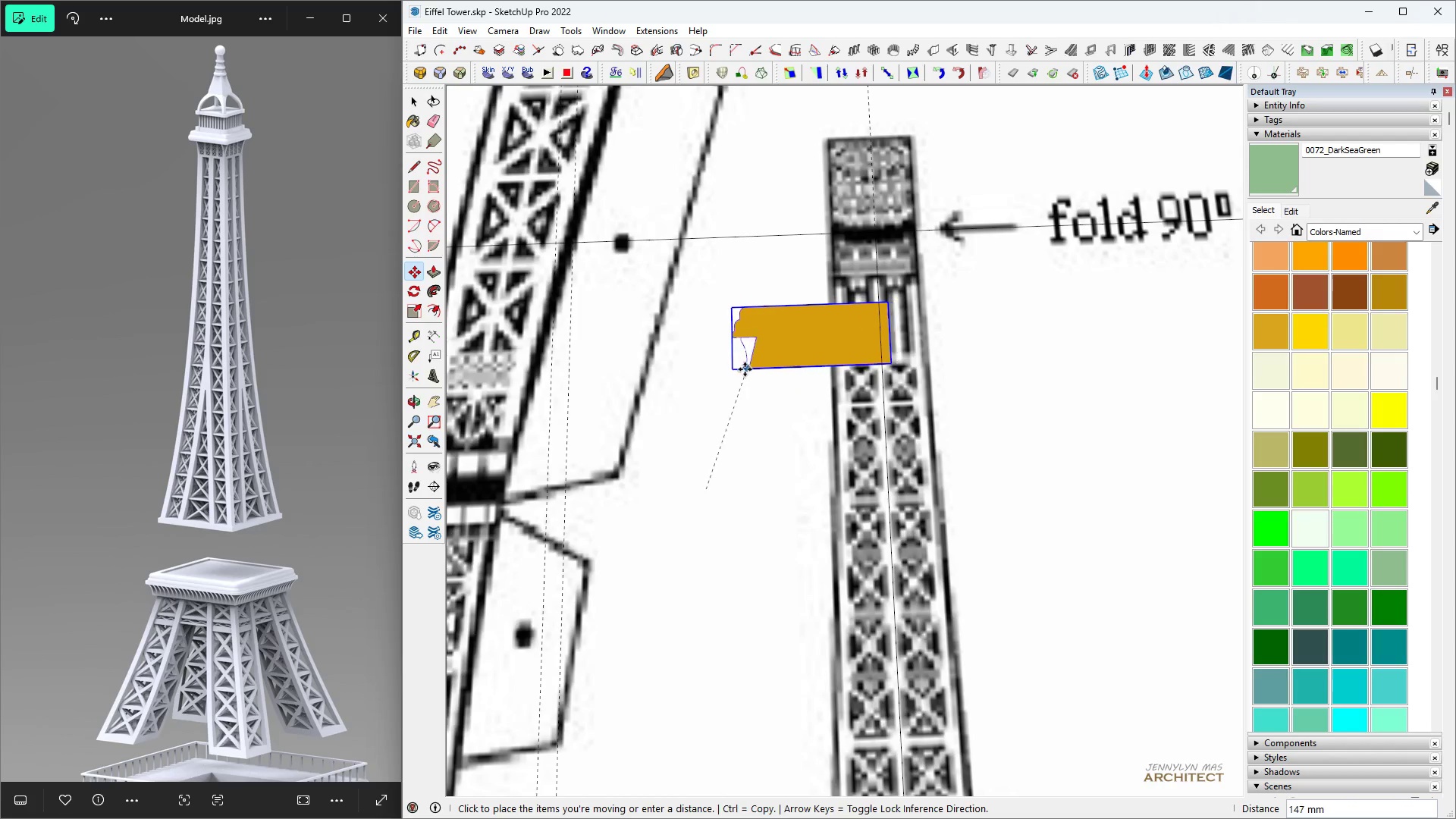 
left_click([736, 373])
 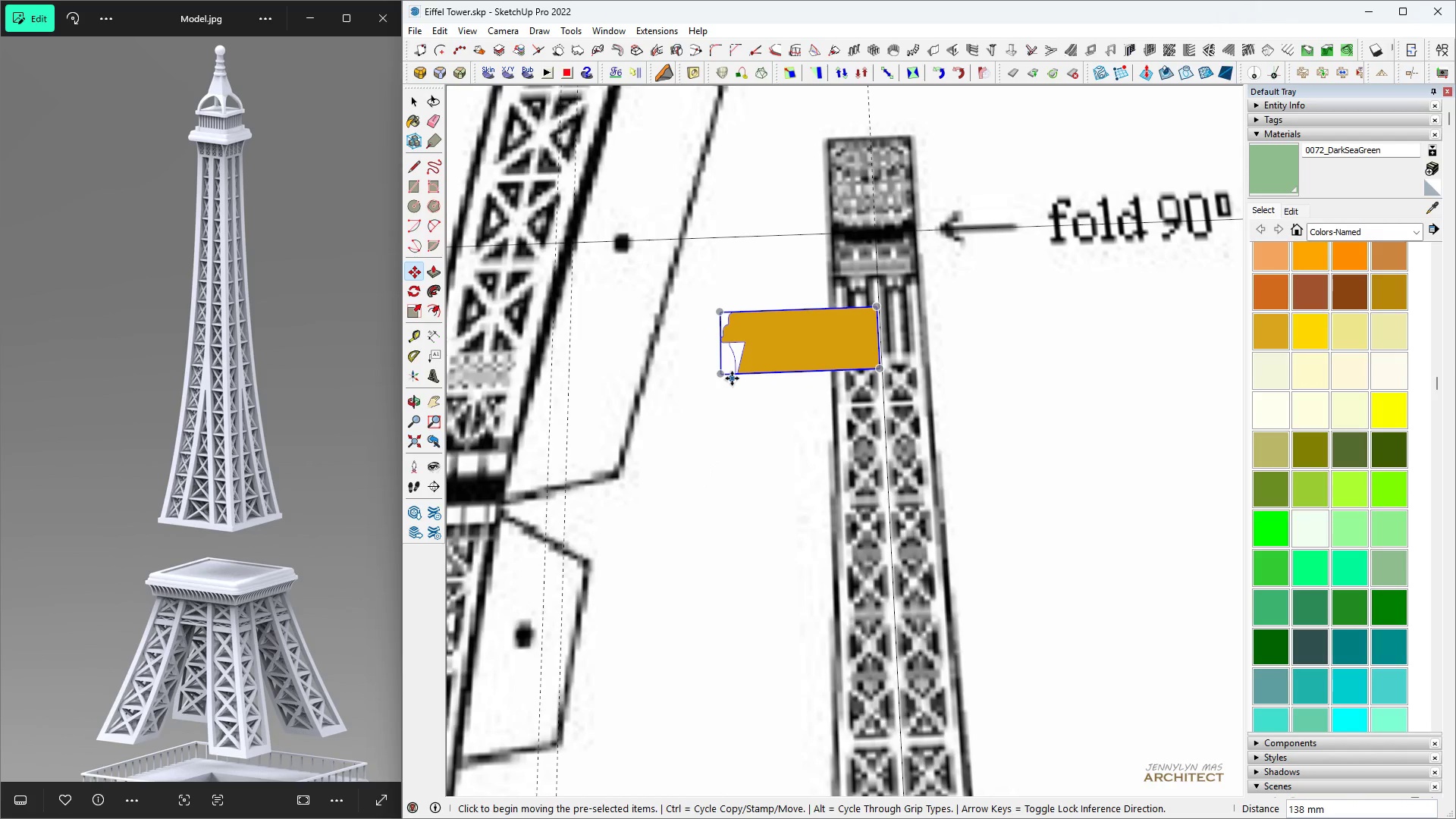 
wait(12.46)
 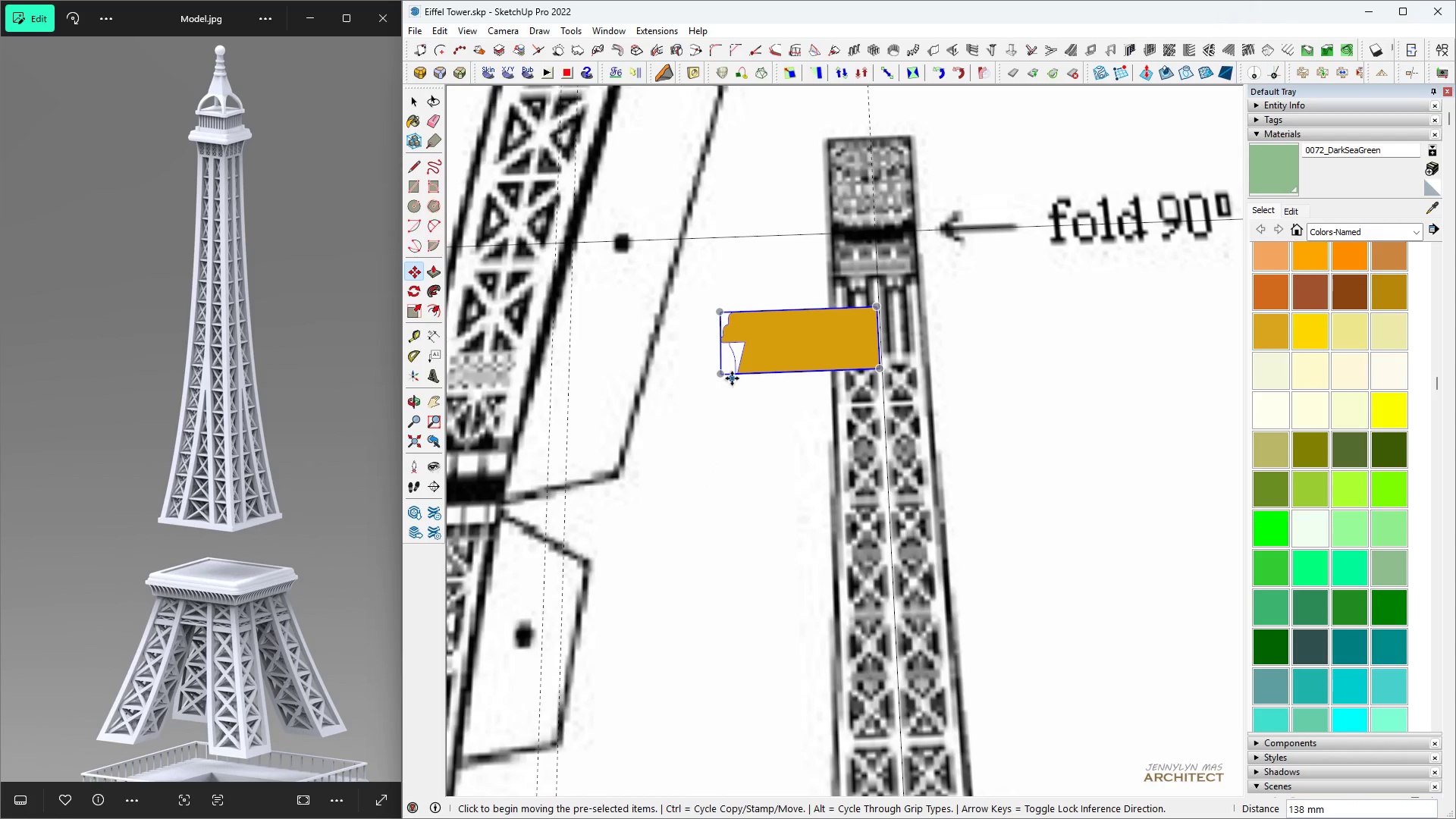 
scroll: coordinate [657, 131], scroll_direction: up, amount: 2.0
 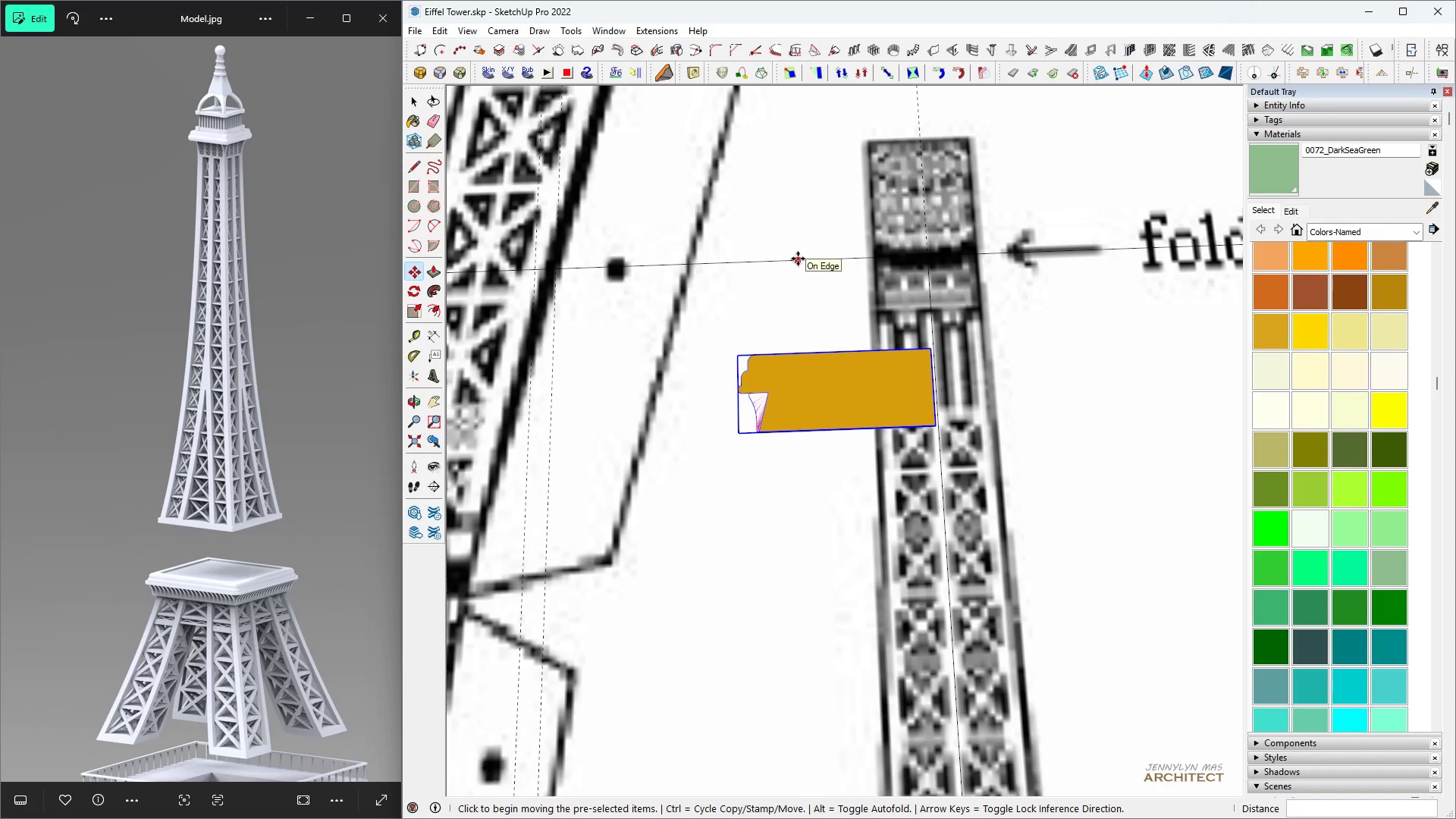 
wait(6.7)
 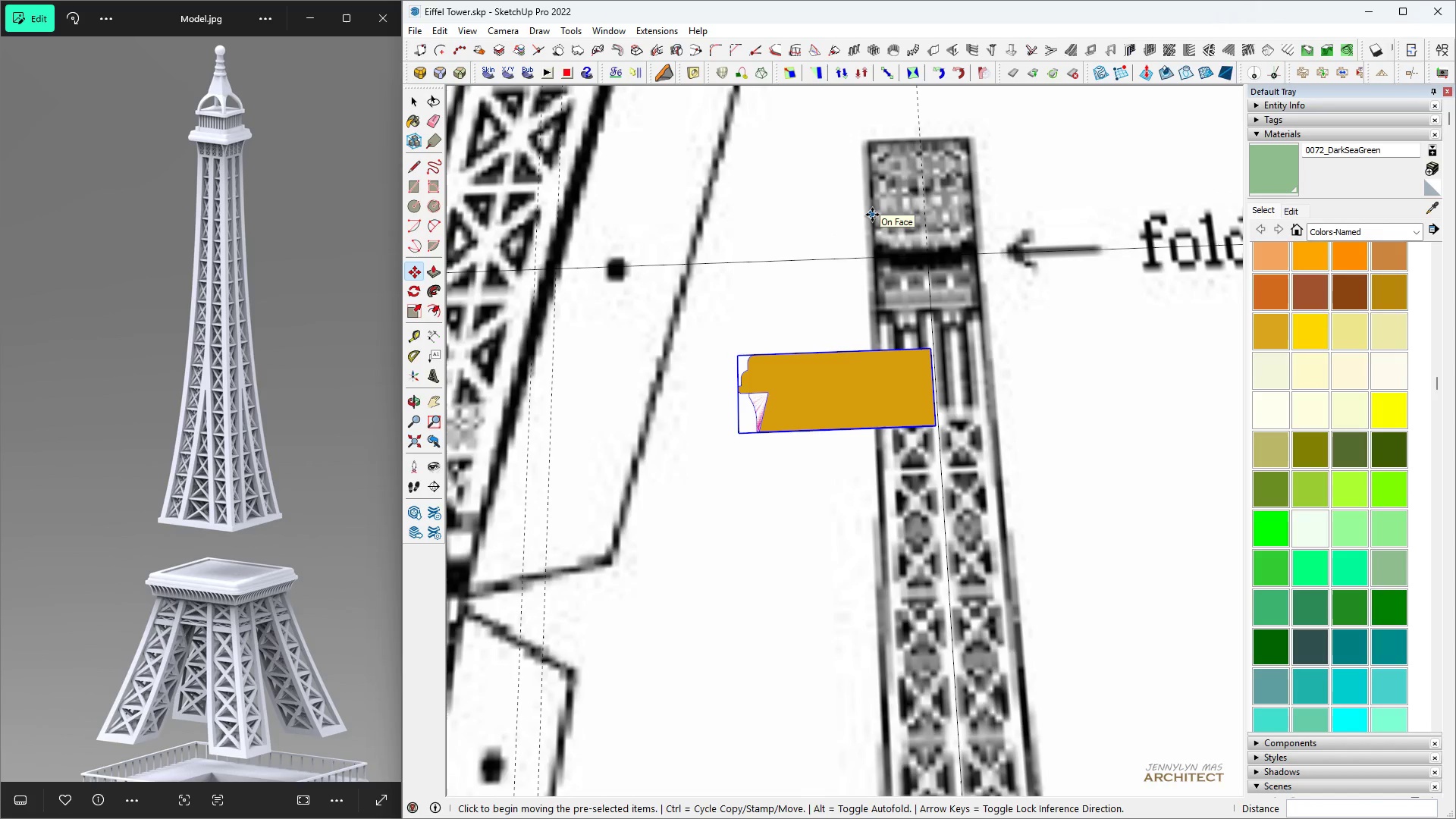 
mouse_move([774, 347])
 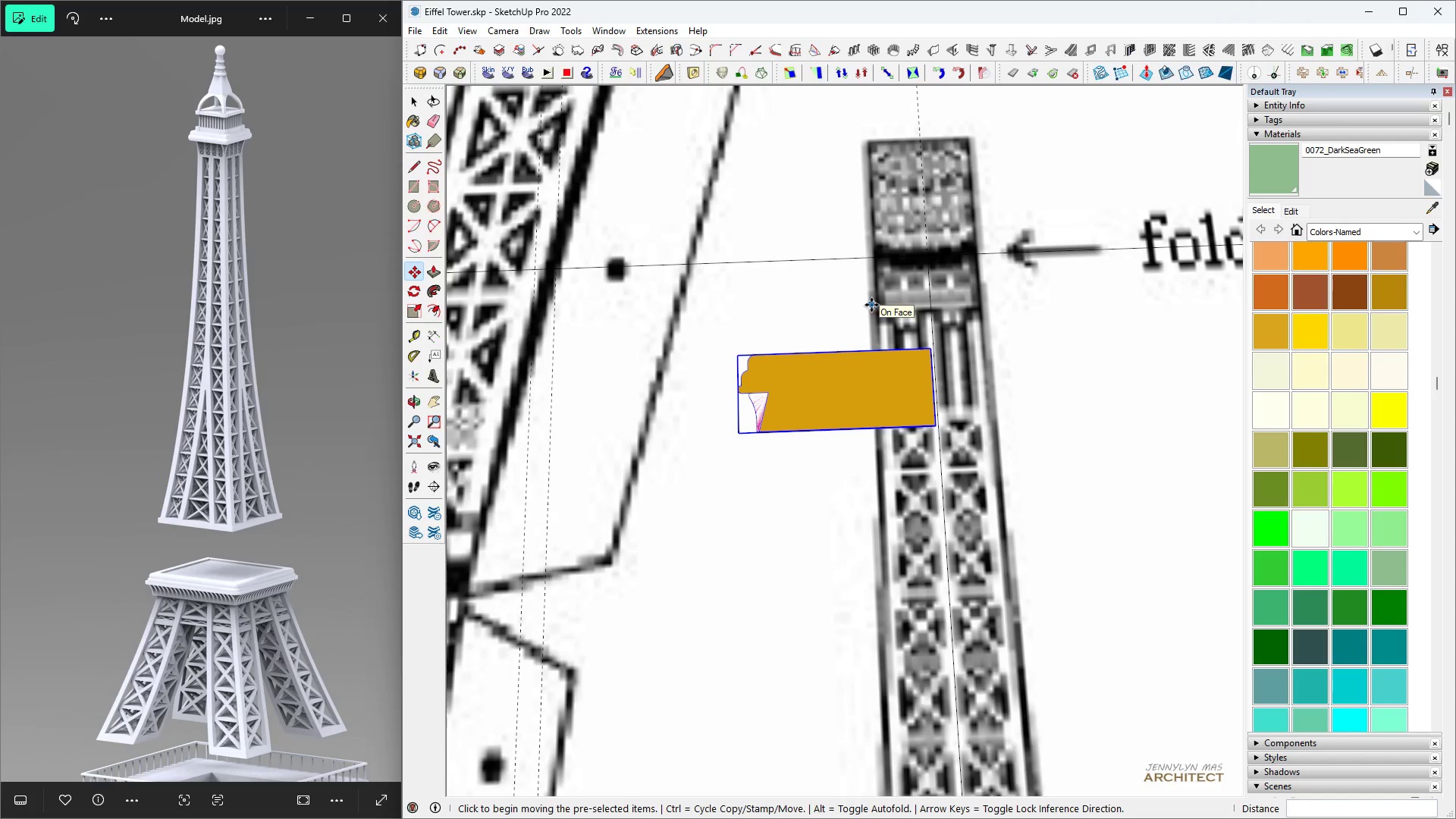 
scroll: coordinate [873, 306], scroll_direction: up, amount: 5.0
 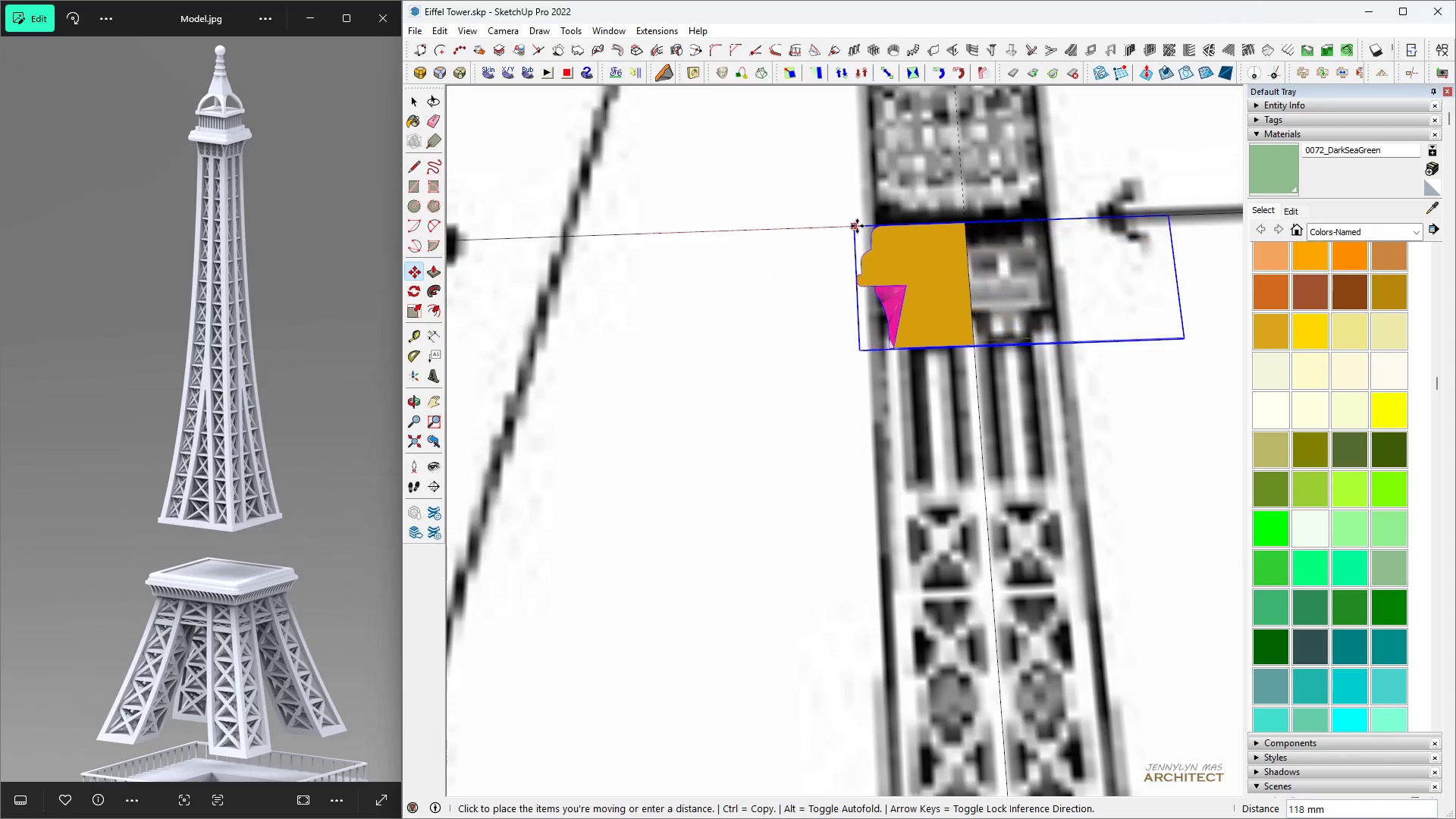 
wait(9.58)
 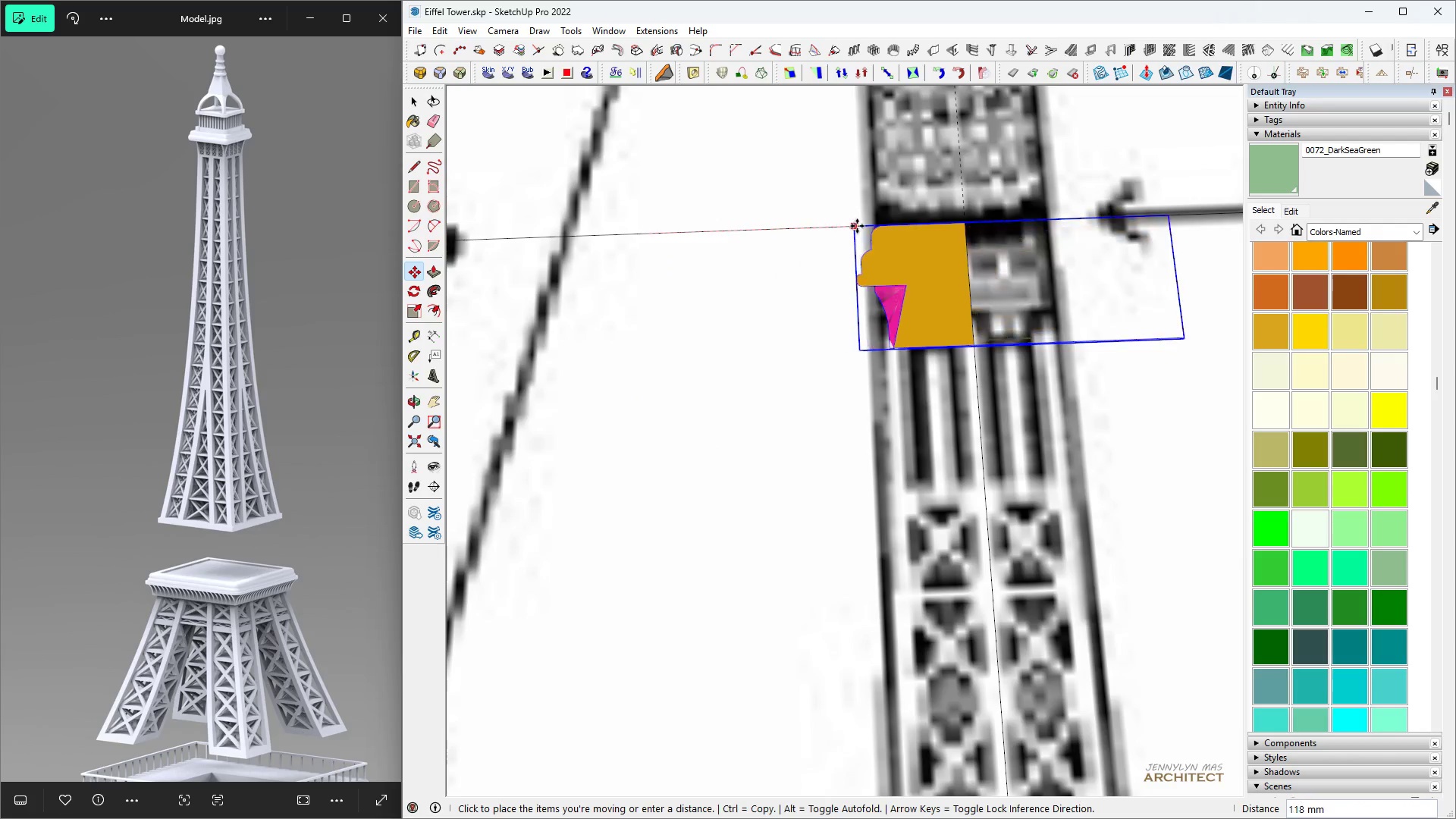 
left_click([834, 227])
 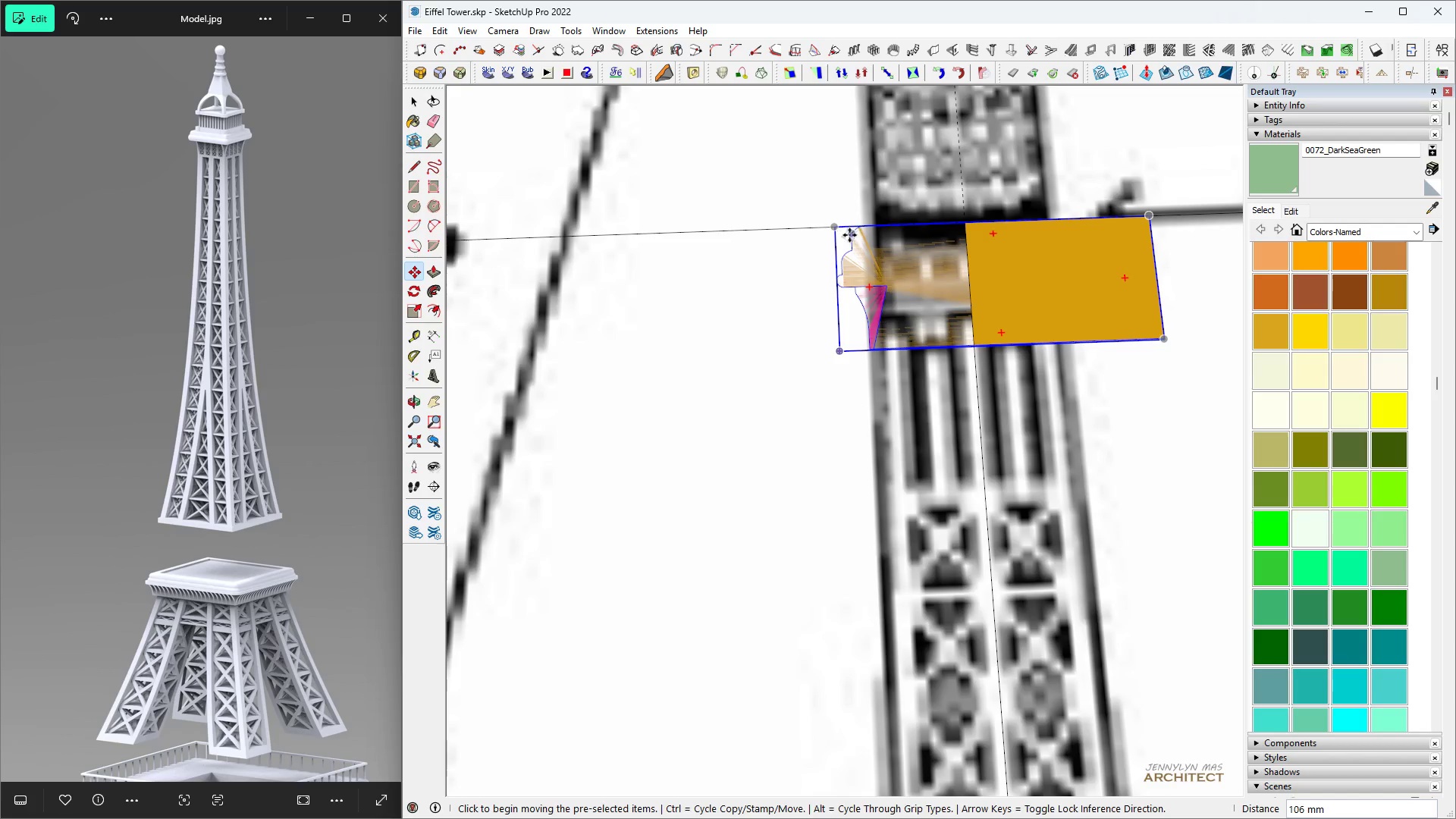 
type( t55)
 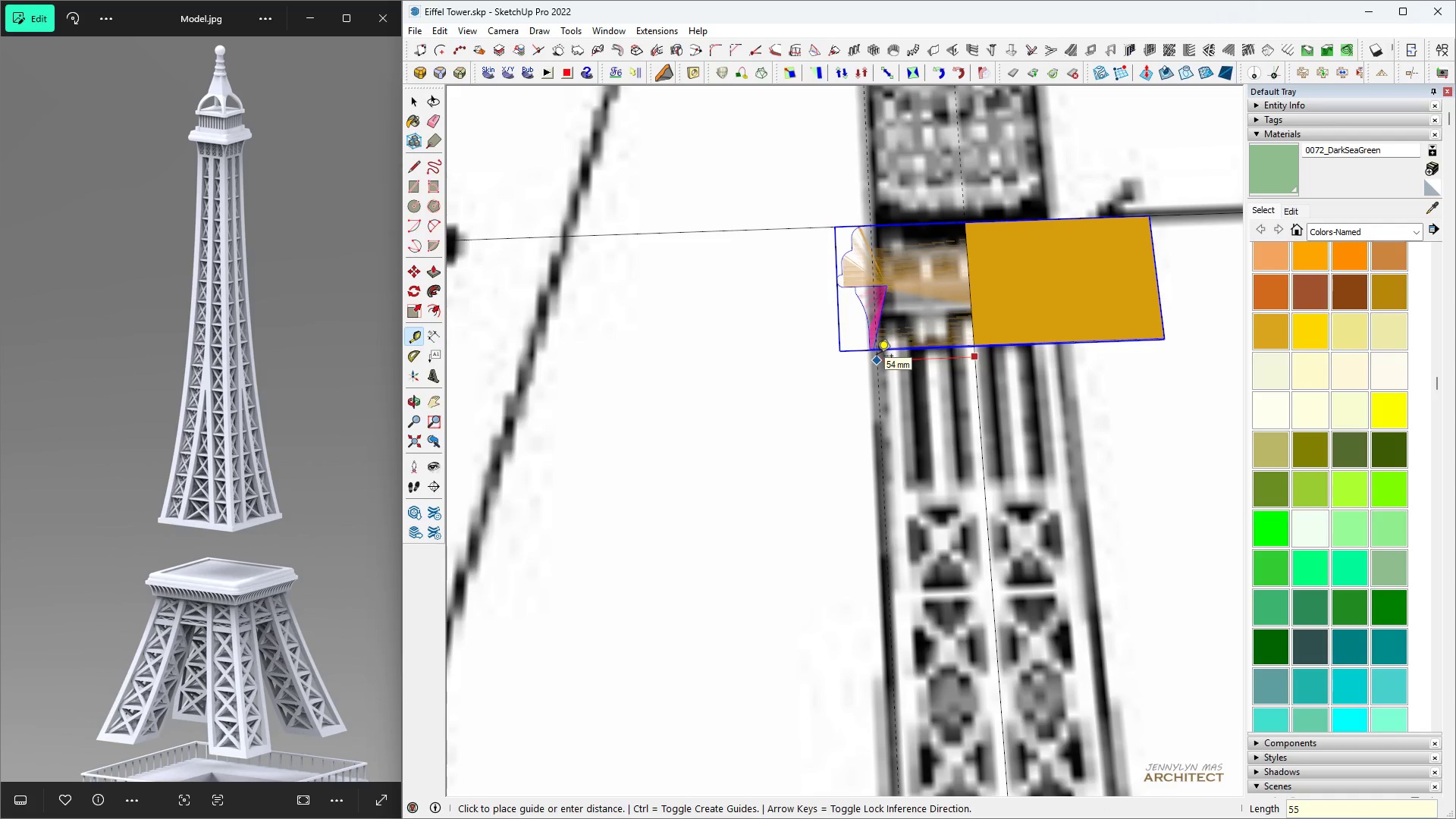 
key(Enter)
 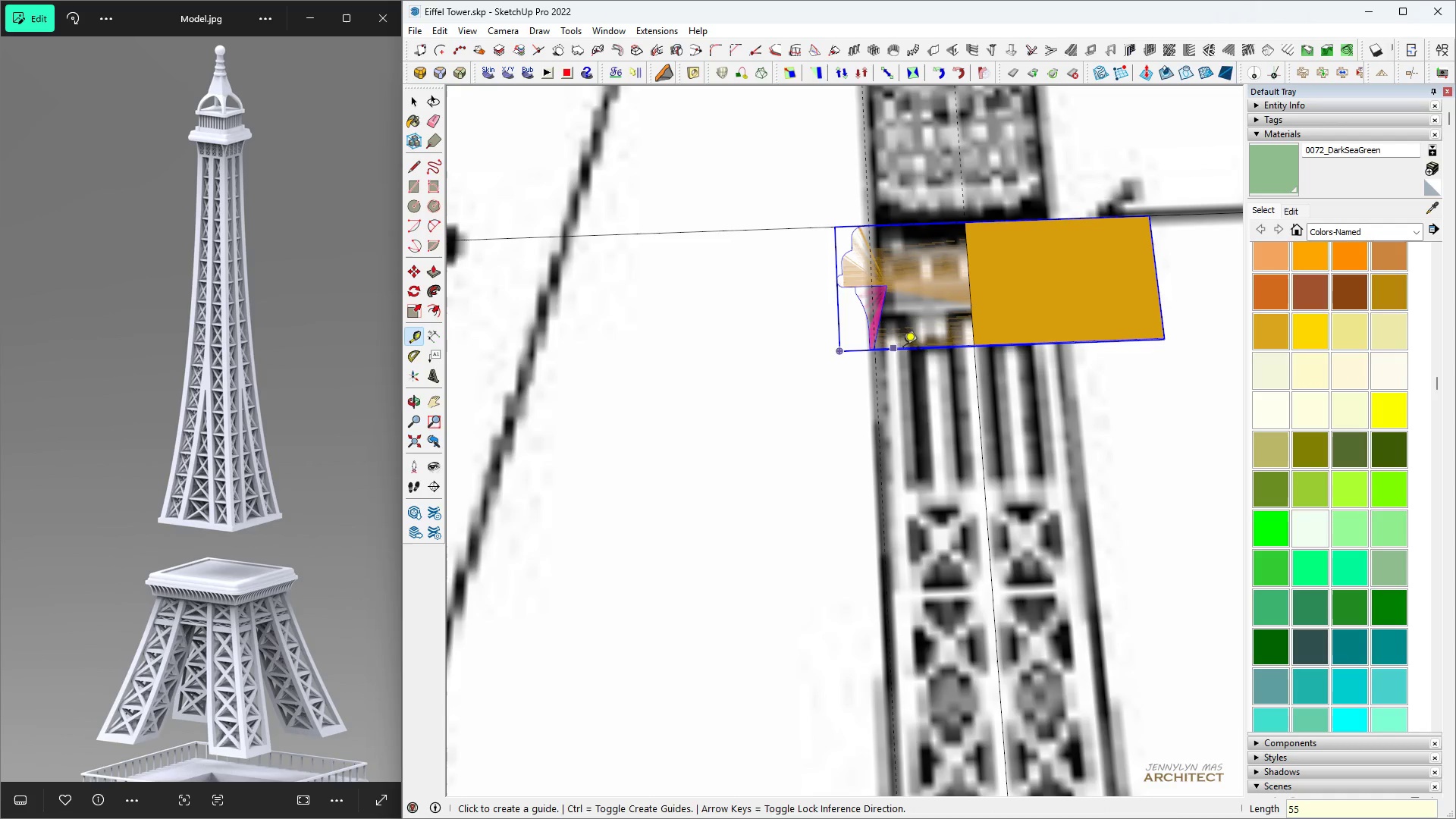 
key(Space)
 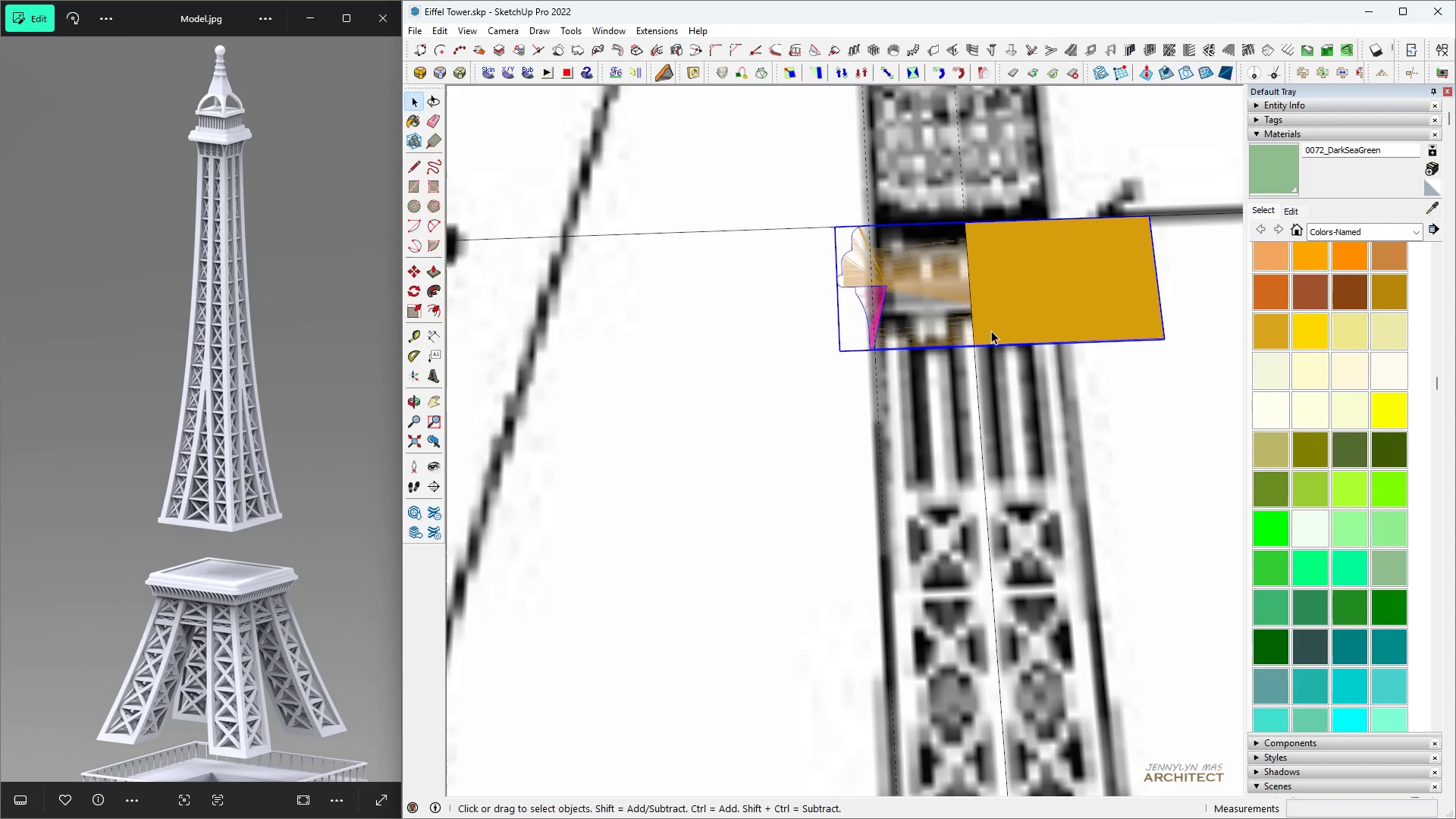 
scroll: coordinate [811, 391], scroll_direction: up, amount: 20.0
 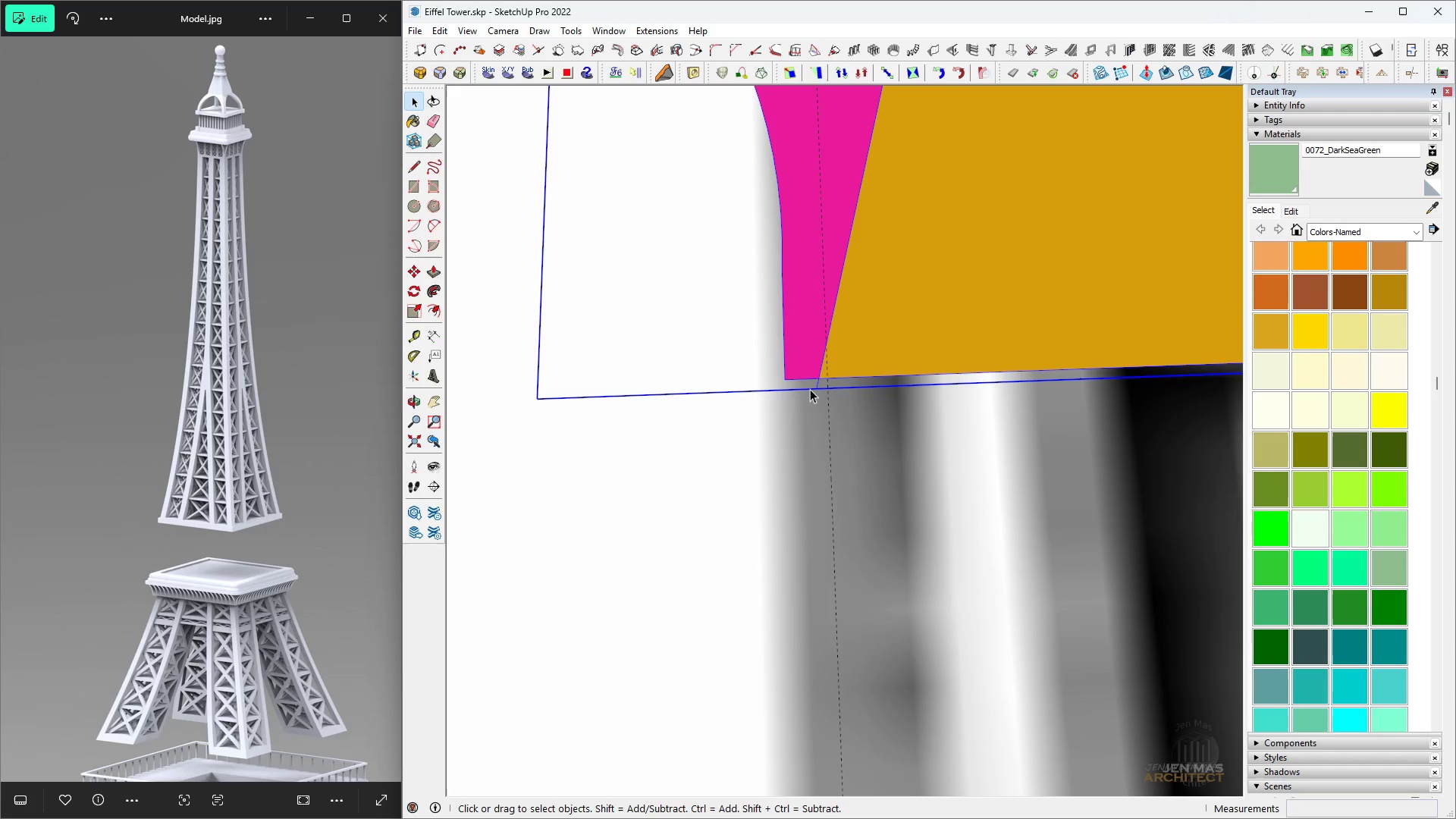 
key(Space)
 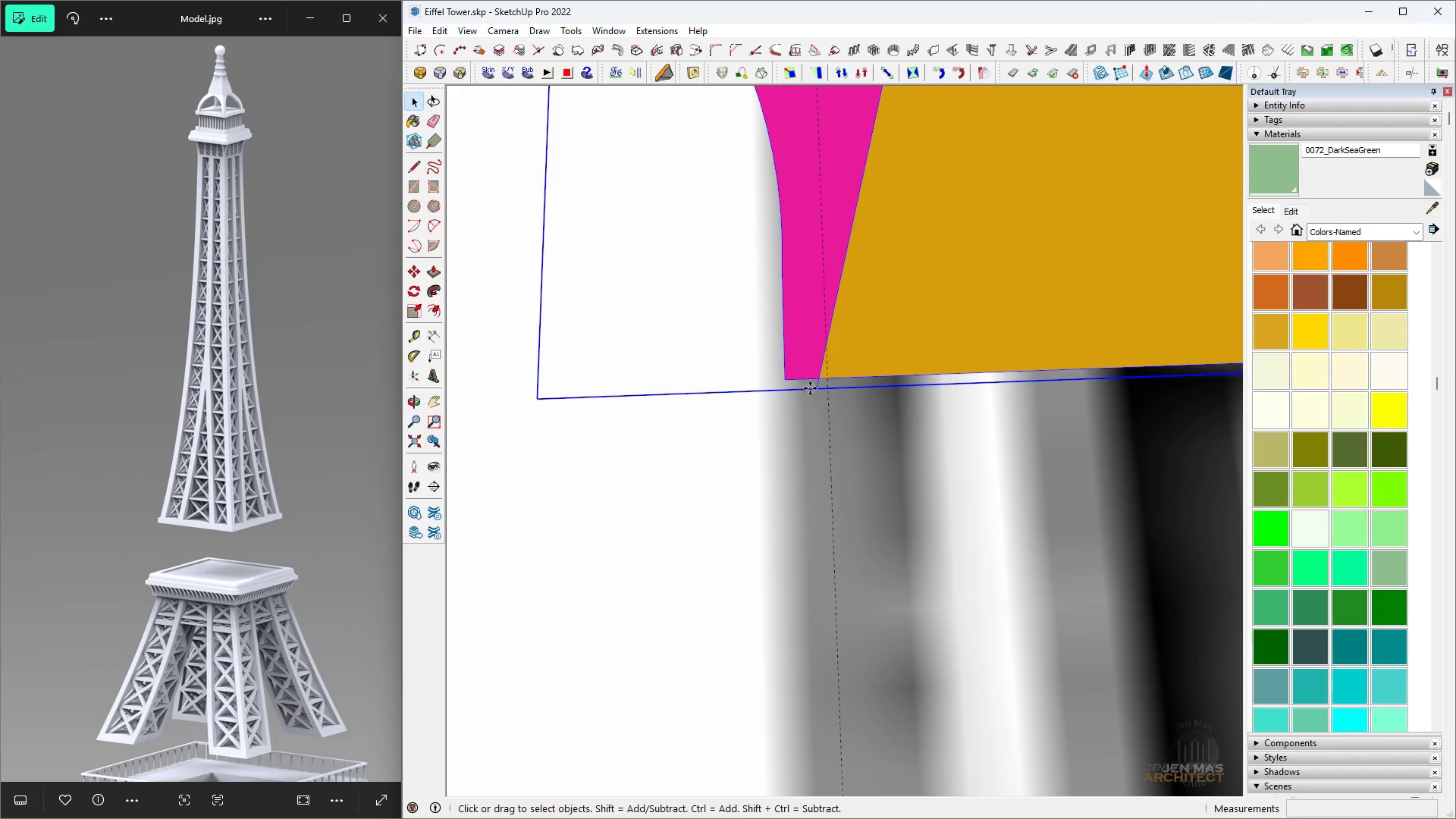 
key(M)
 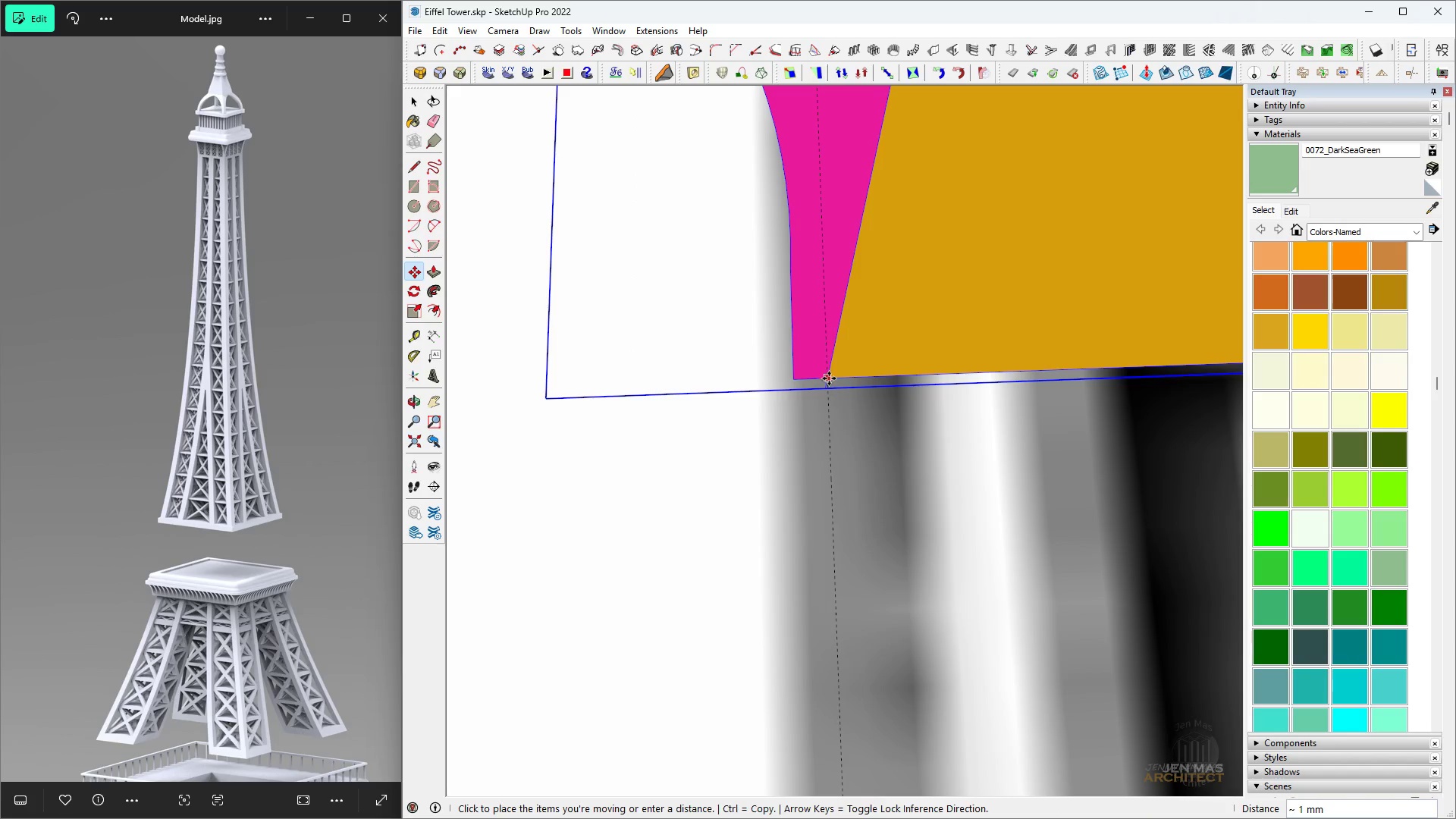 
key(Space)
 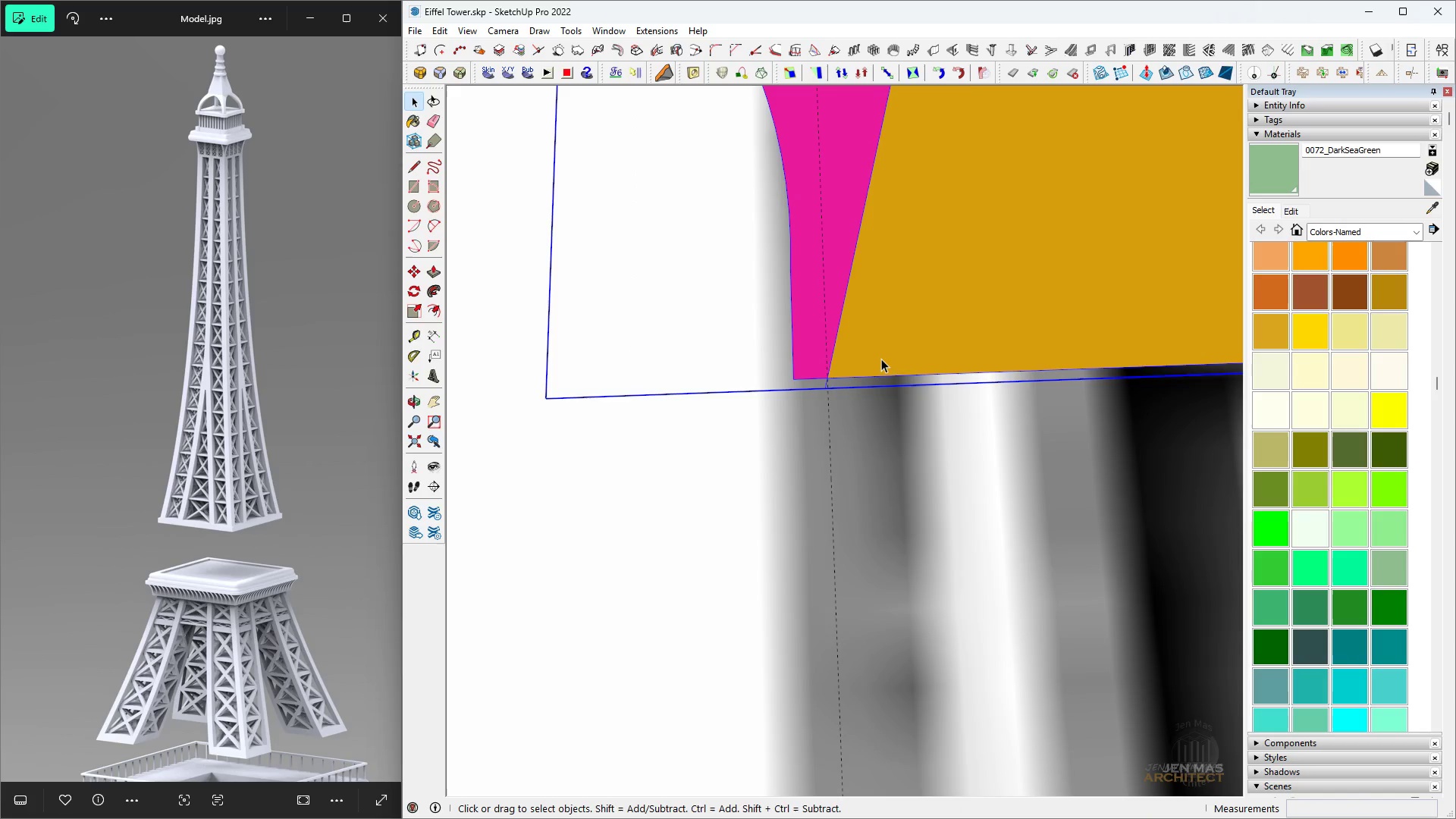 
double_click([881, 359])
 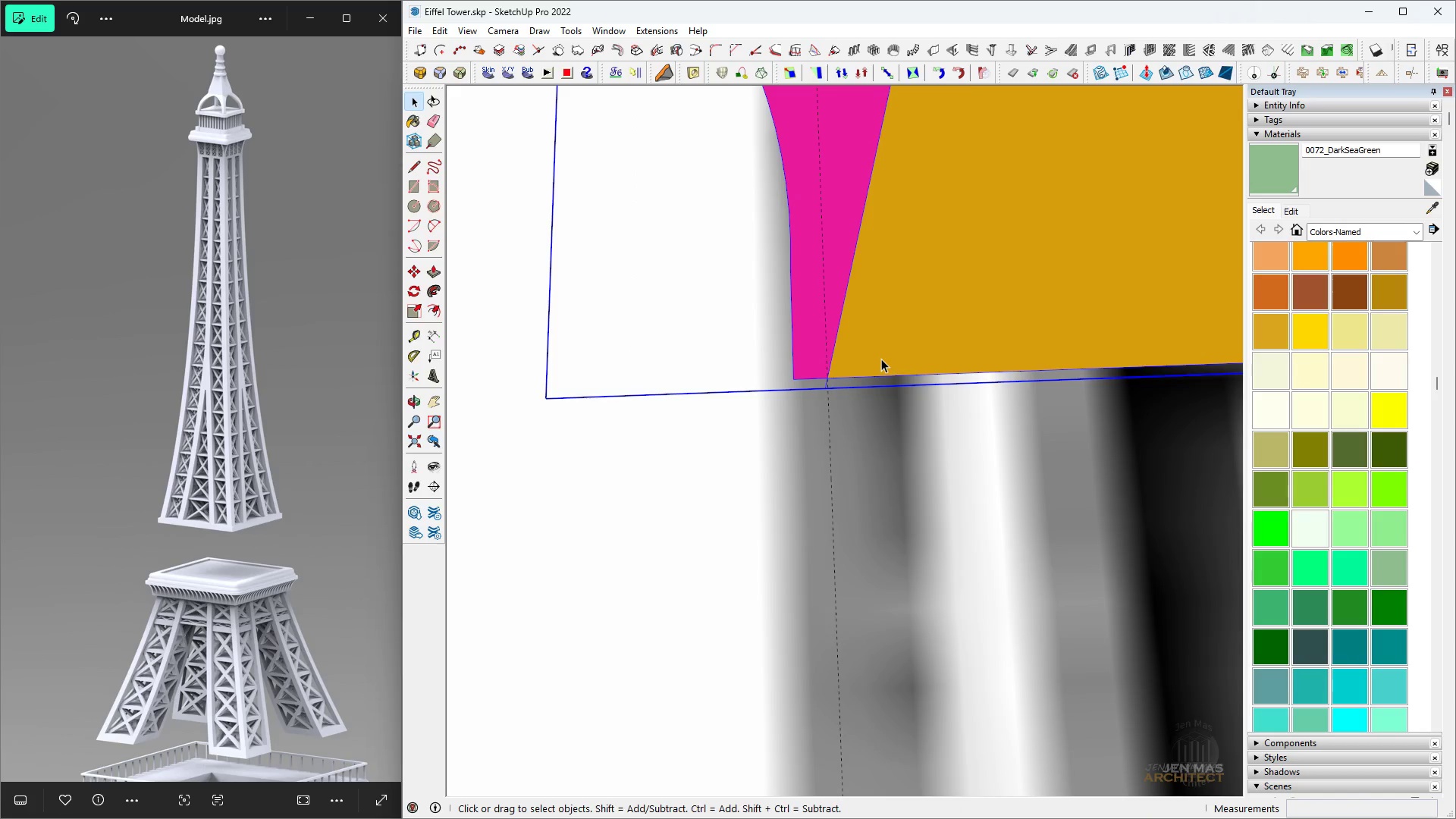 
triple_click([881, 359])
 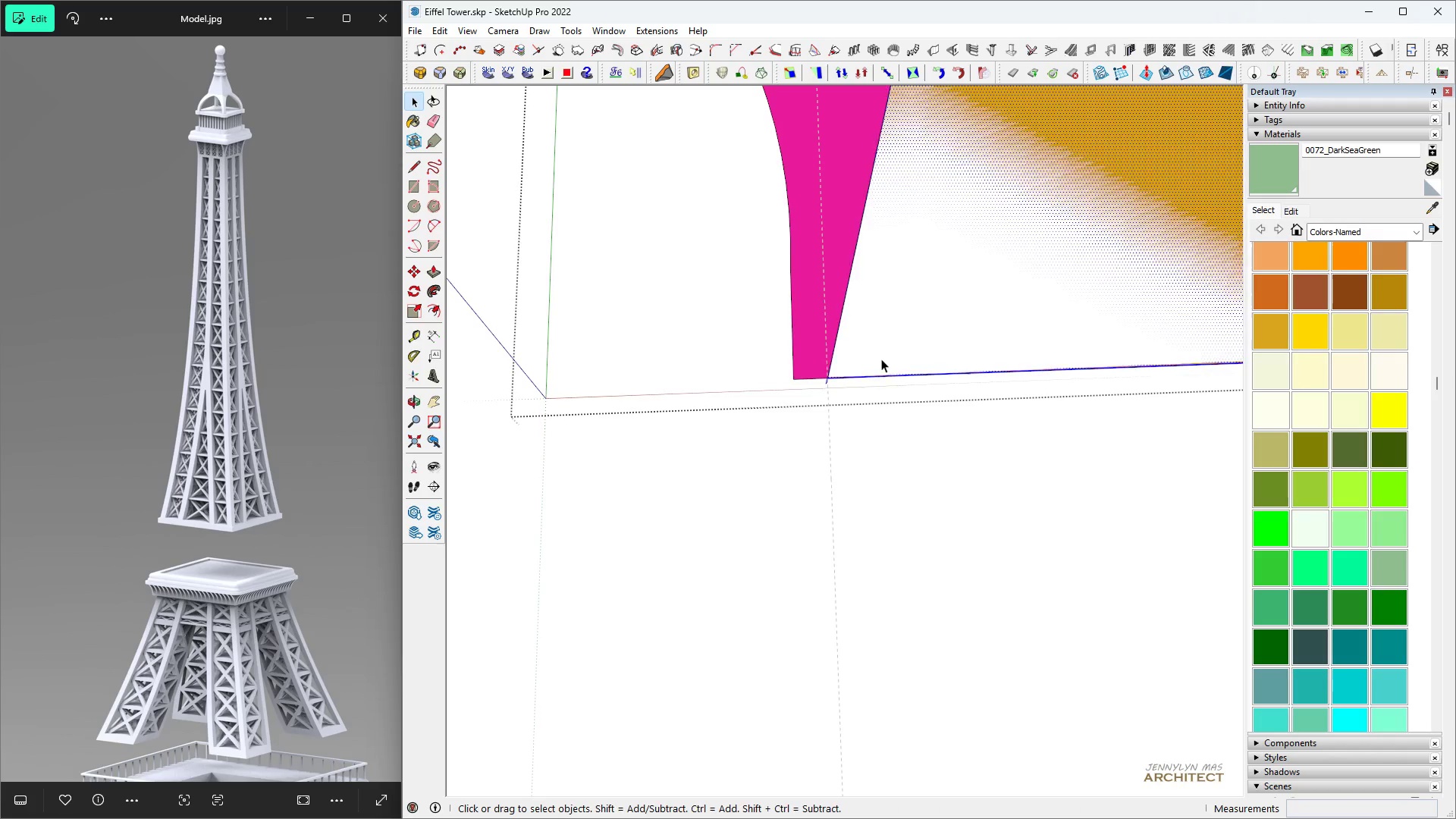 
triple_click([881, 359])
 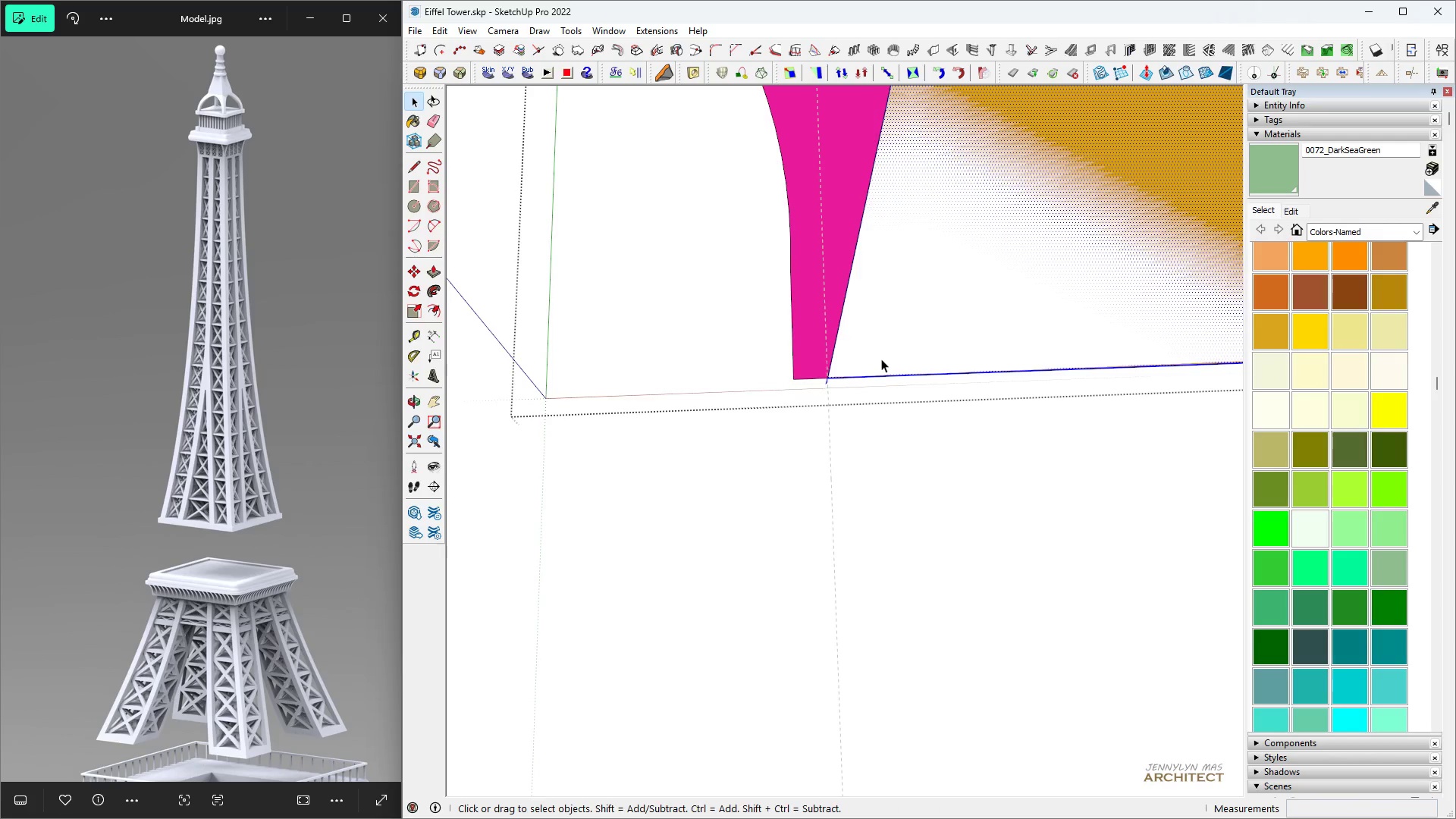 
triple_click([881, 359])
 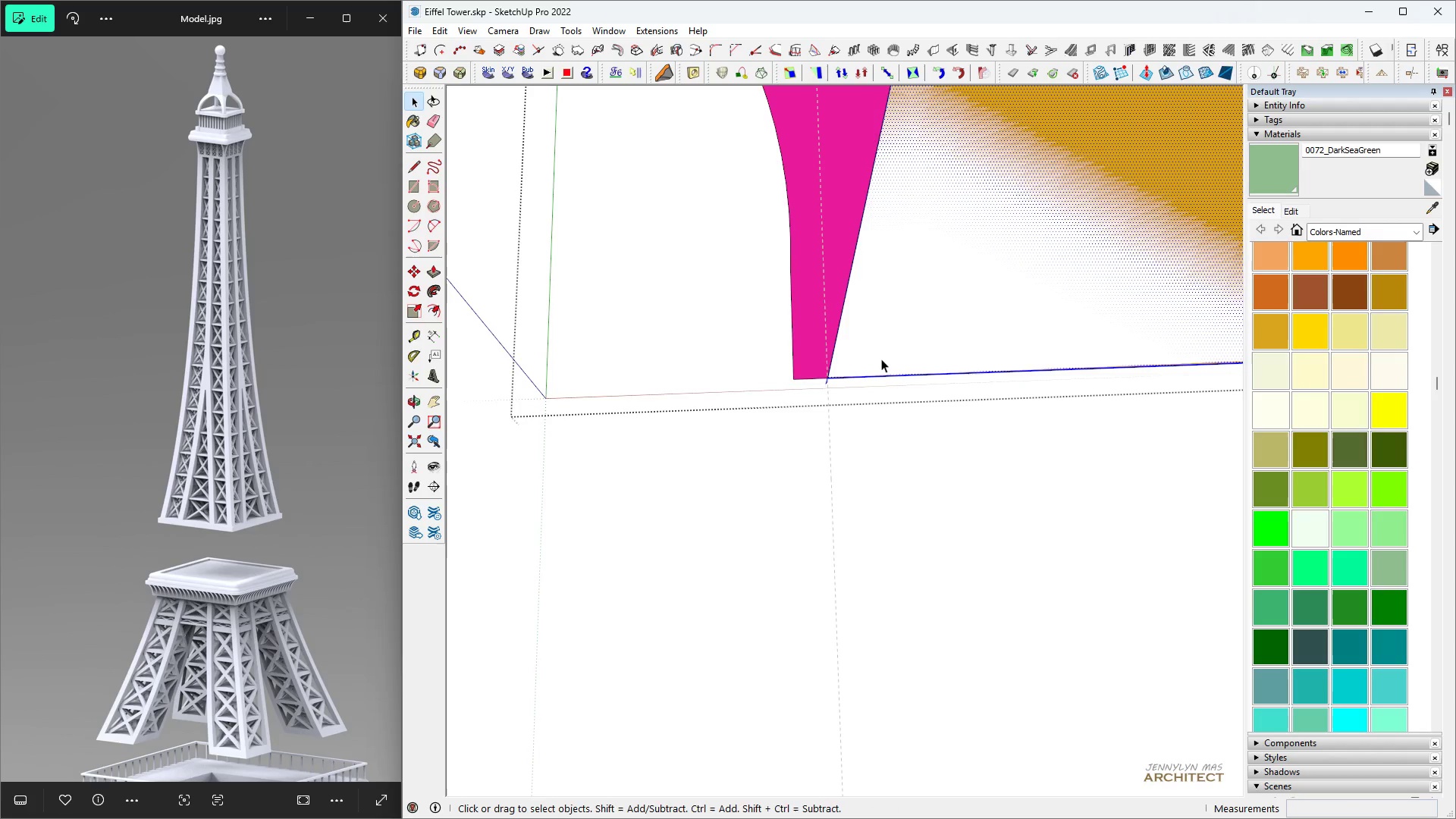 
triple_click([881, 359])
 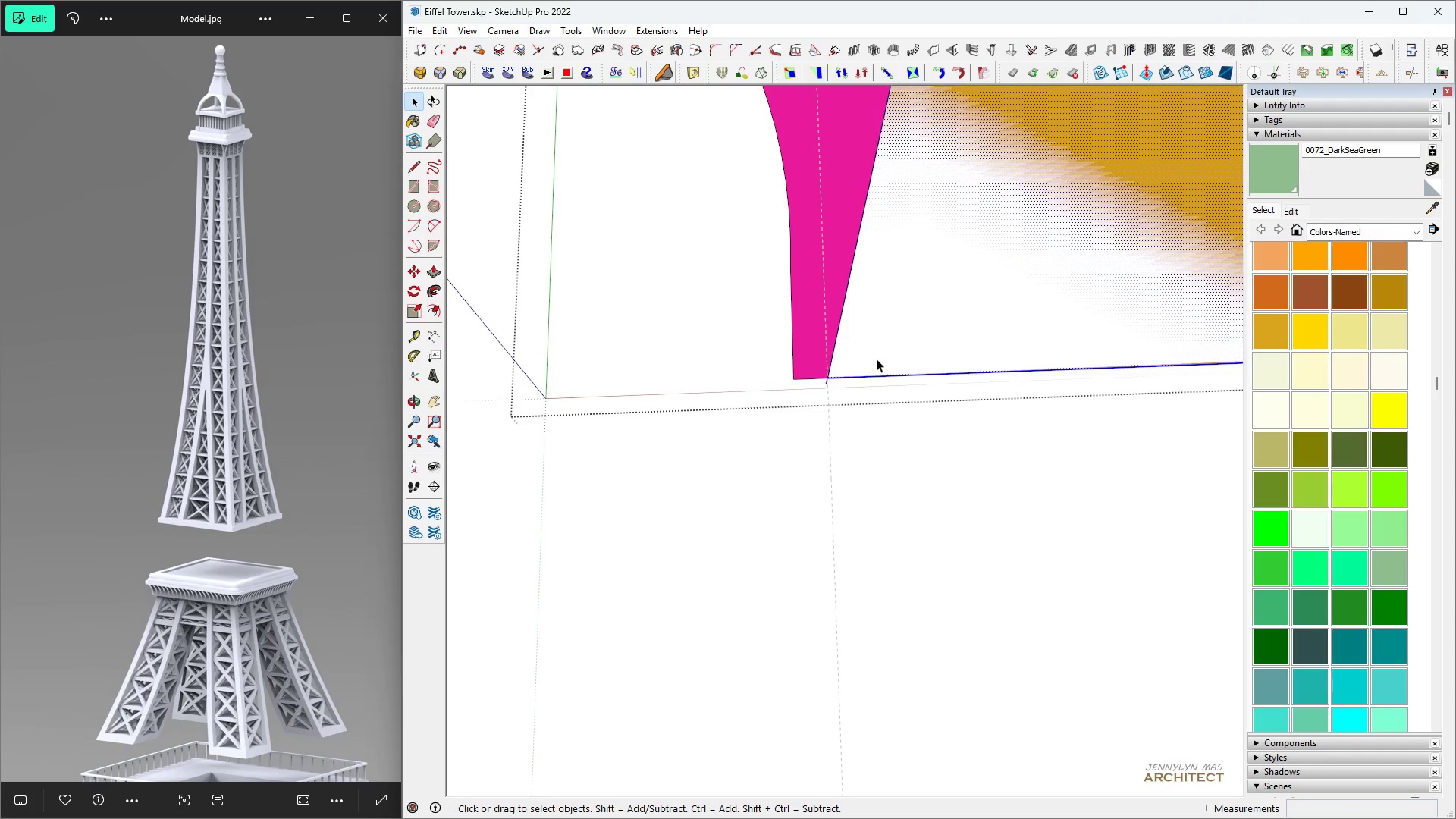 
type( e )
key(Escape)
key(Escape)
key(Escape)
key(Escape)
type( yhh )
 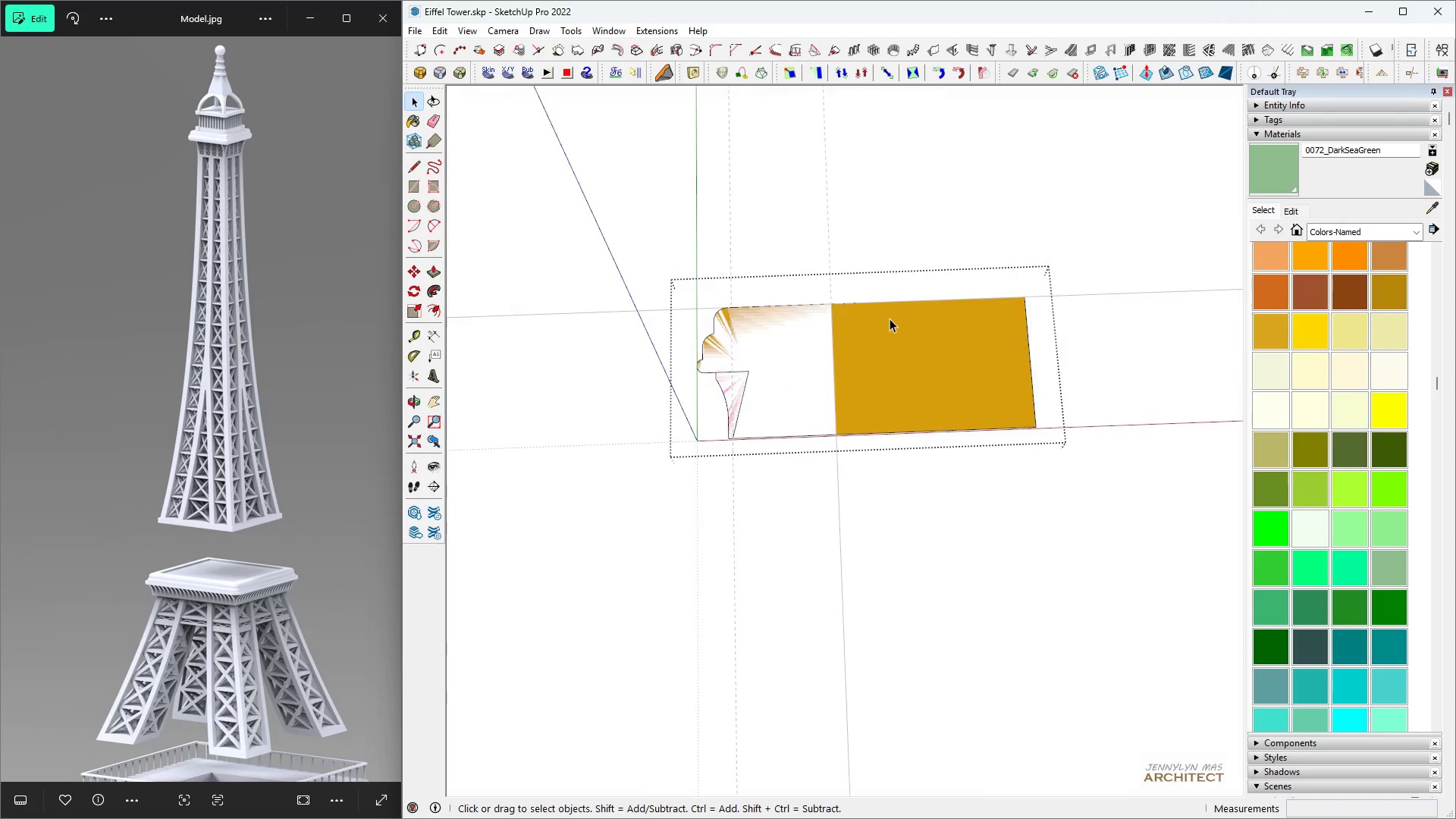 
scroll: coordinate [826, 384], scroll_direction: up, amount: 11.0
 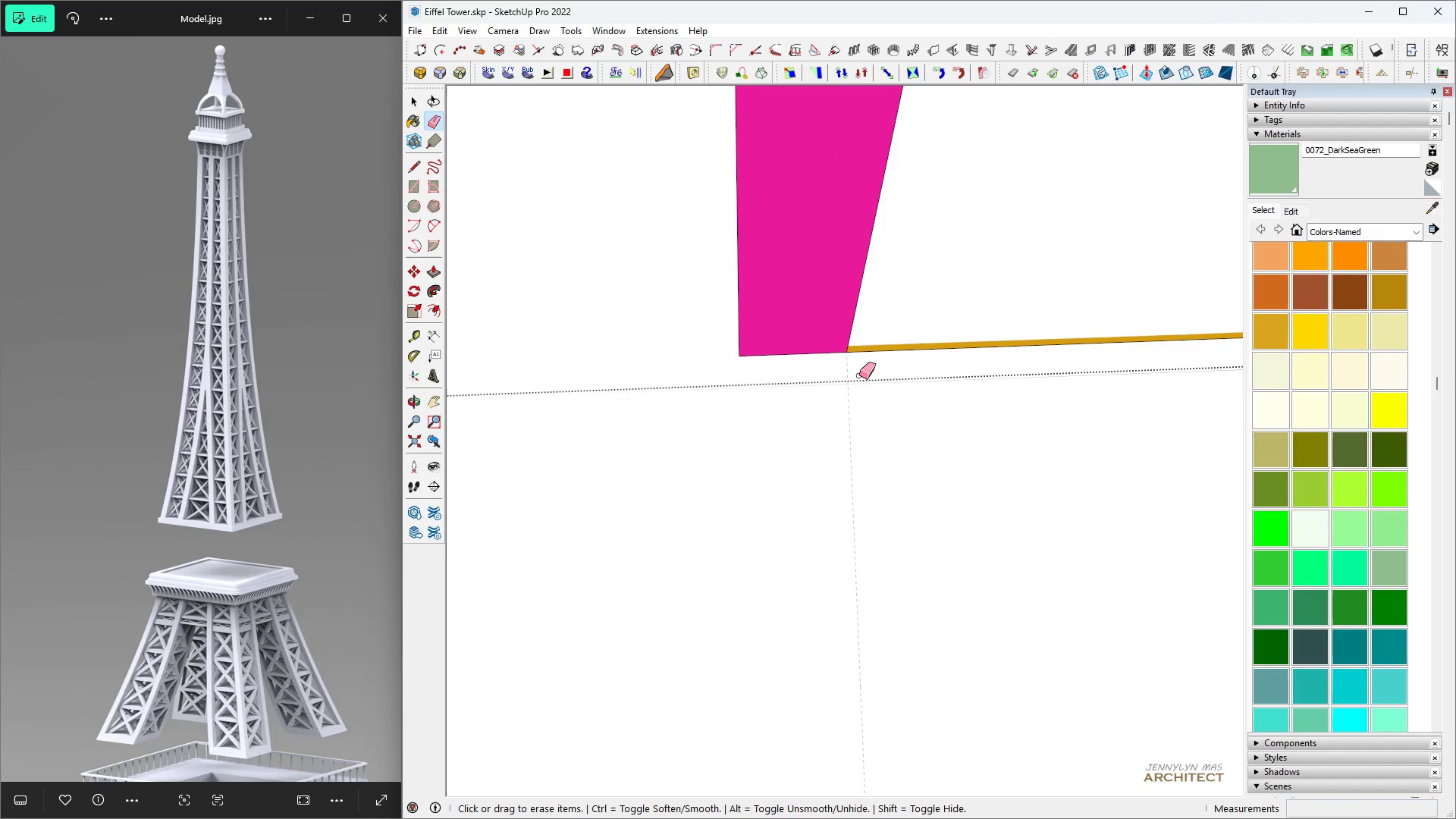 
scroll: coordinate [745, 300], scroll_direction: down, amount: 35.0
 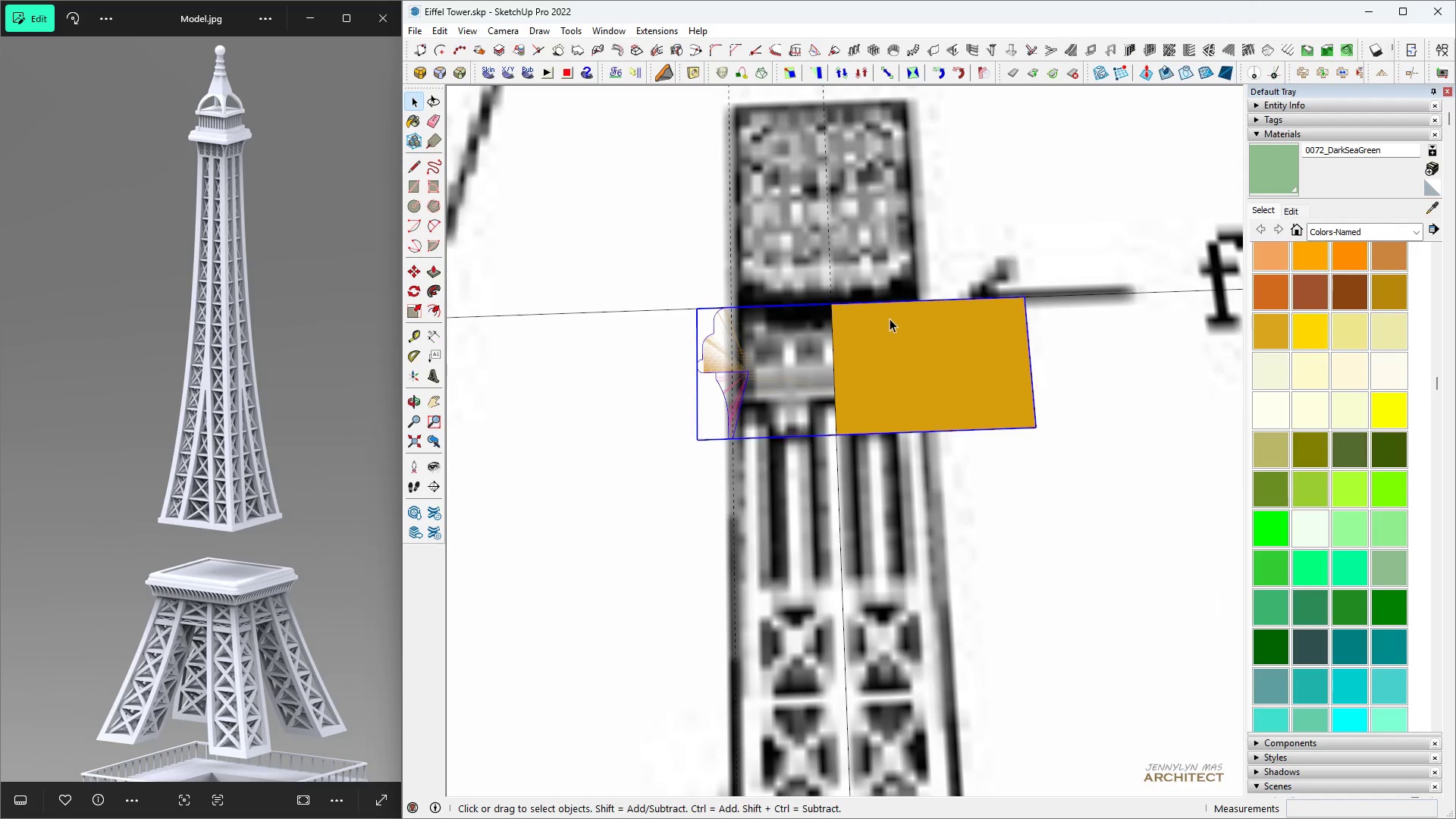 
double_click([890, 318])
 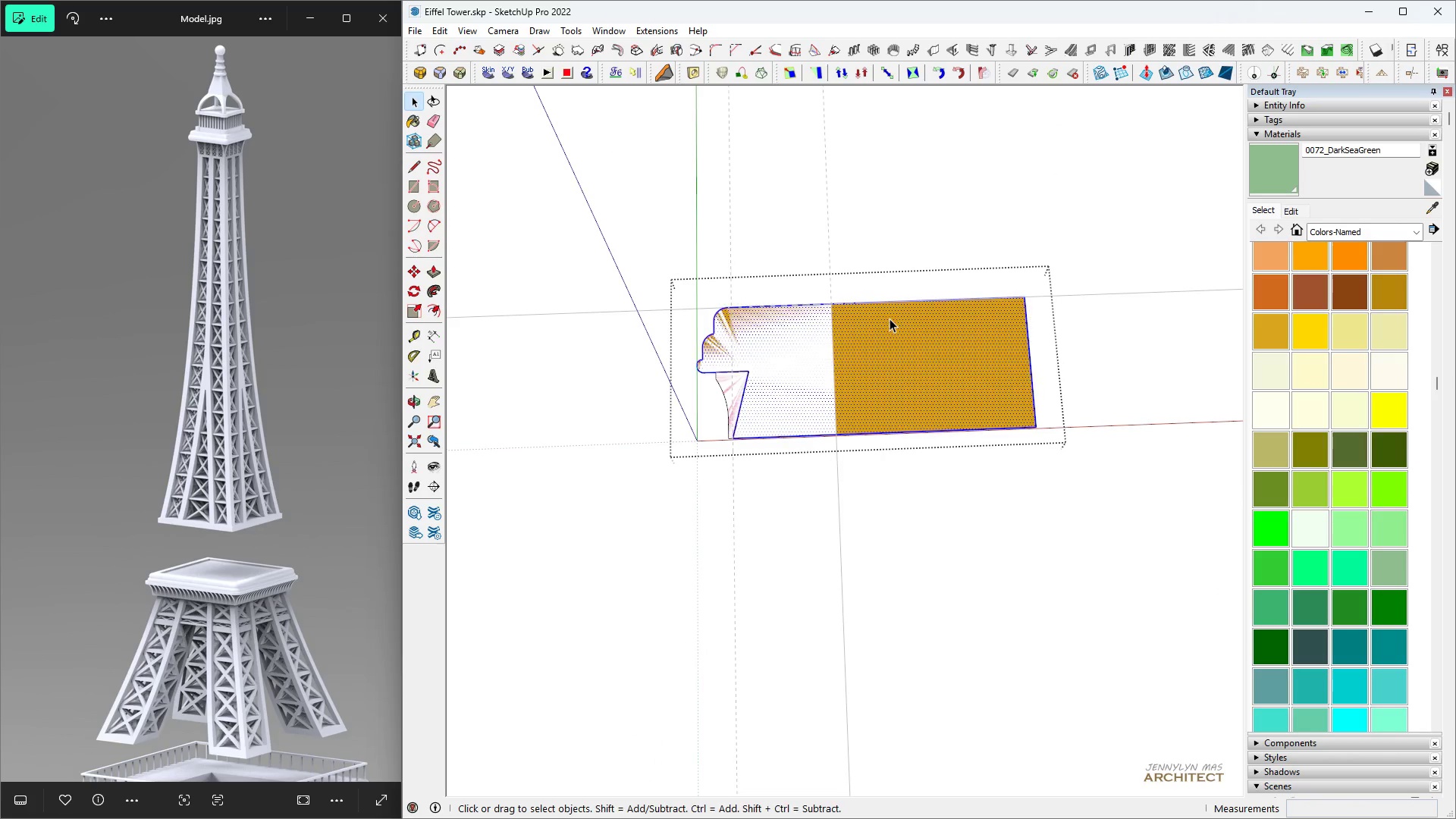 
triple_click([890, 318])
 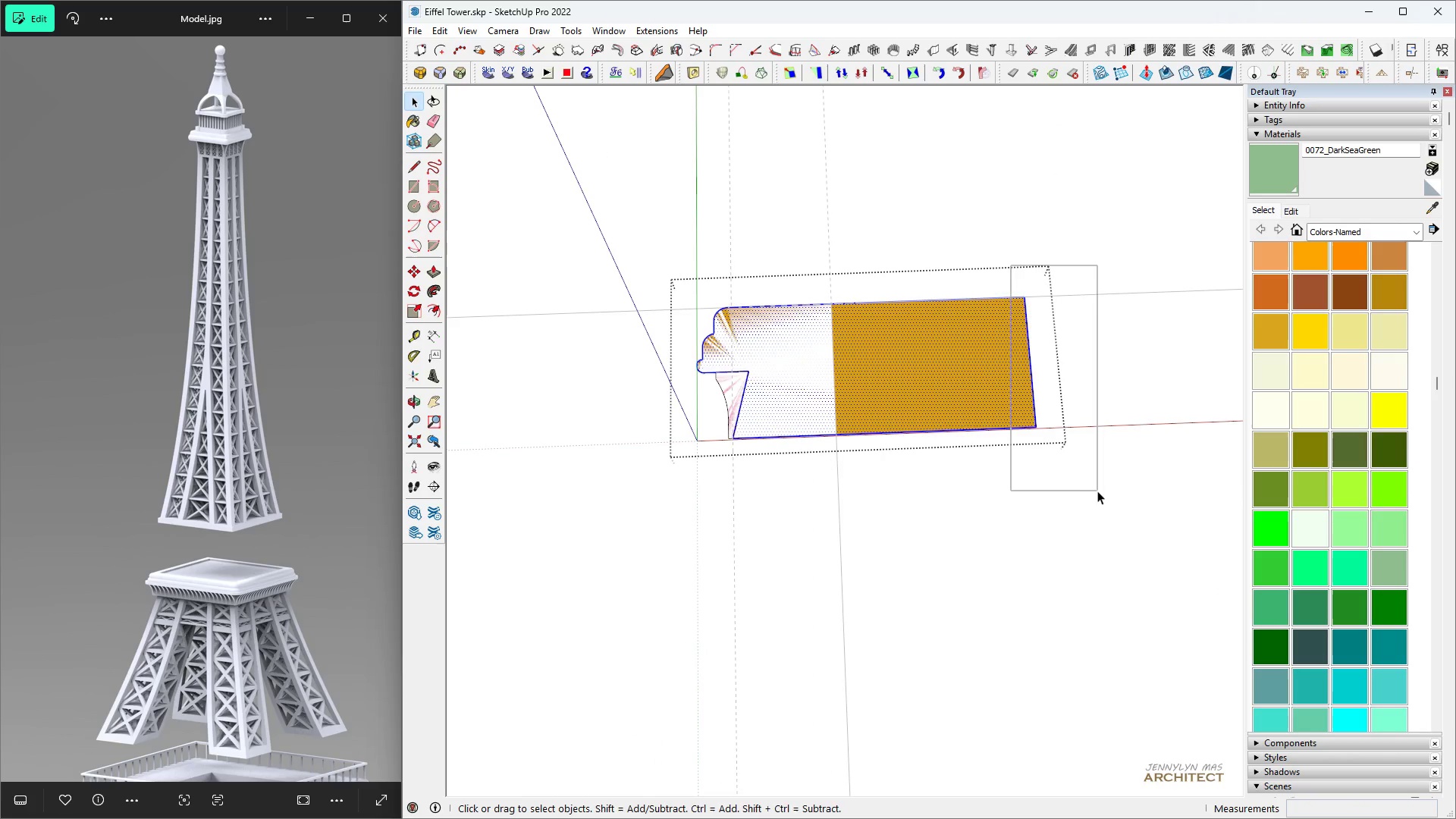 
key(Space)
 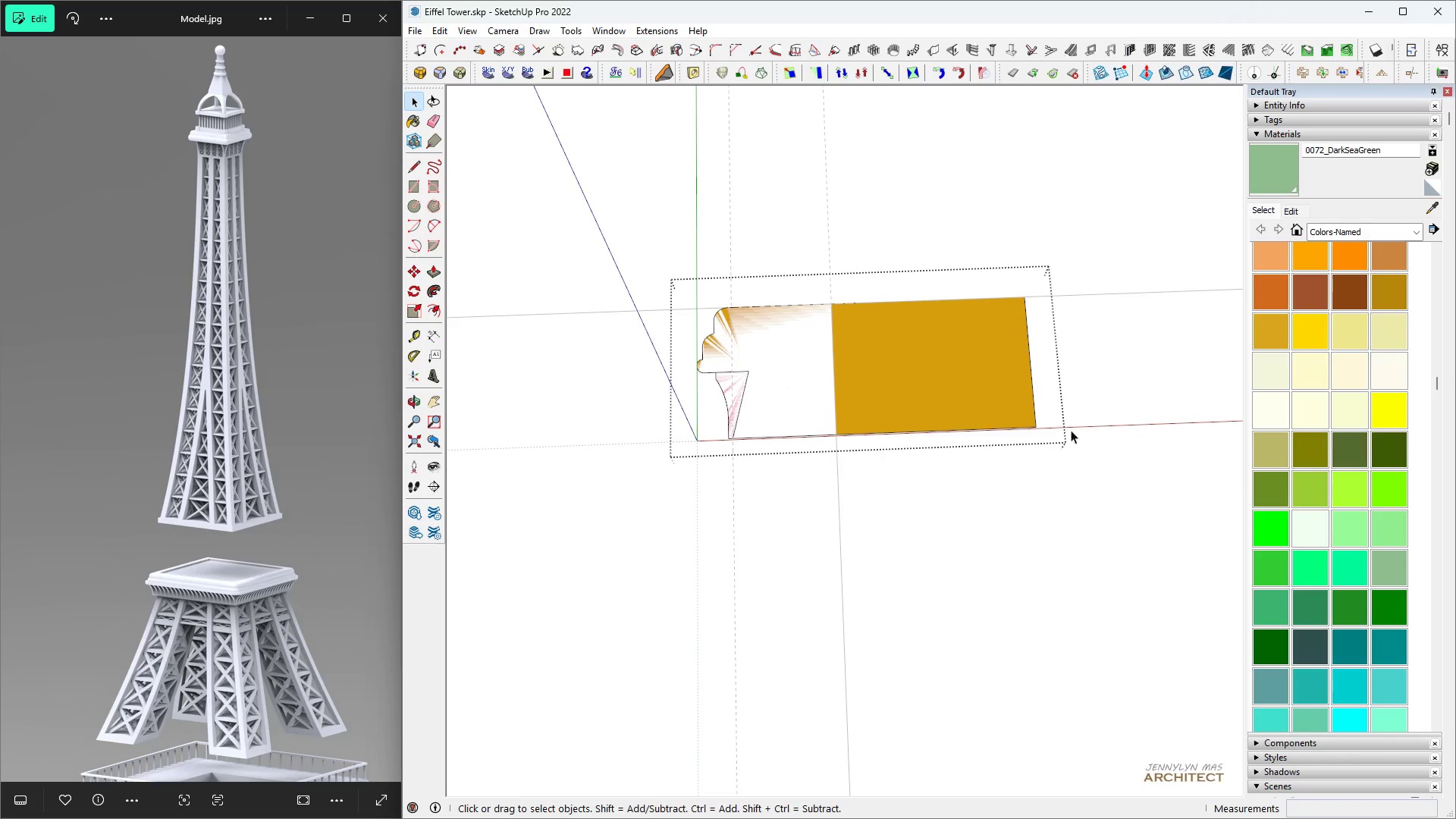 
key(M)
 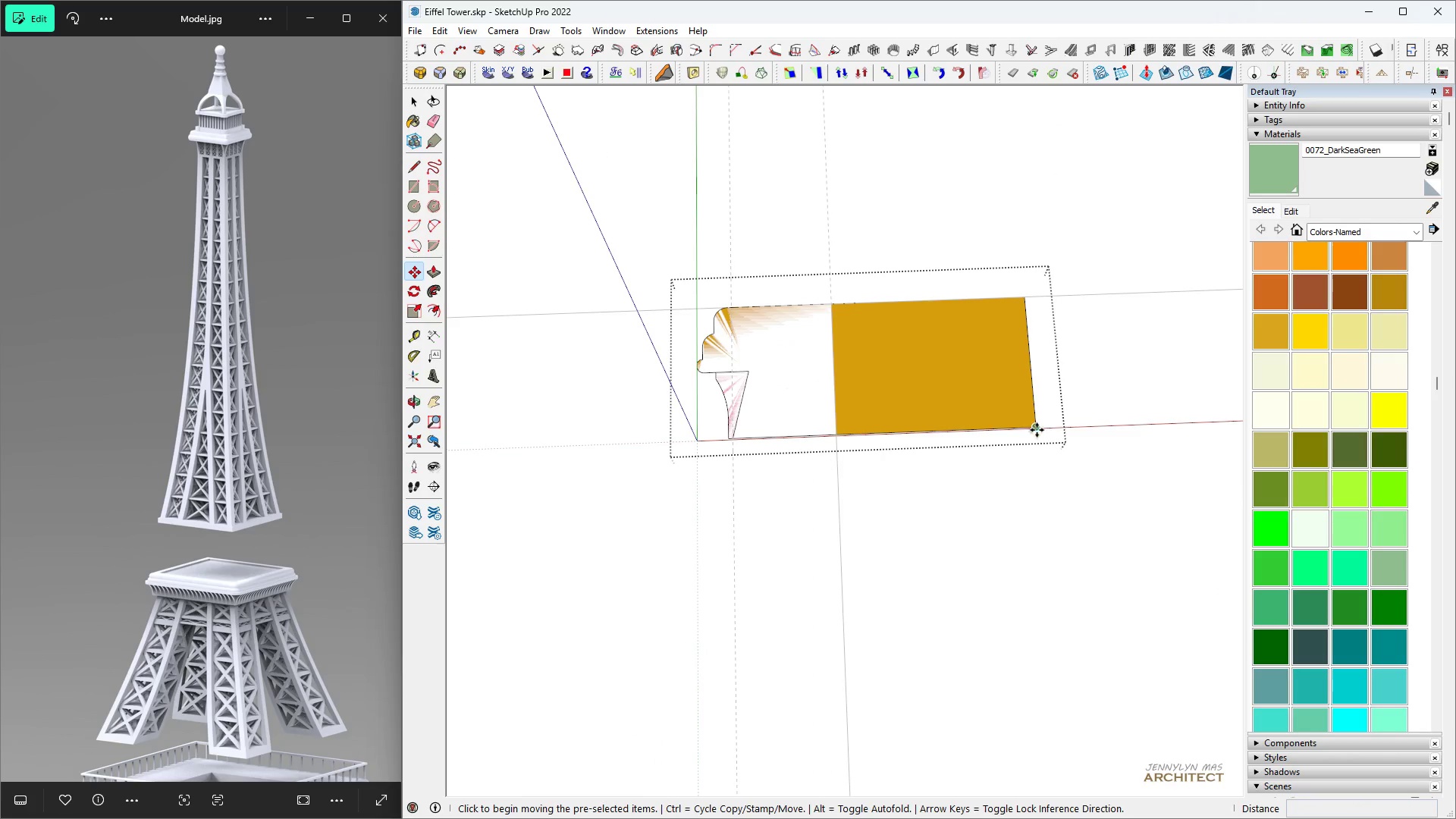 
key(Space)
 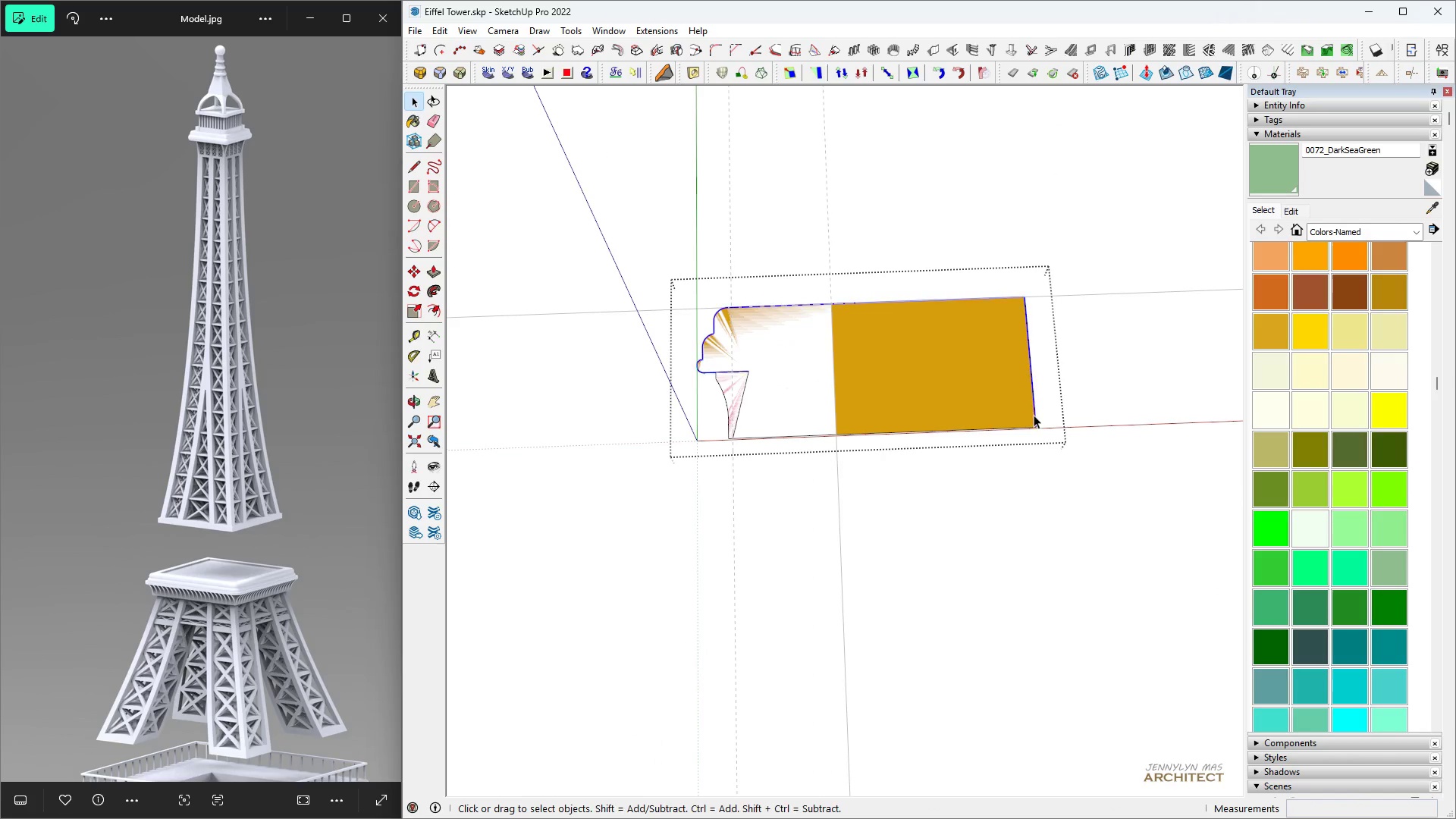 
left_click([1034, 415])
 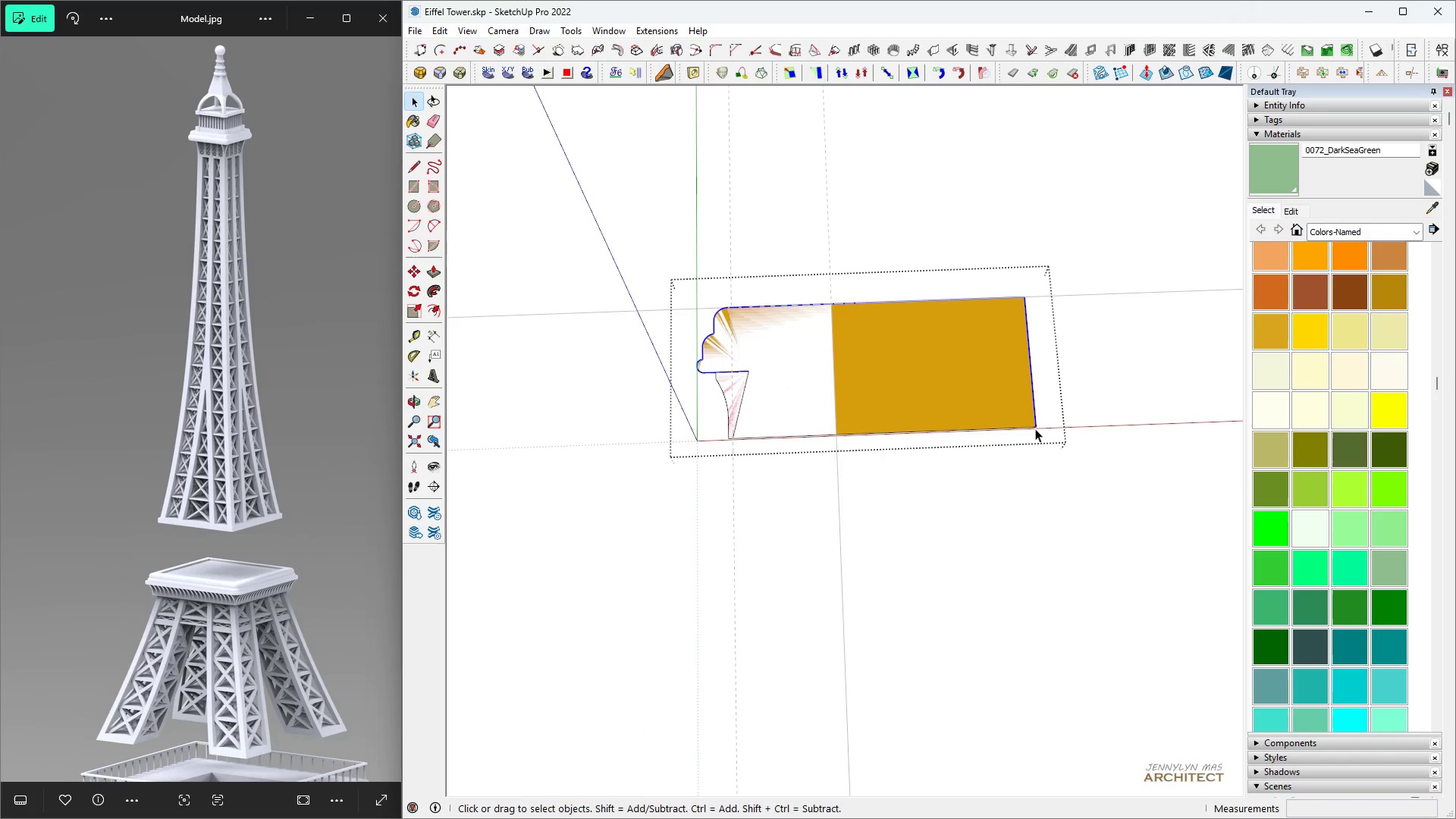 
key(Space)
 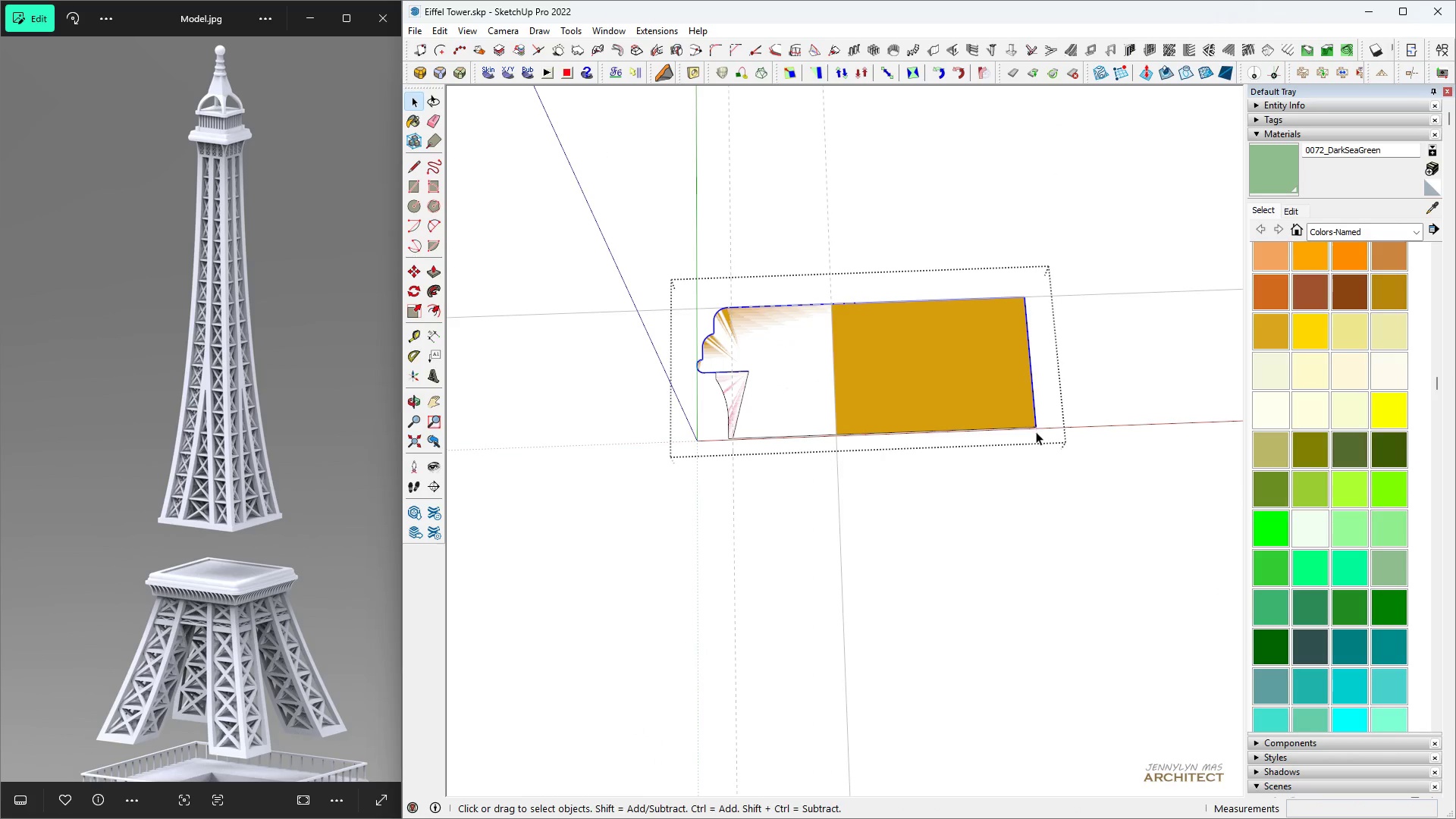 
key(M)
 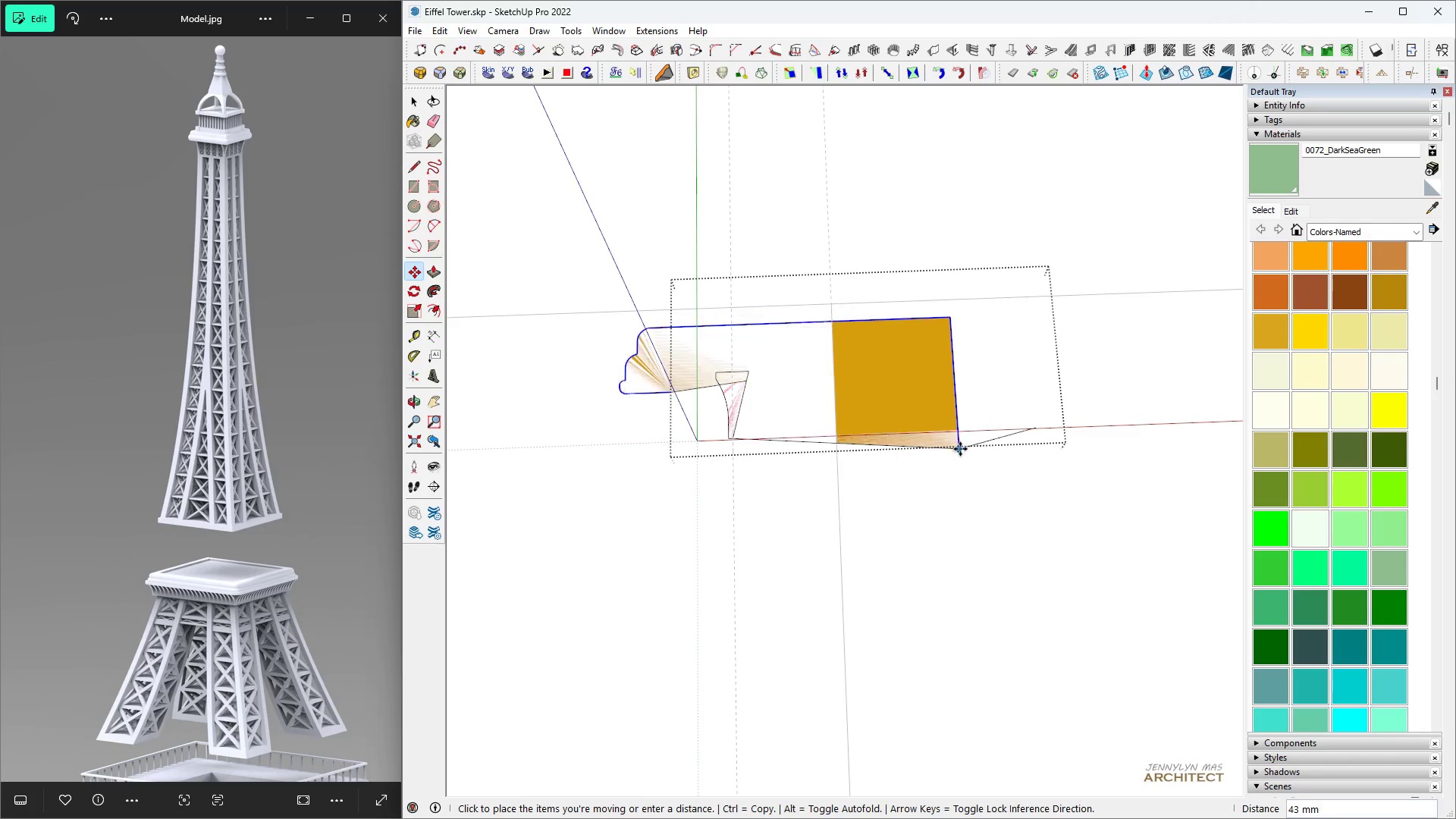 
scroll: coordinate [804, 416], scroll_direction: up, amount: 20.0
 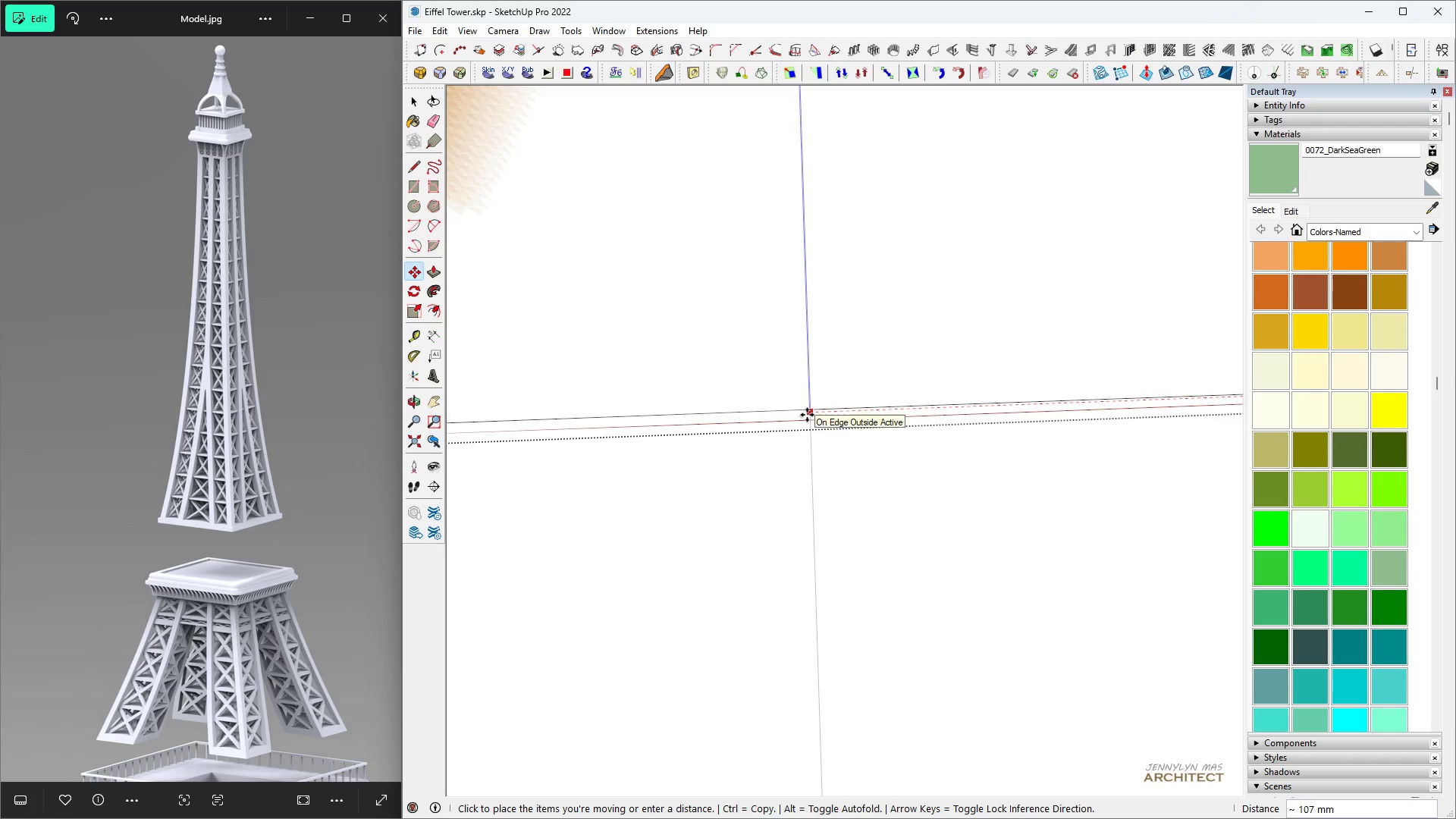 
left_click([807, 415])
 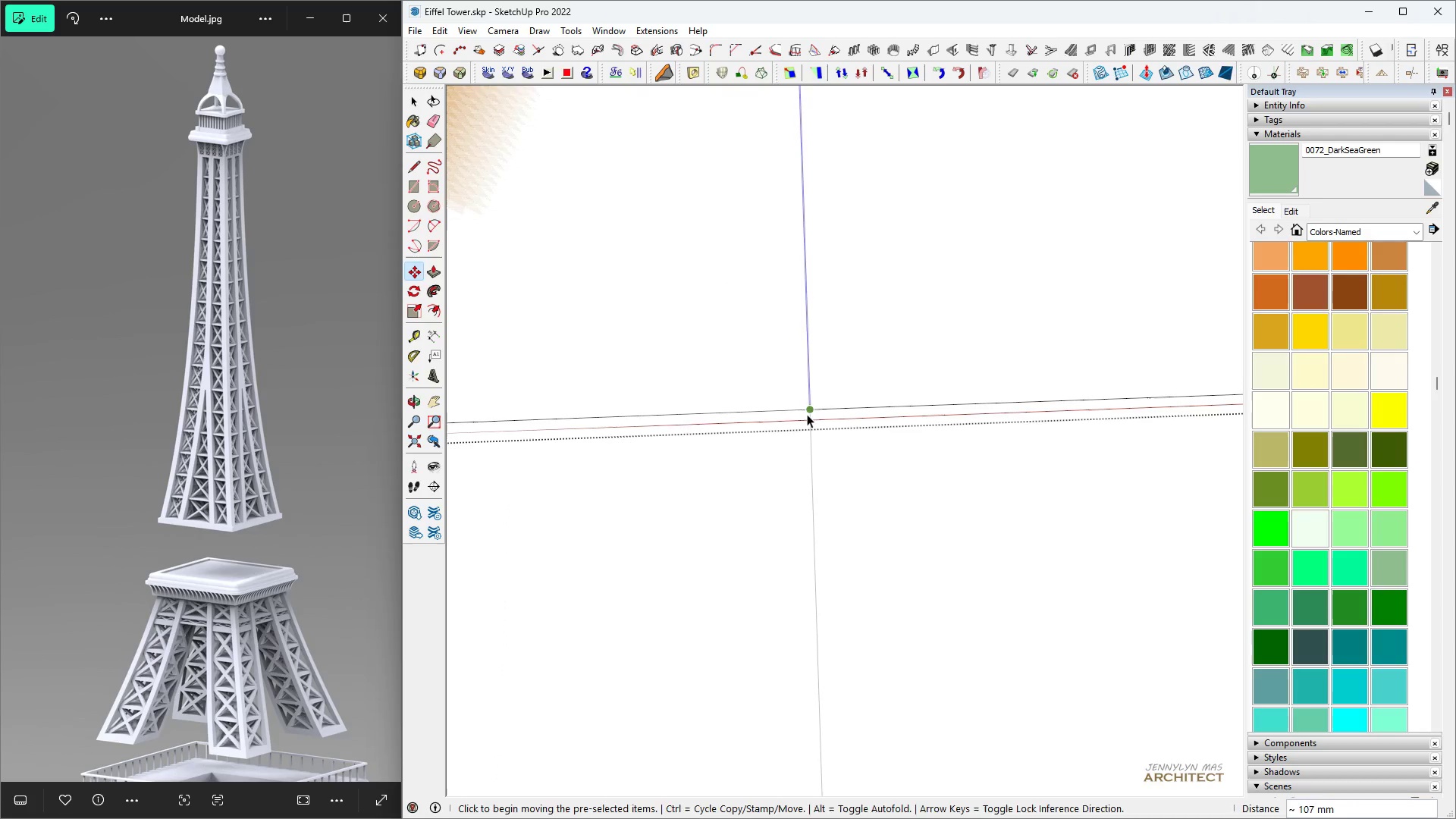 
type( hh e h)
 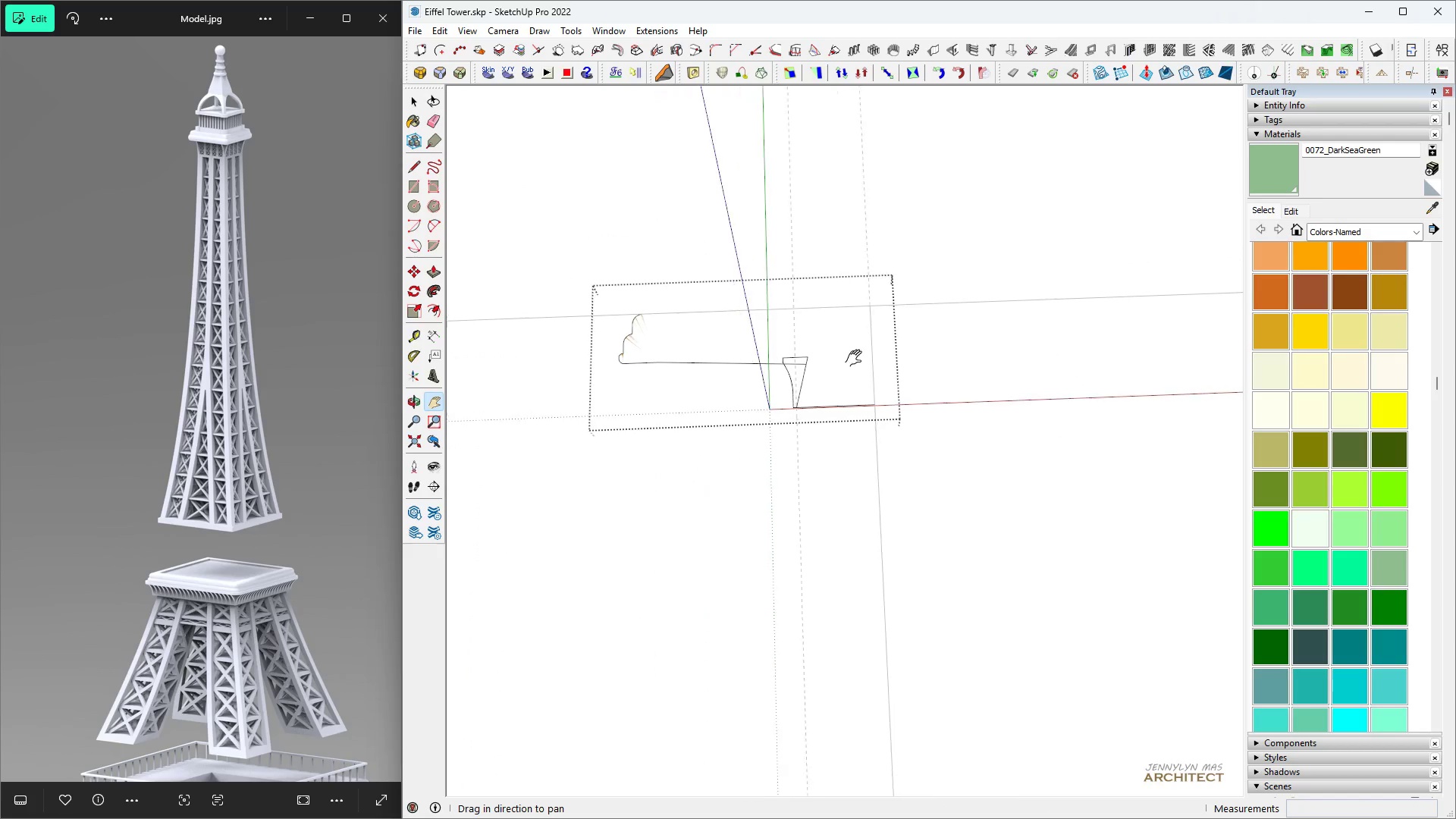 
scroll: coordinate [927, 362], scroll_direction: down, amount: 25.0
 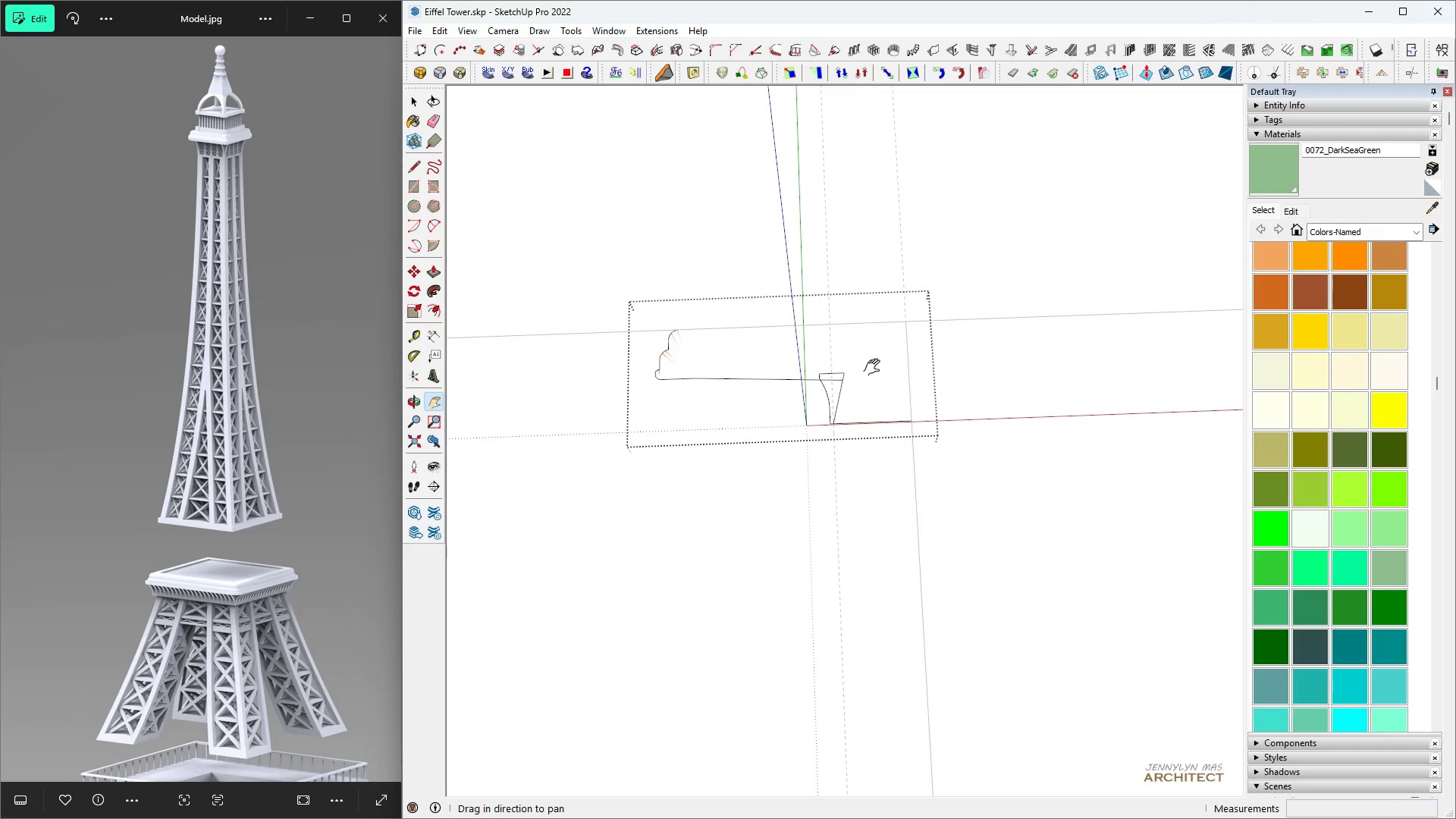 
key(Control+Z)
 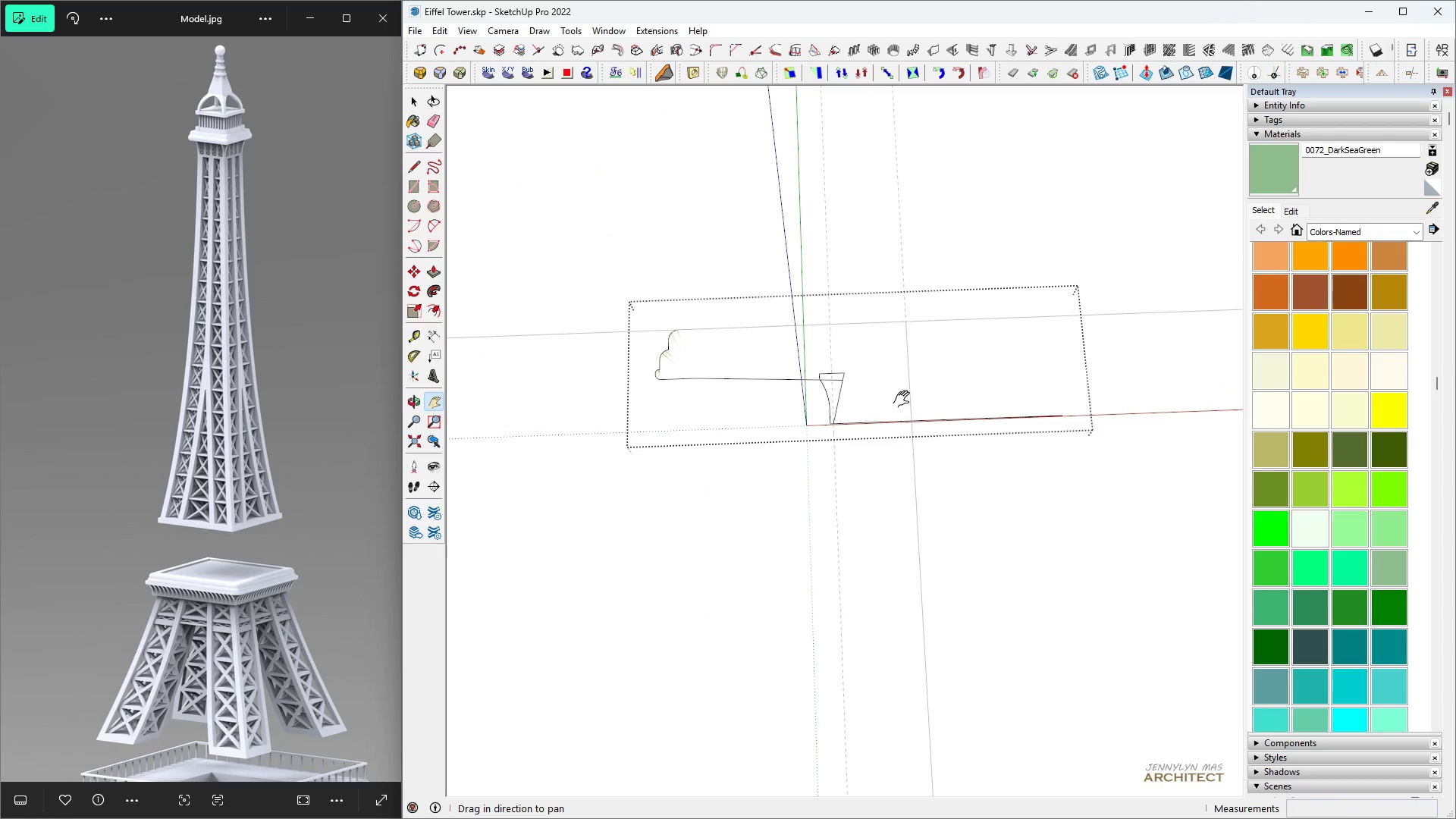 
key(Control+Z)
 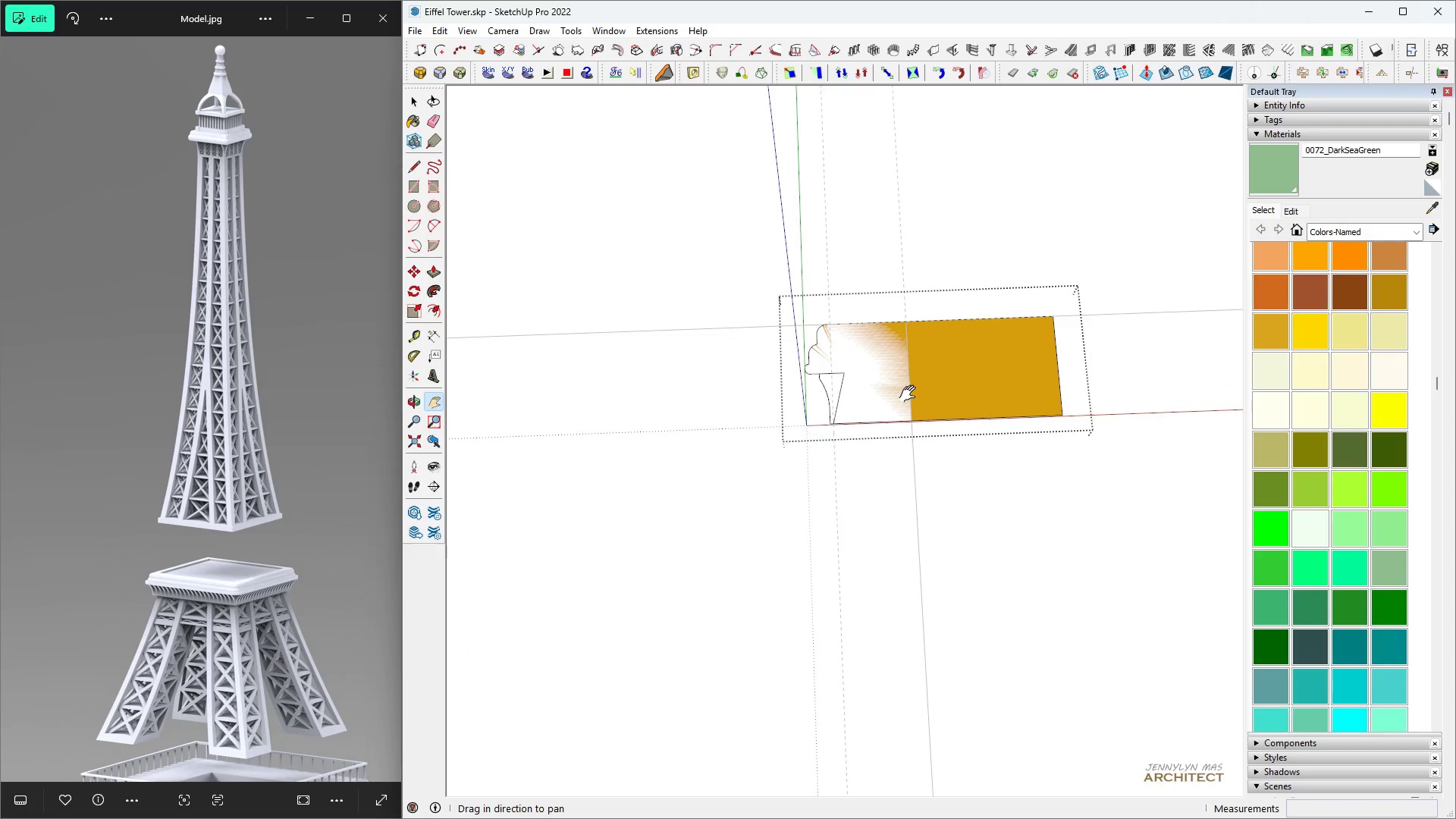 
scroll: coordinate [915, 393], scroll_direction: up, amount: 5.0
 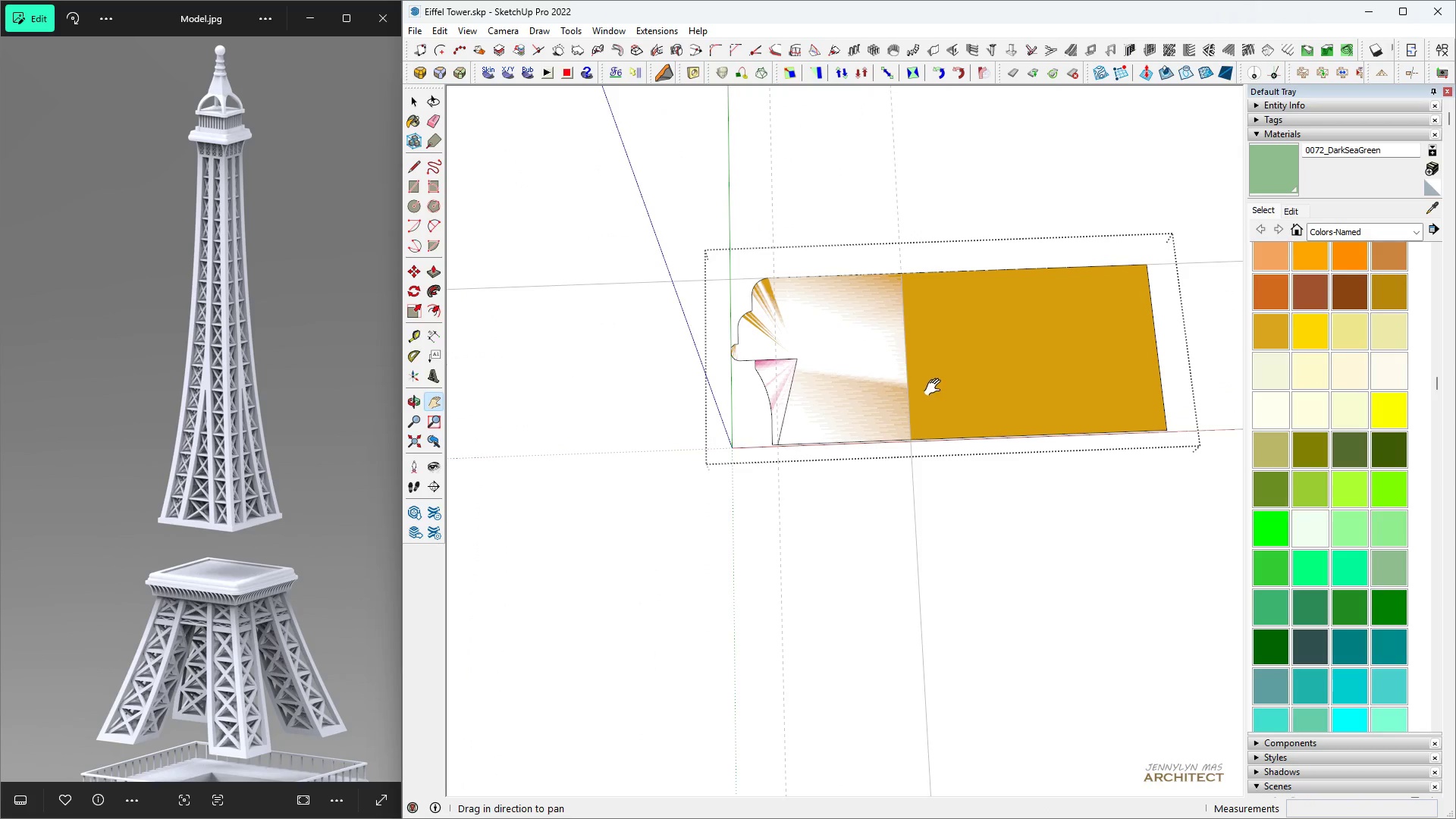 
key(Space)
 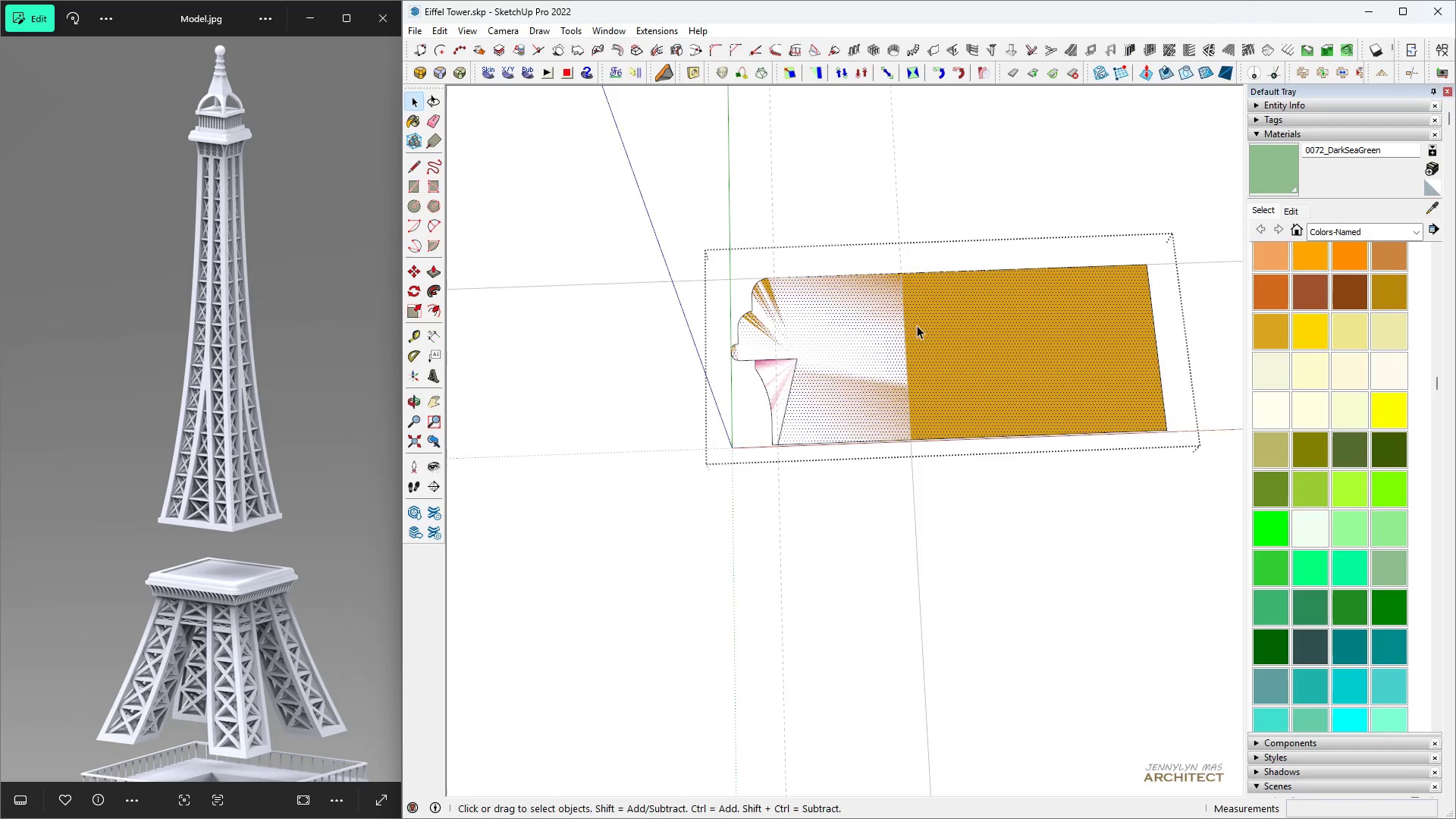 
key(L)
 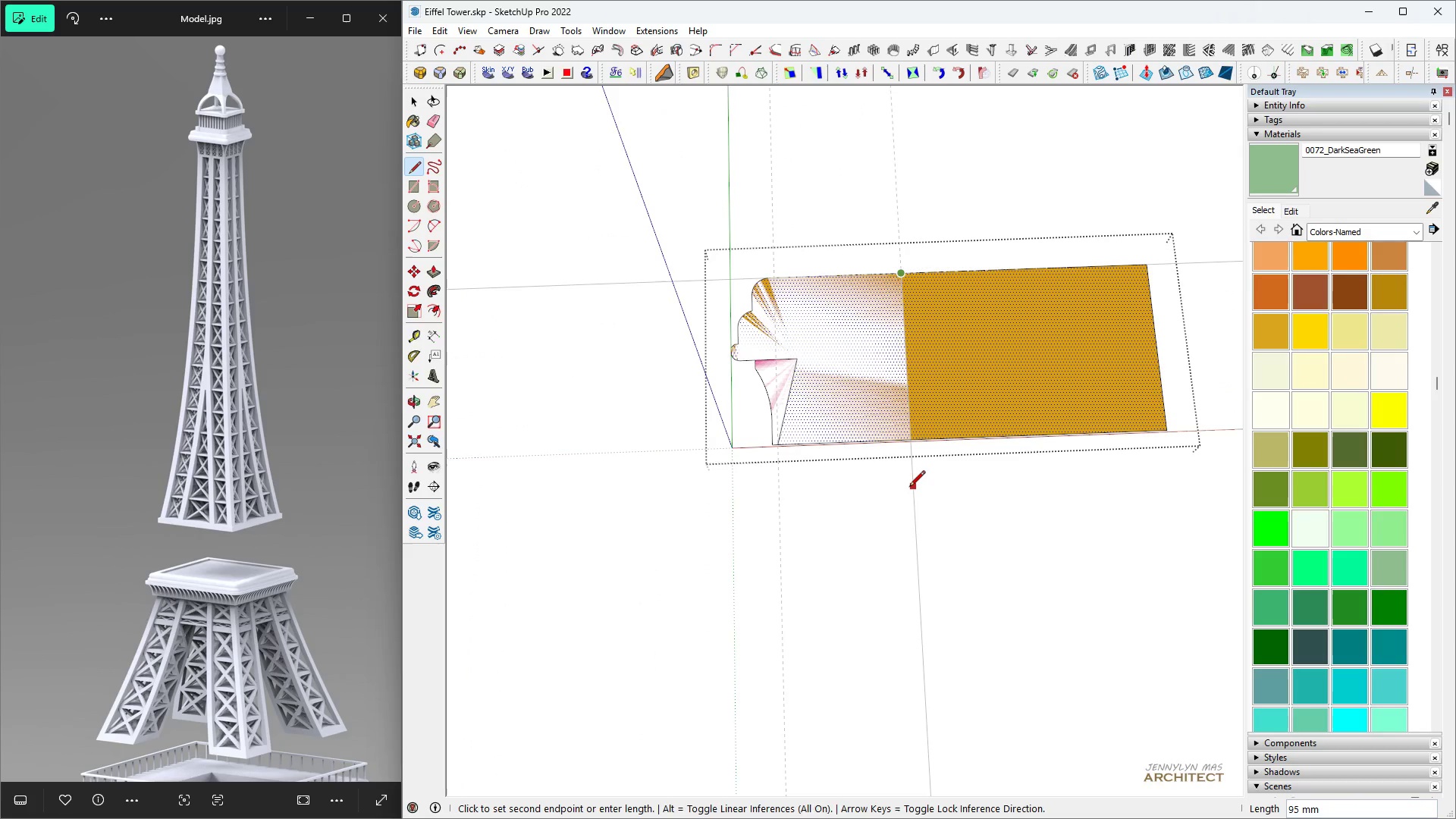 
key(Space)
 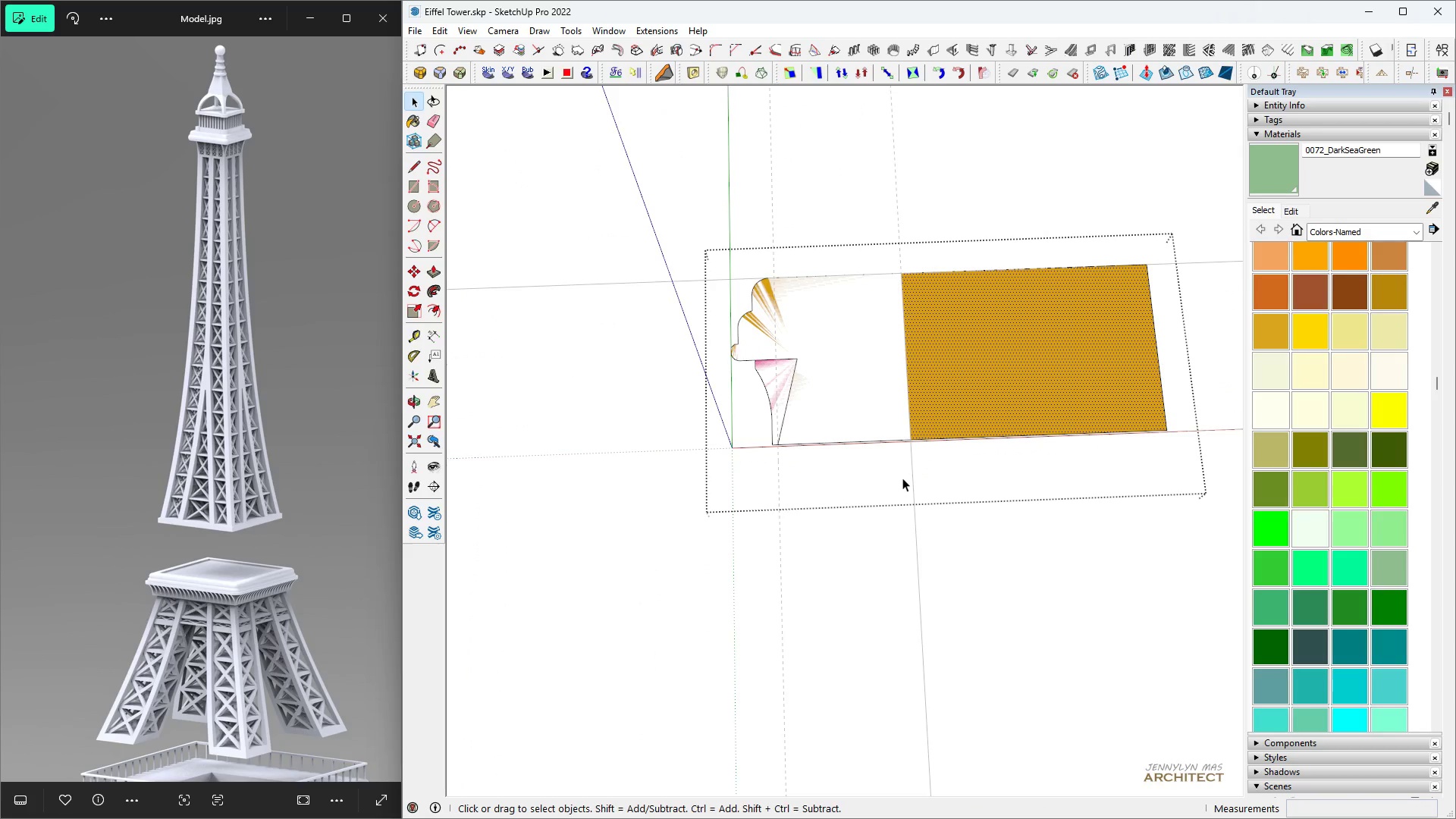 
key(E)
 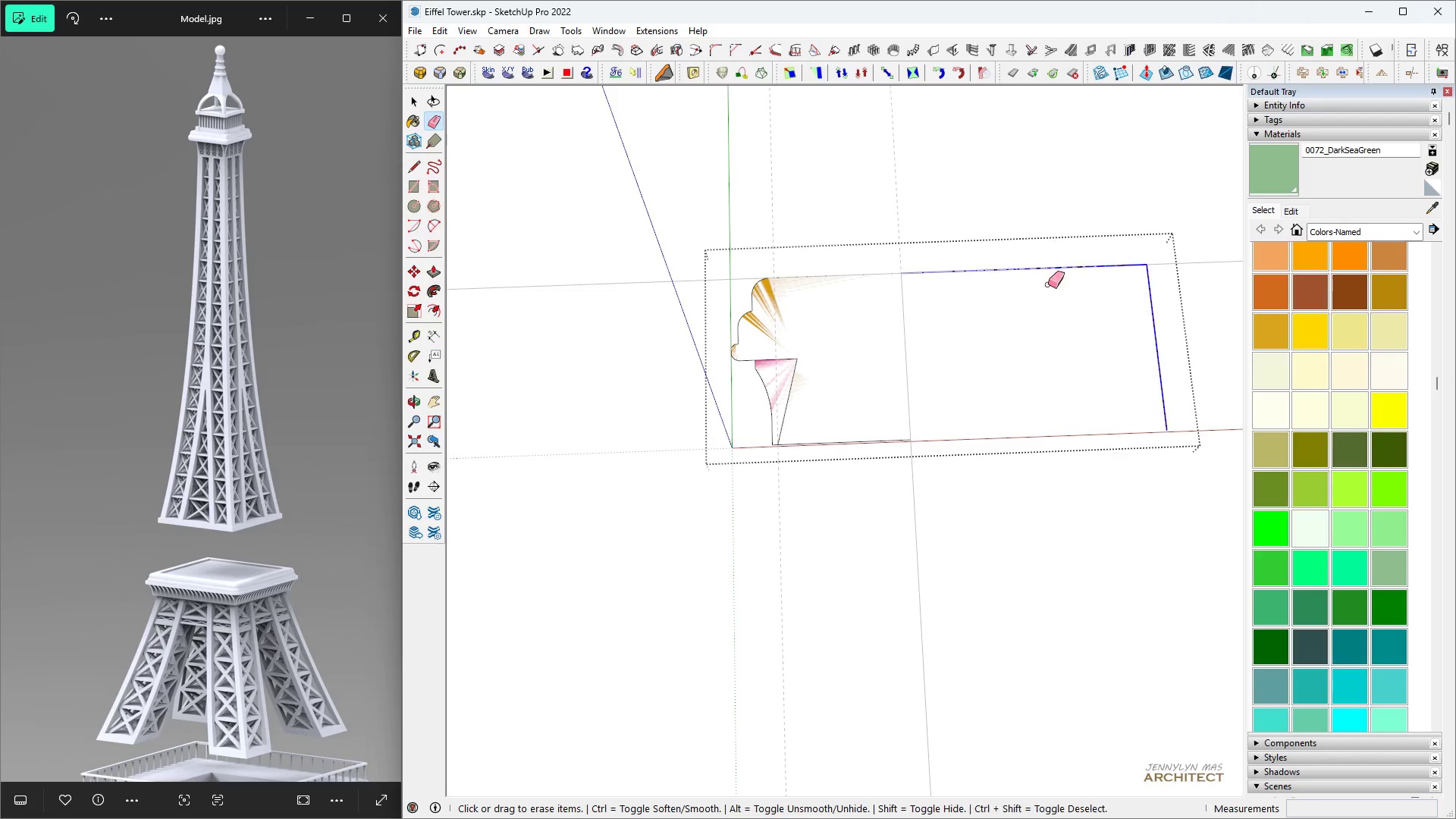 
key(Space)
 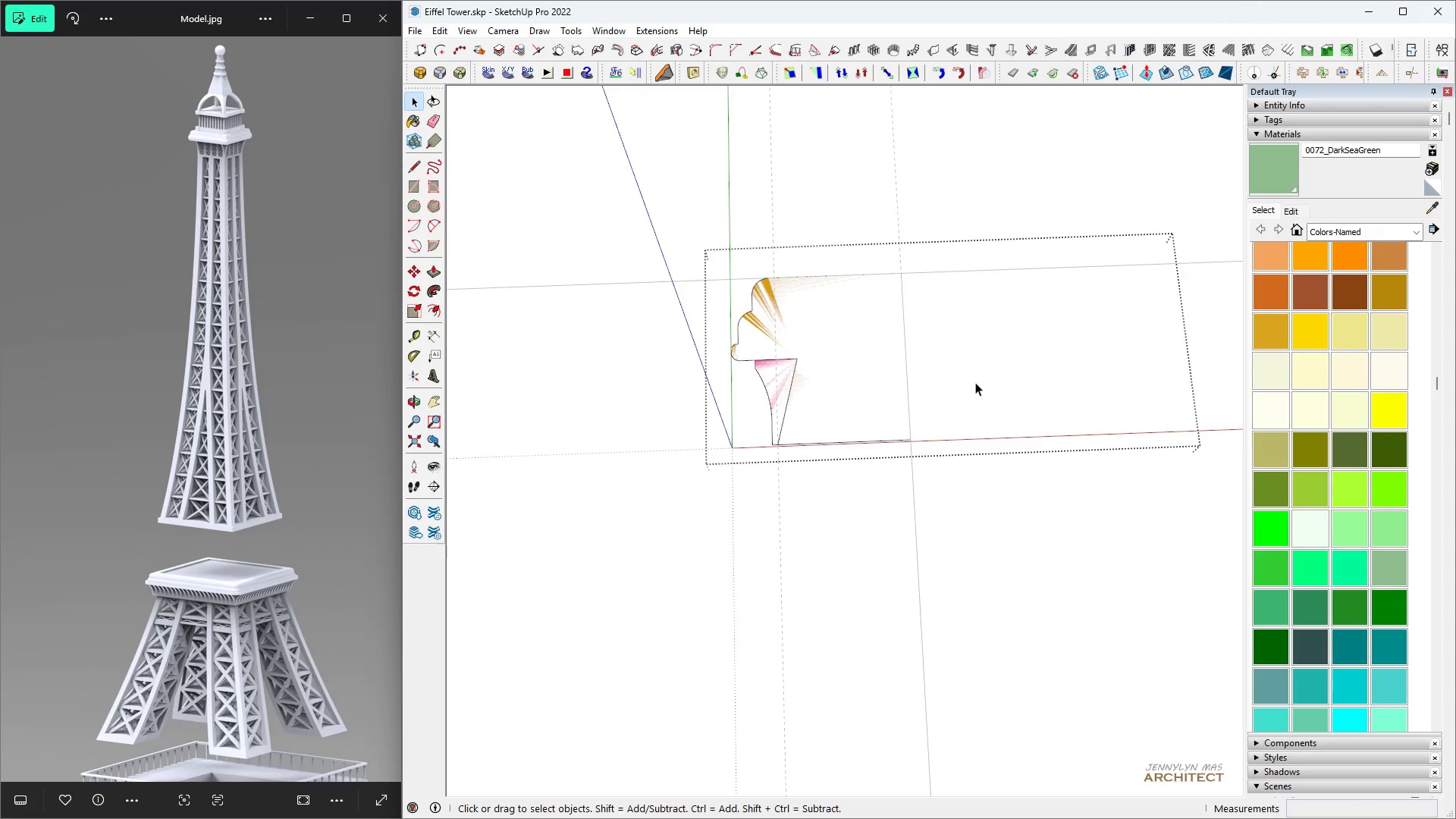 
key(Escape)
 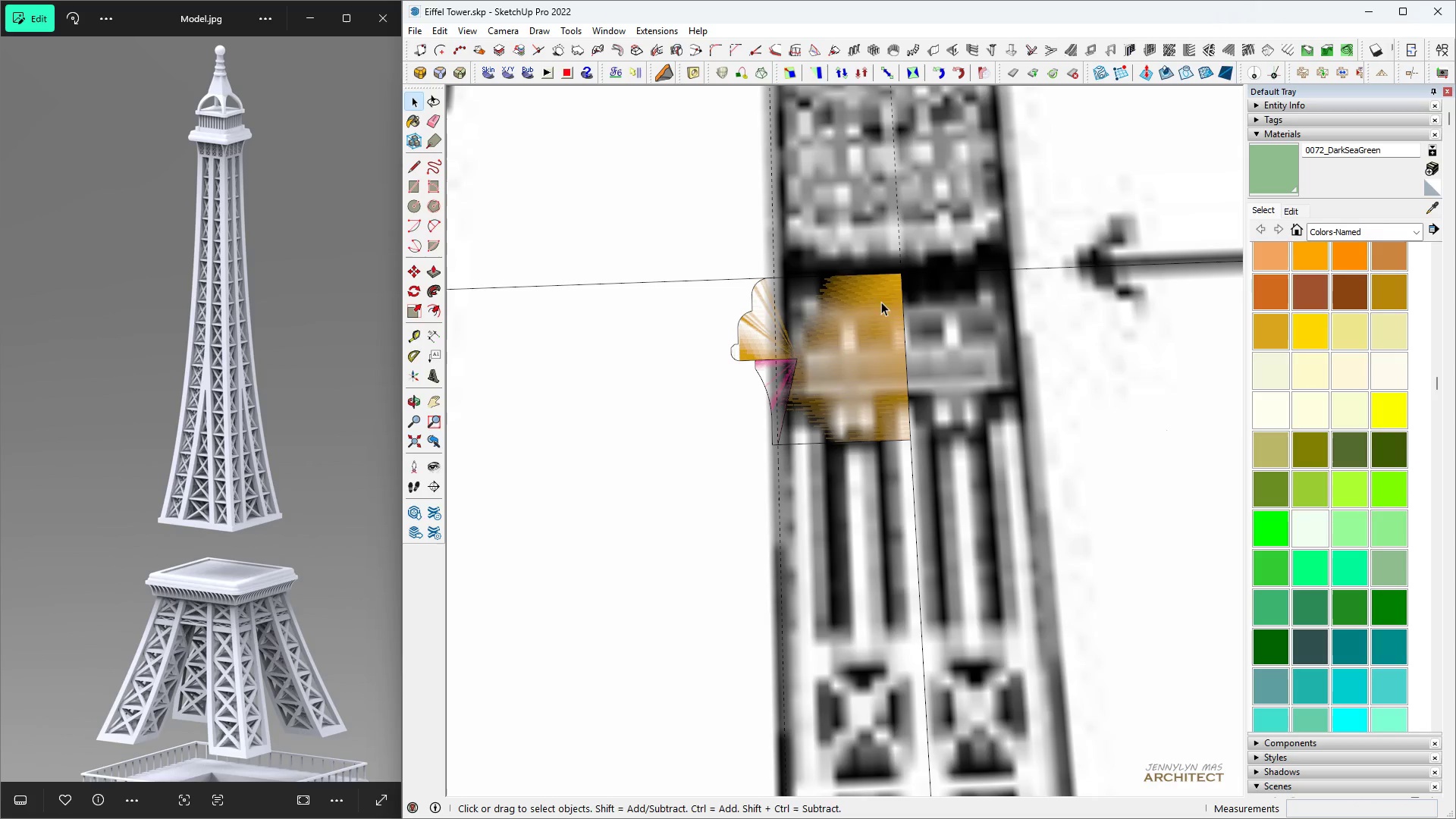 
key(Escape)
 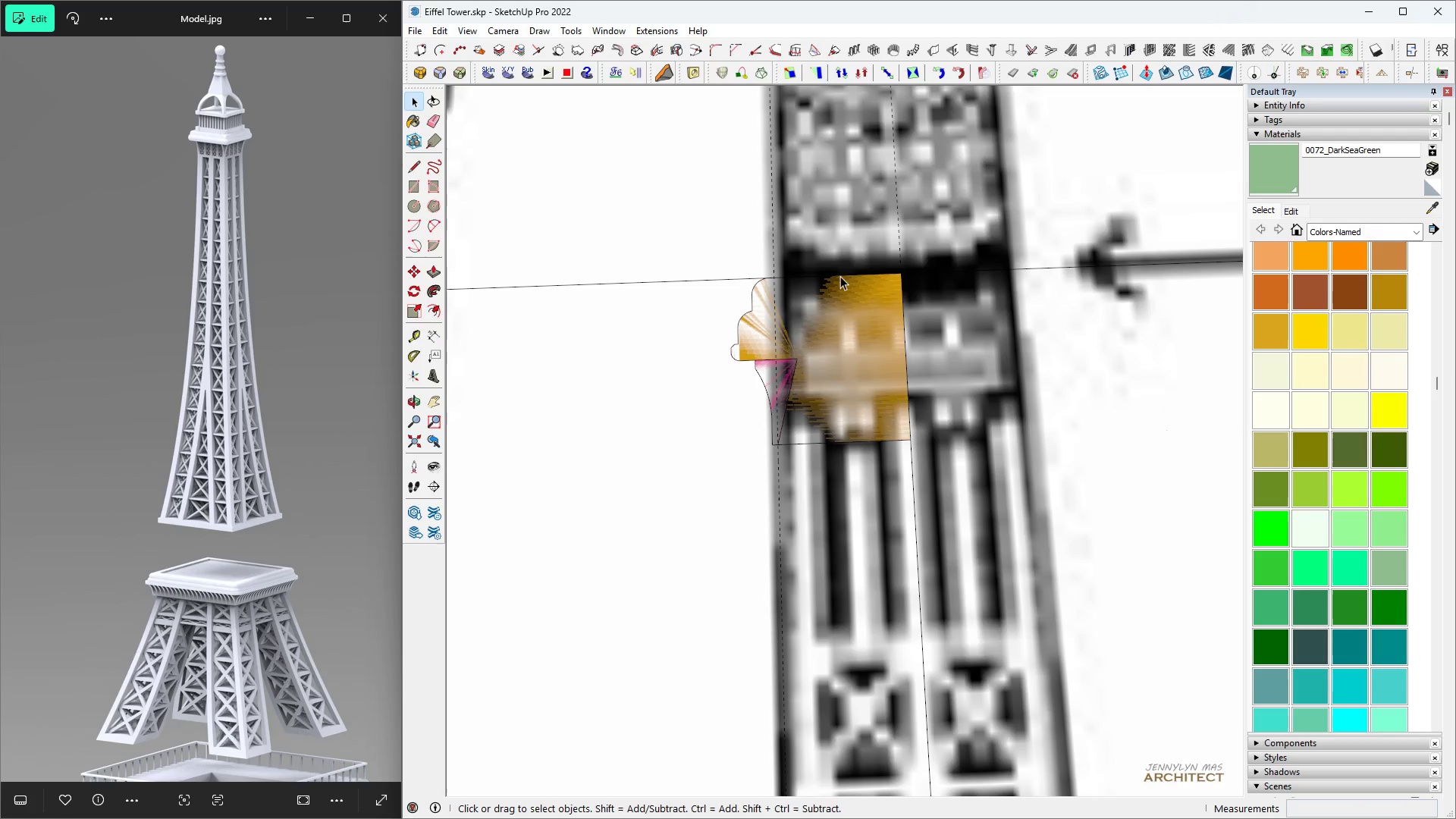 
key(Escape)
 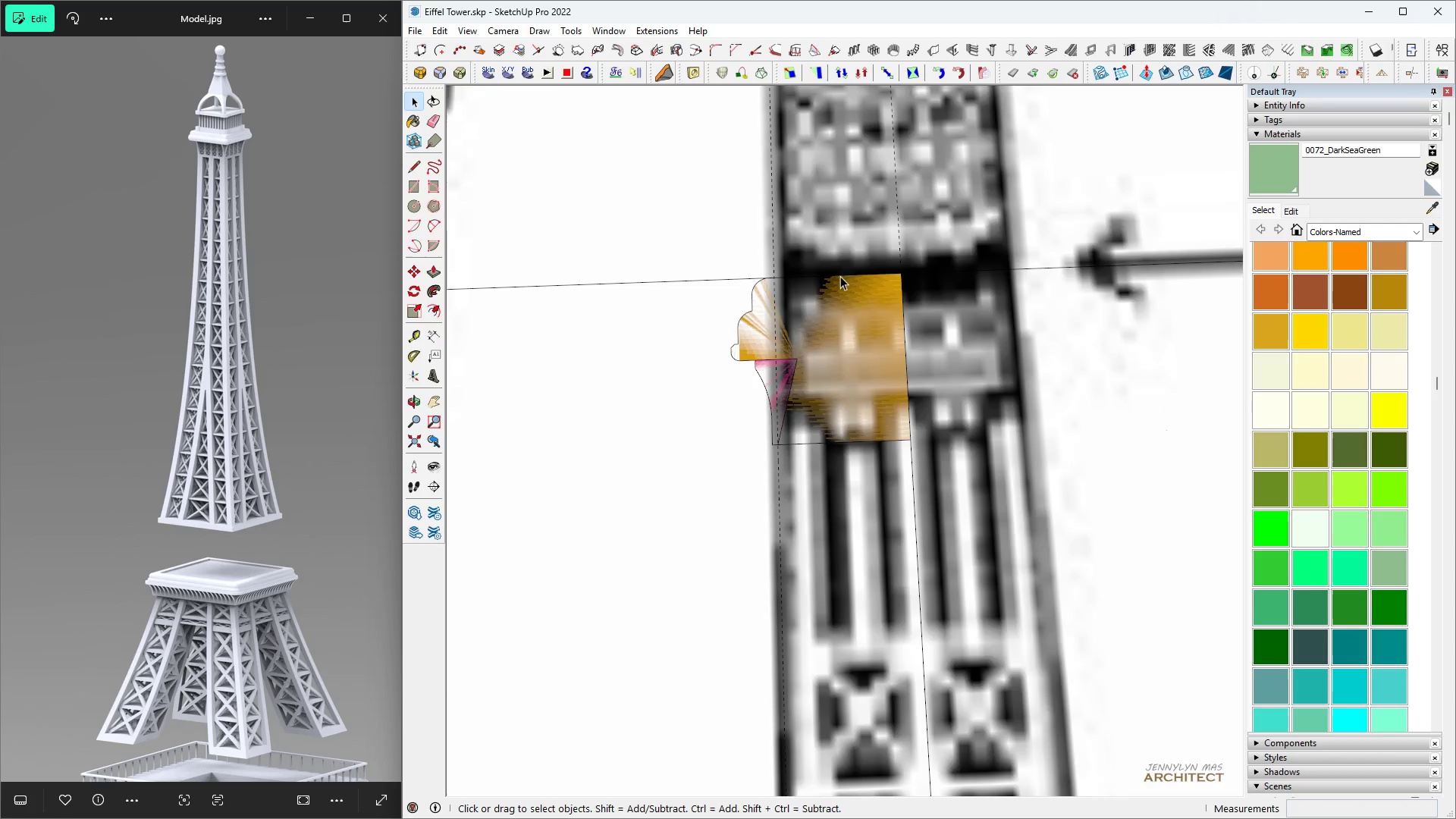 
key(Escape)
 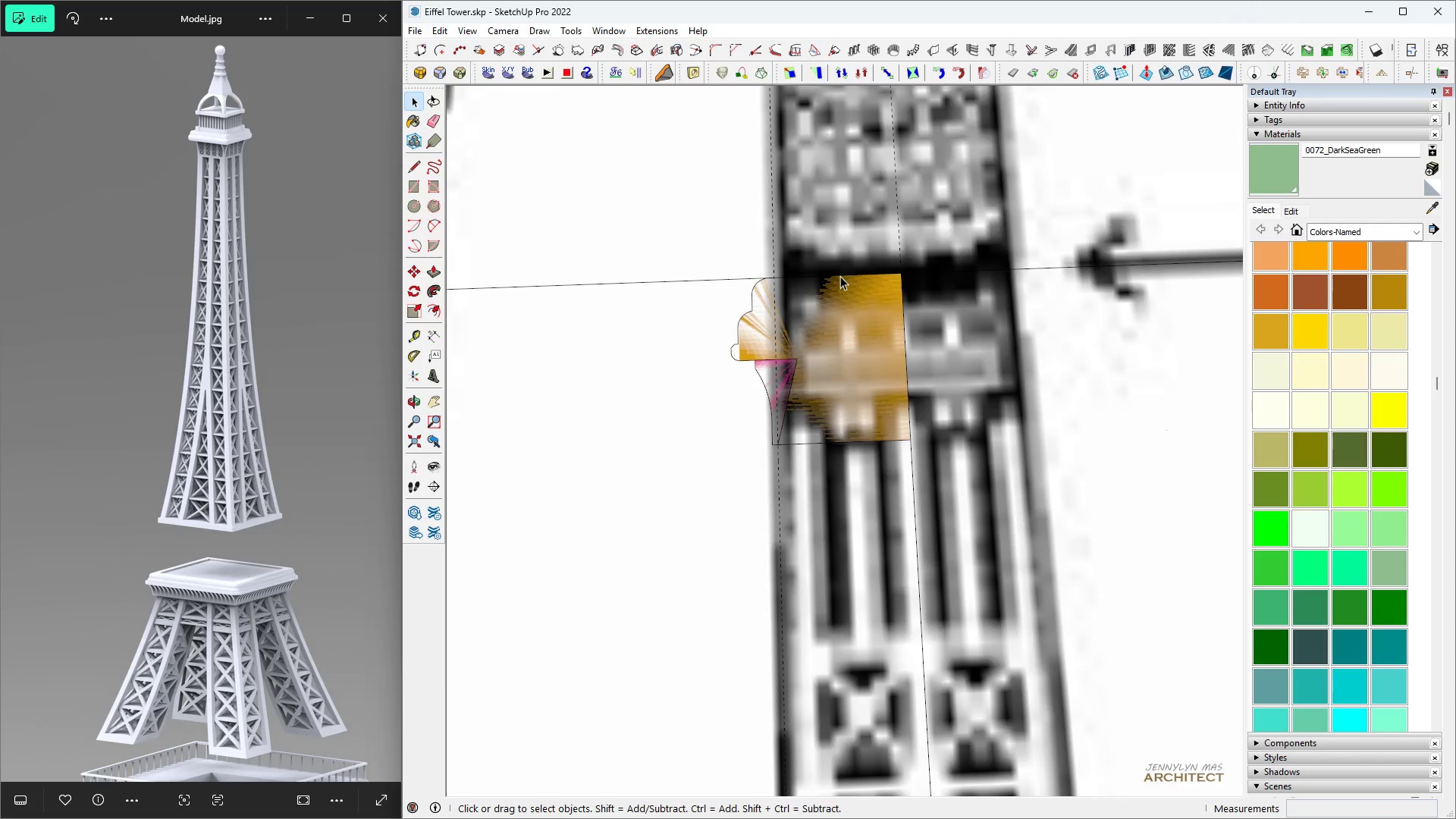 
scroll: coordinate [841, 275], scroll_direction: down, amount: 7.0
 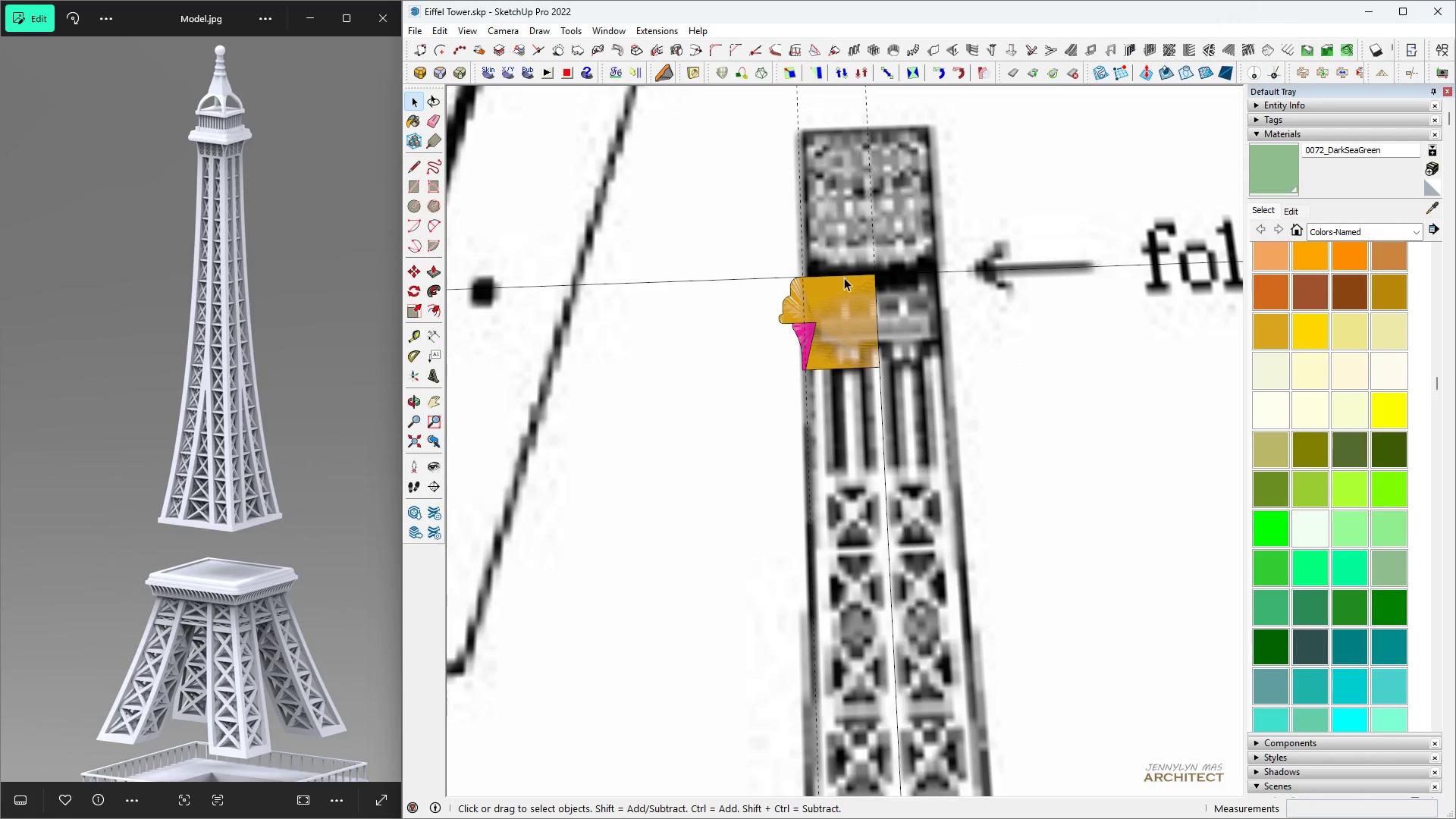 
key(Control+ControlLeft)
 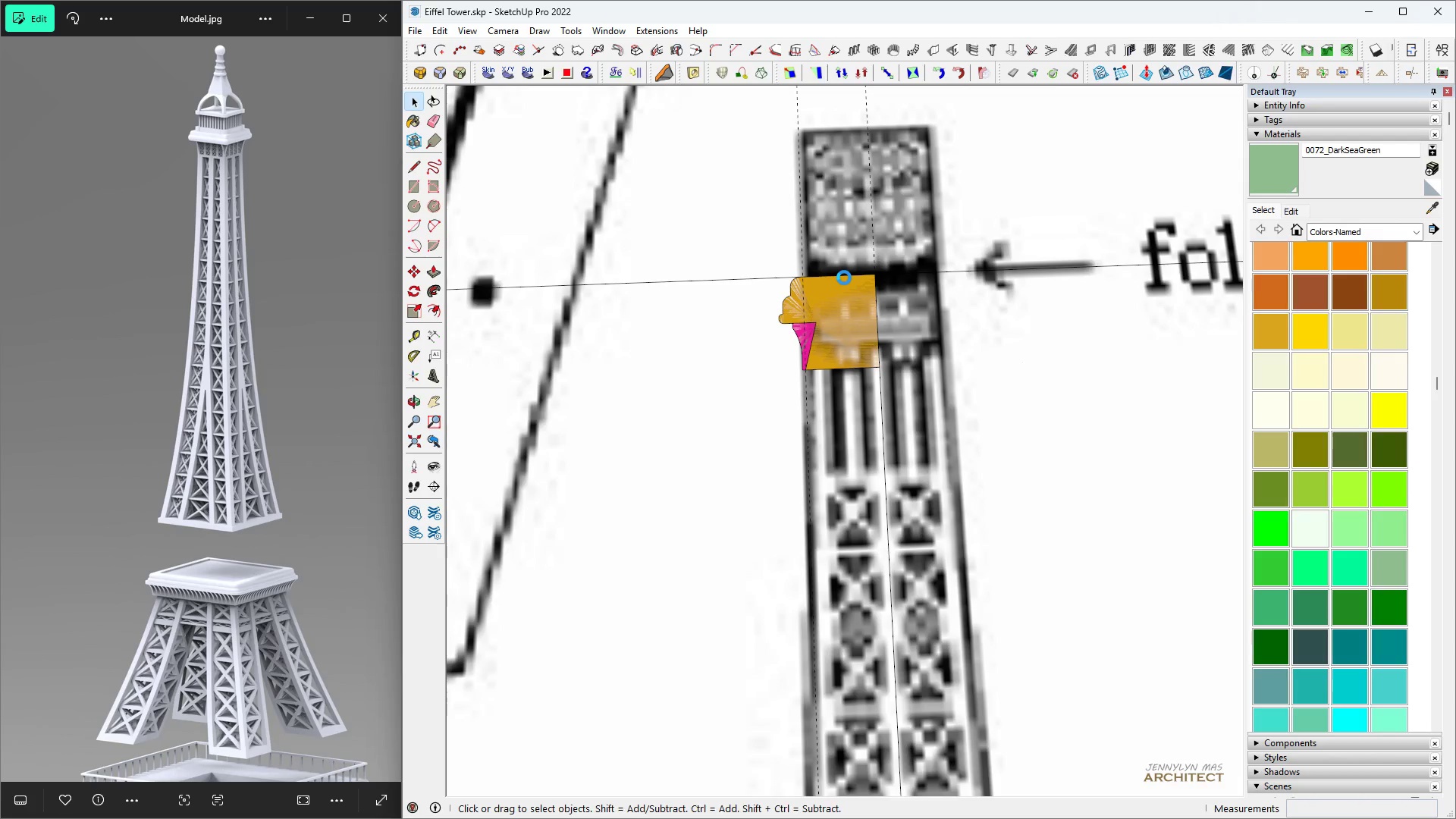 
key(Control+S)
 